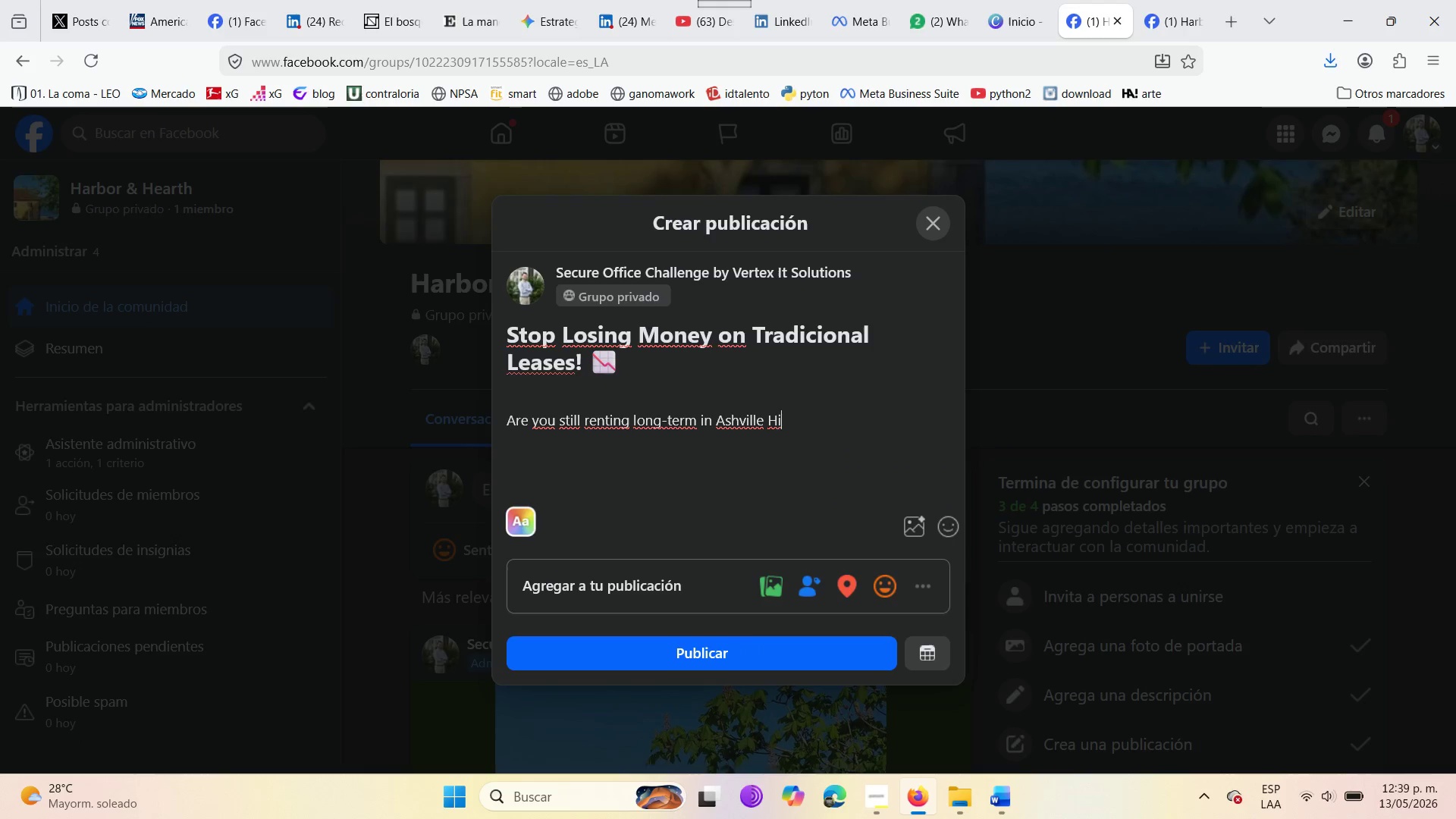 
type(ghlands )
key(Backspace)
type({ )
 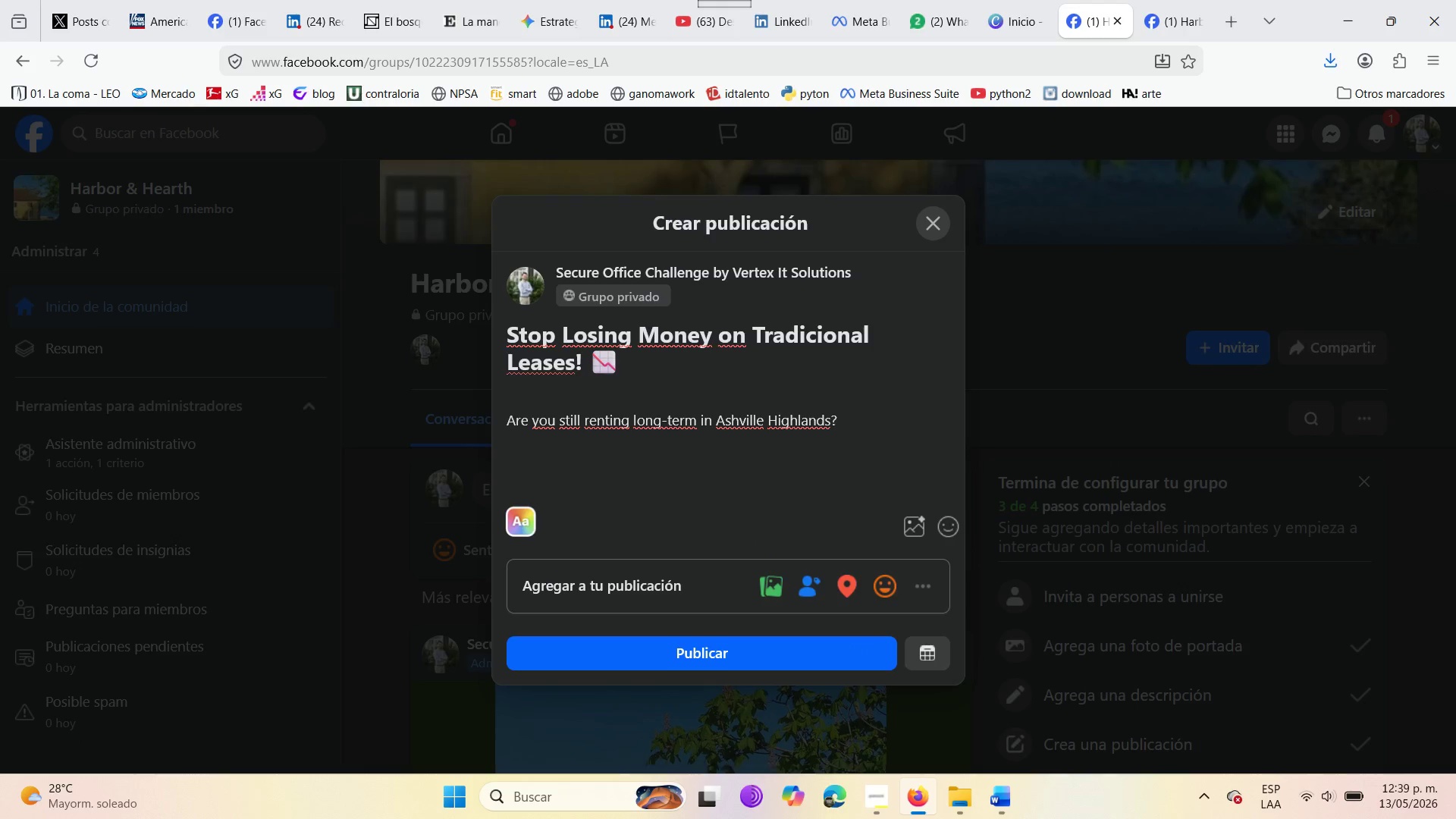 
left_click_drag(start_coordinate=[715, 419], to_coordinate=[830, 419])
 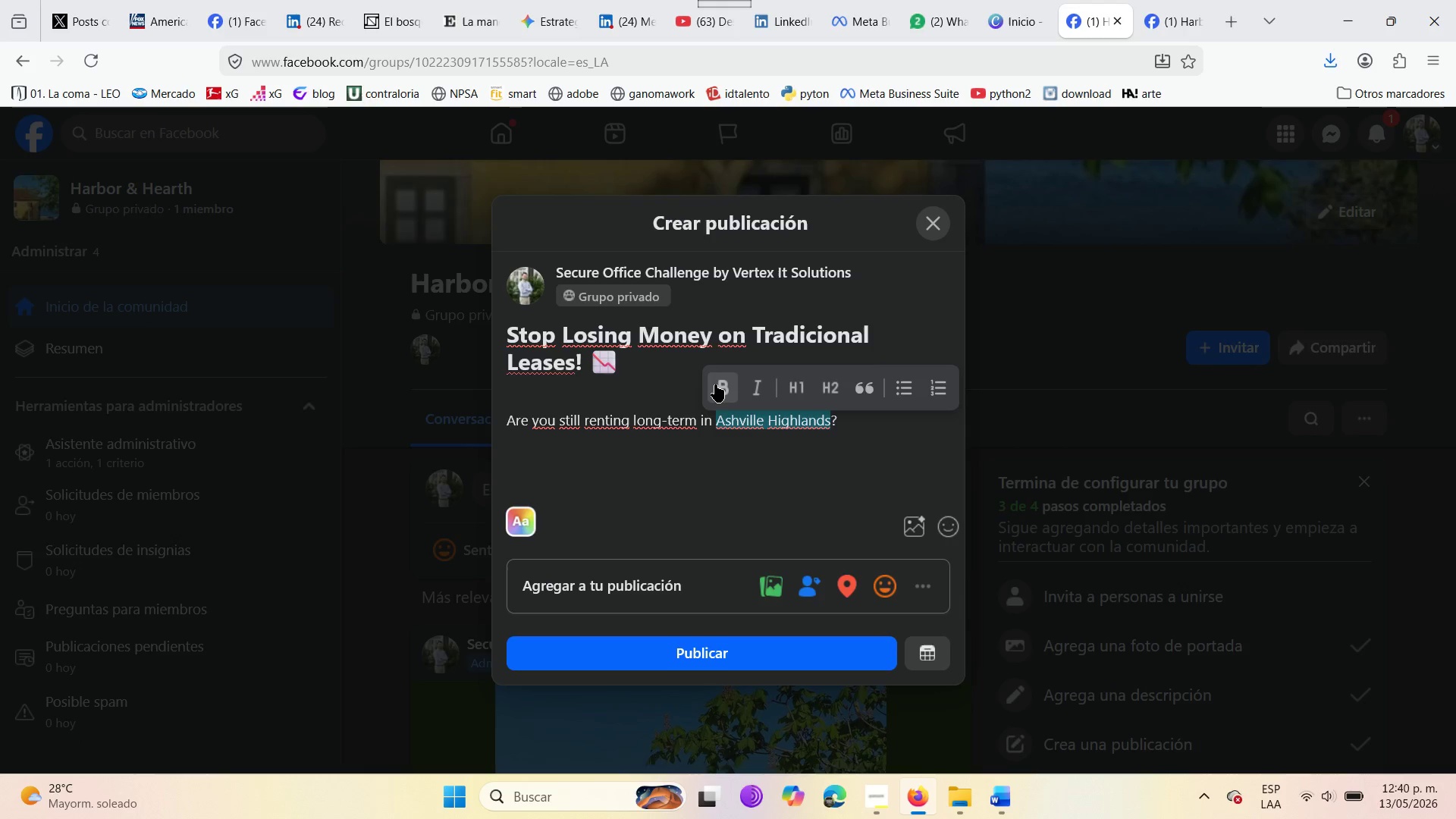 
left_click([715, 384])
 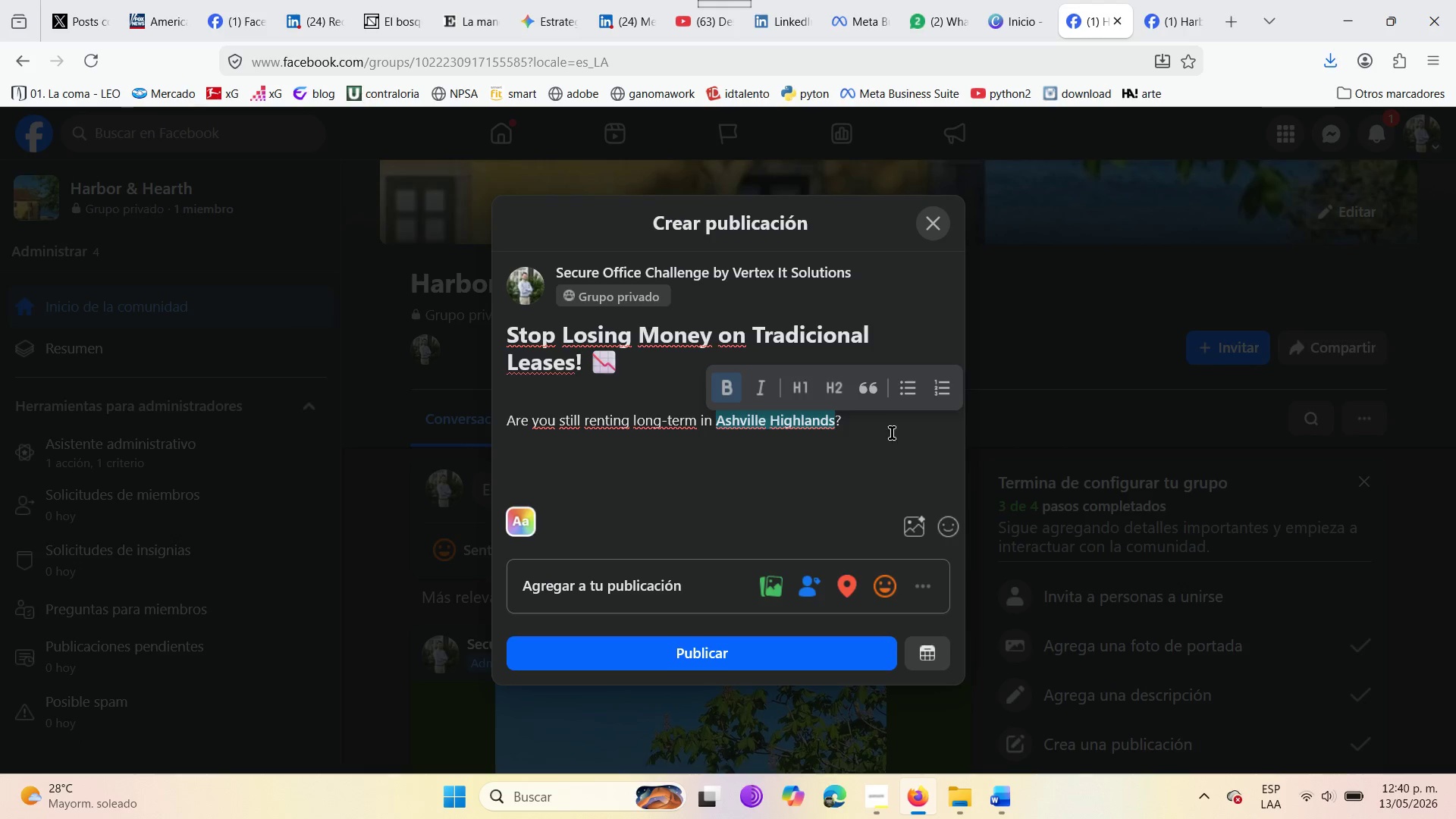 
left_click([886, 431])
 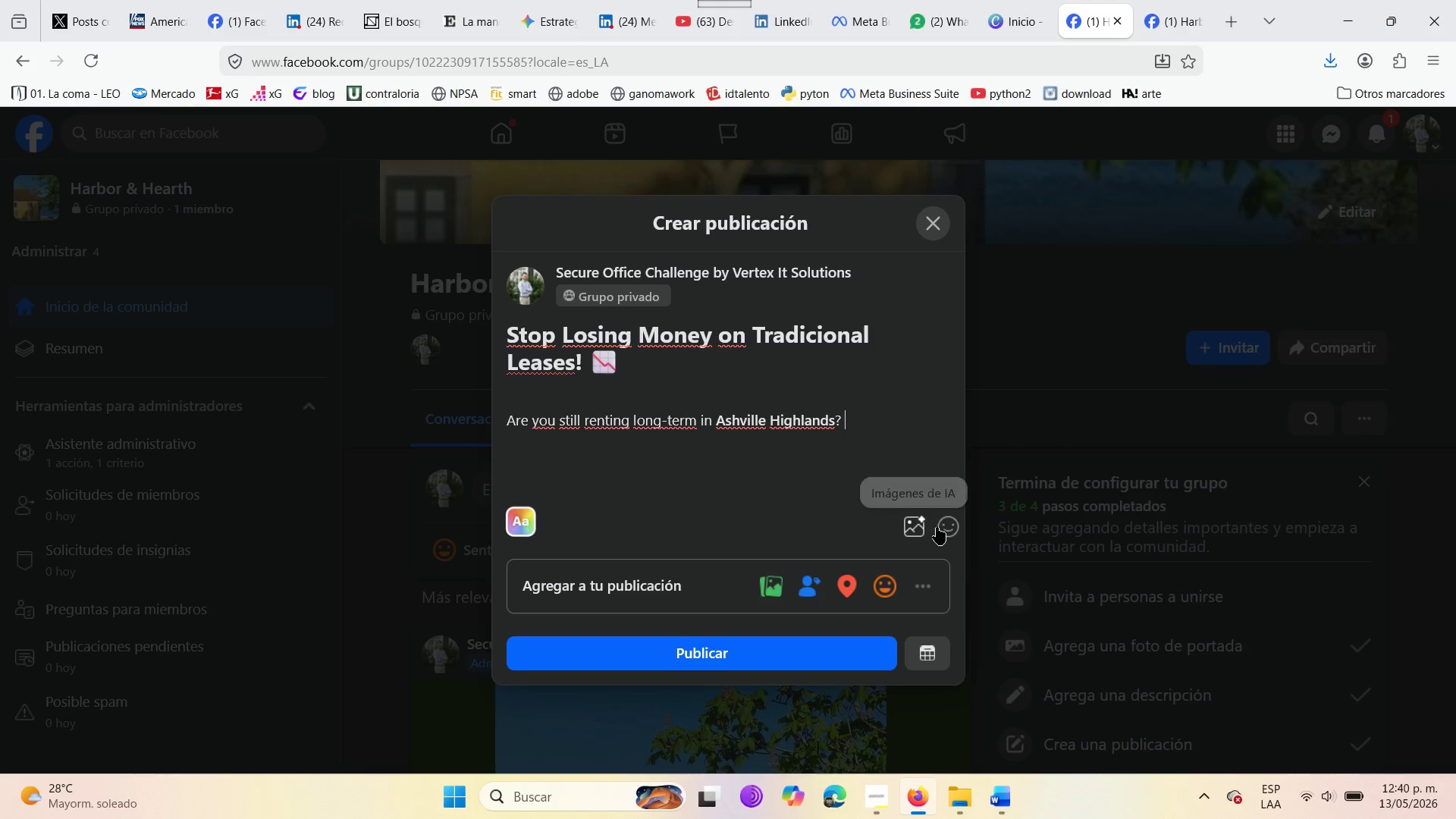 
left_click([941, 528])
 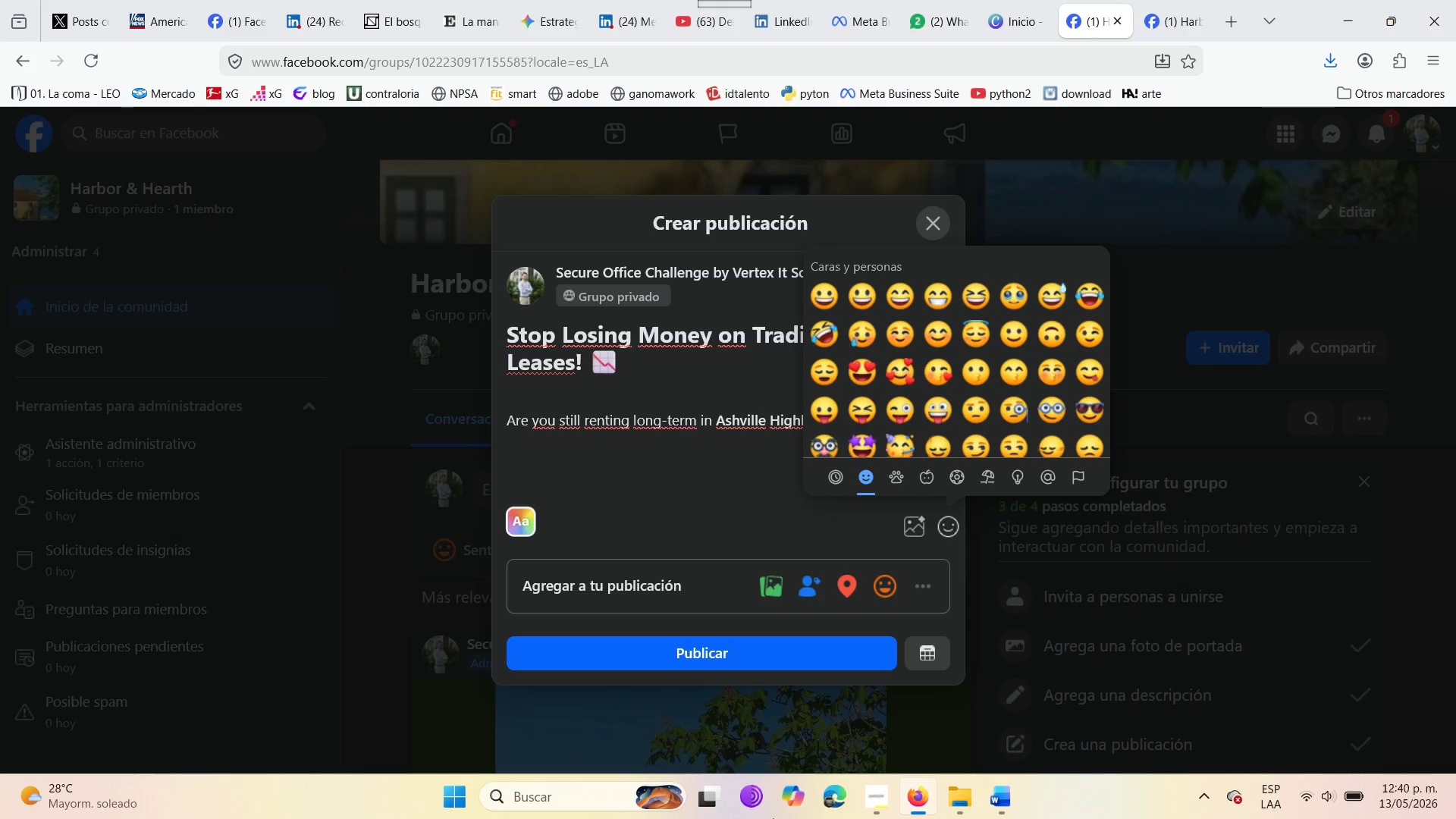 
scroll: coordinate [940, 406], scroll_direction: down, amount: 17.0
 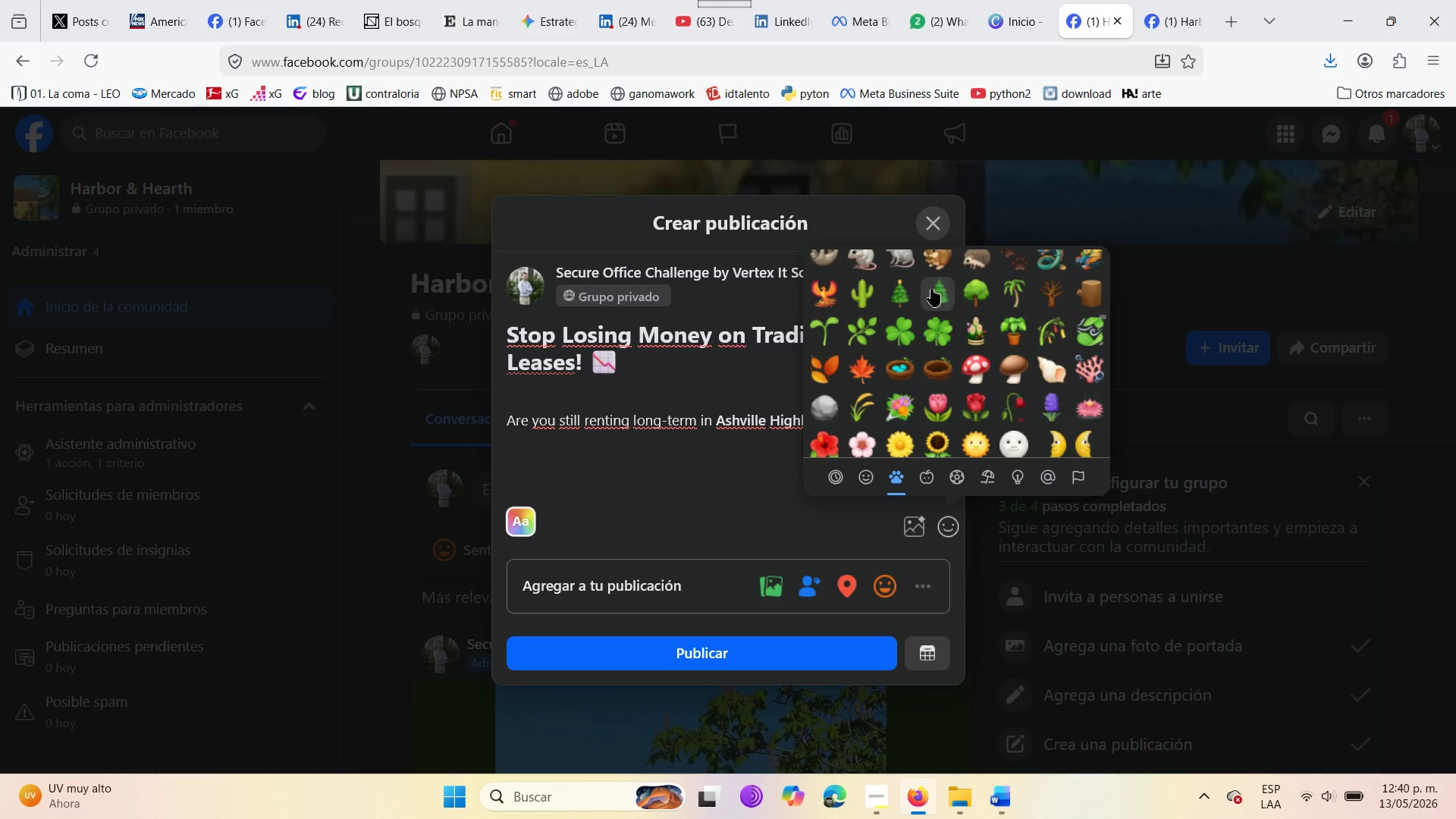 
left_click([931, 289])
 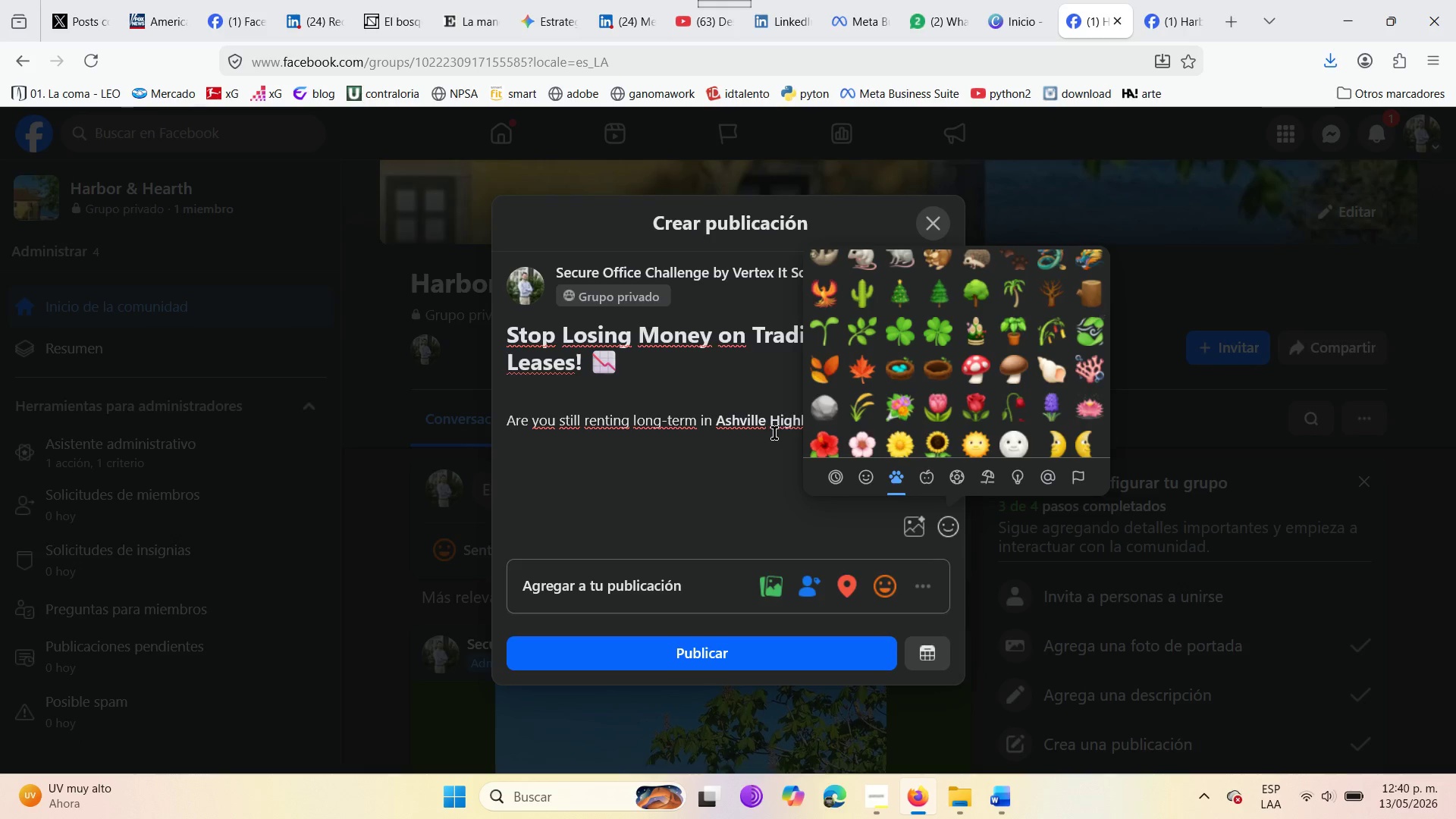 
left_click([774, 425])
 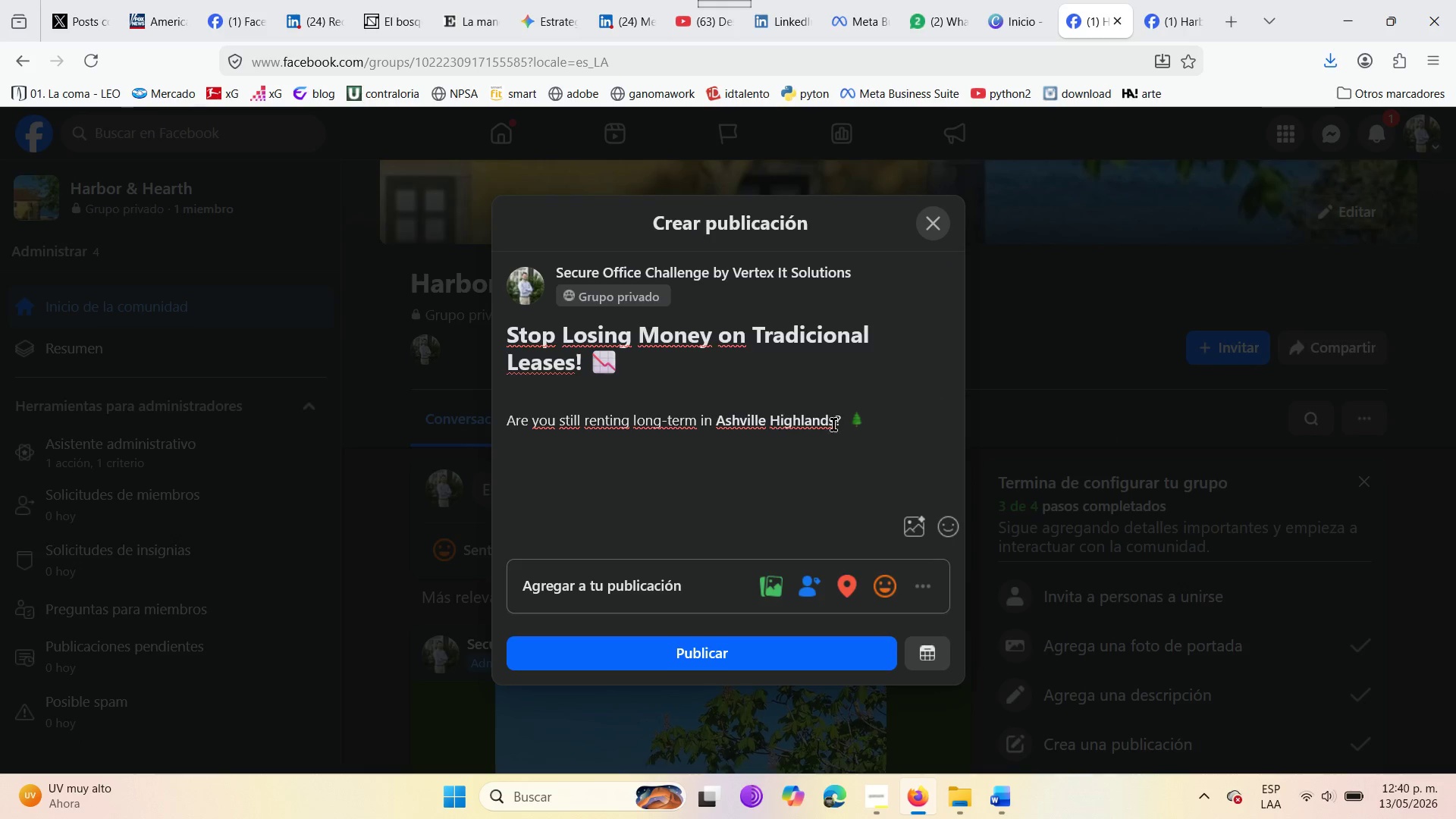 
left_click([872, 425])
 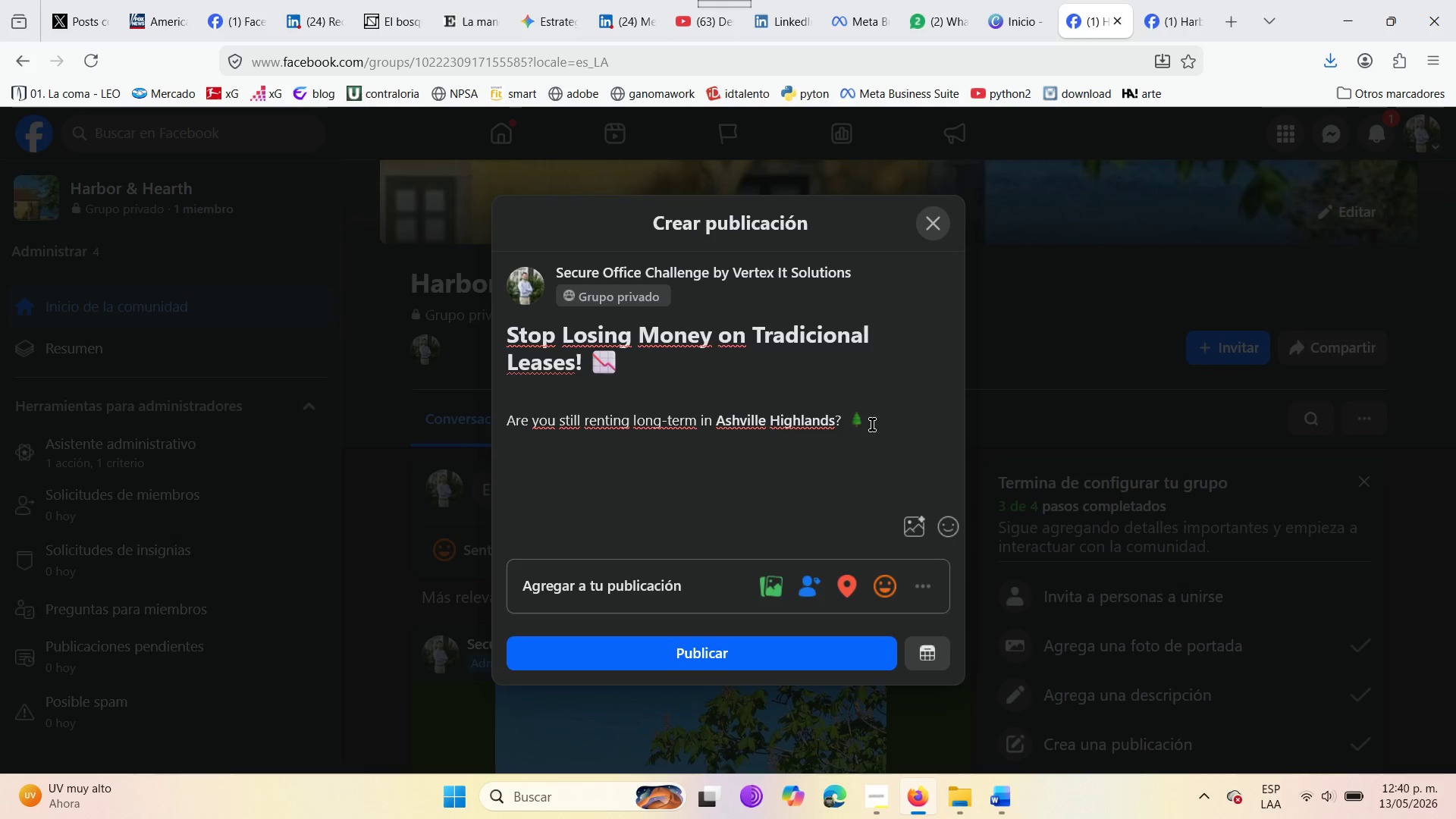 
key(Enter)
 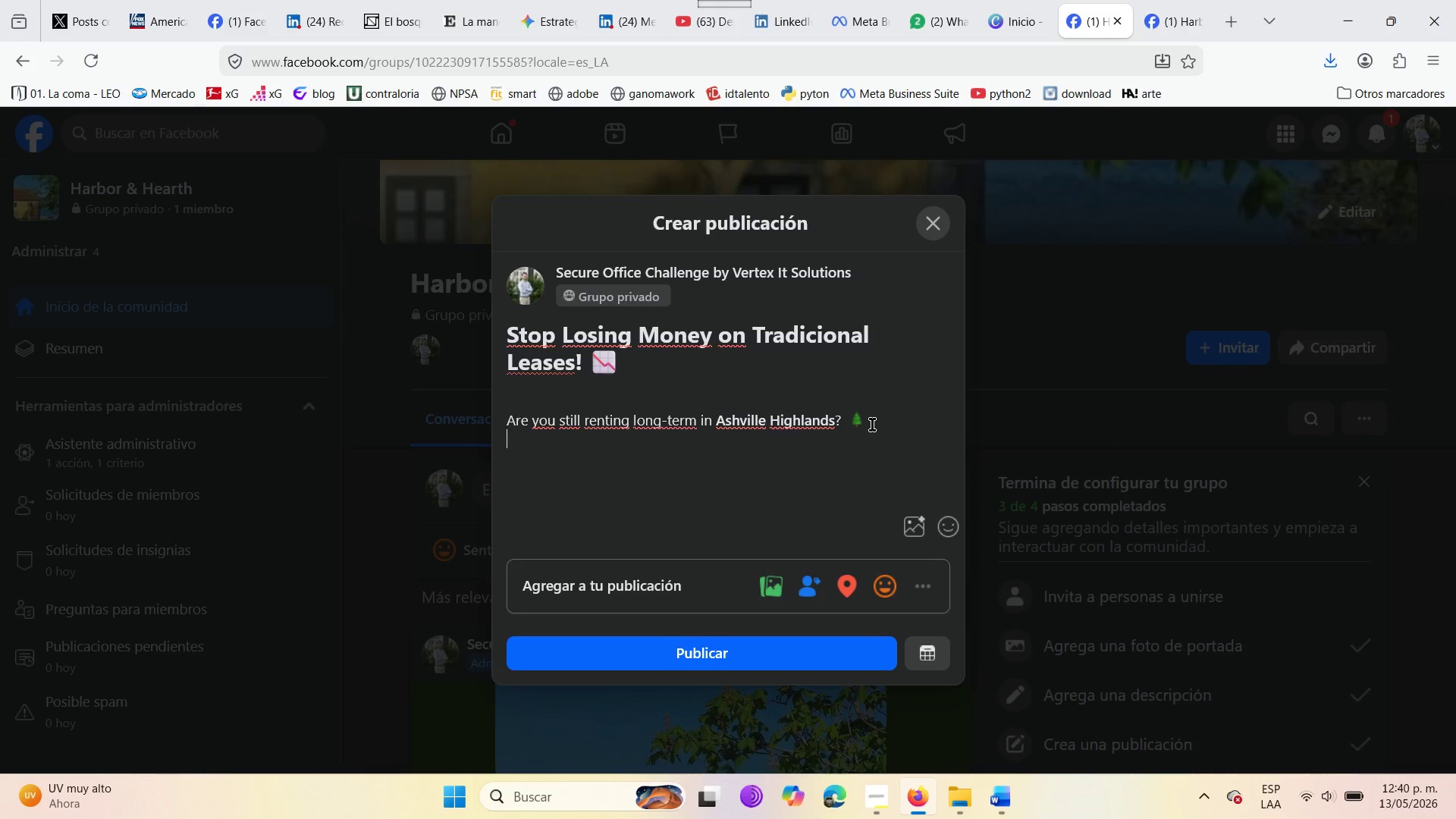 
key(Enter)
 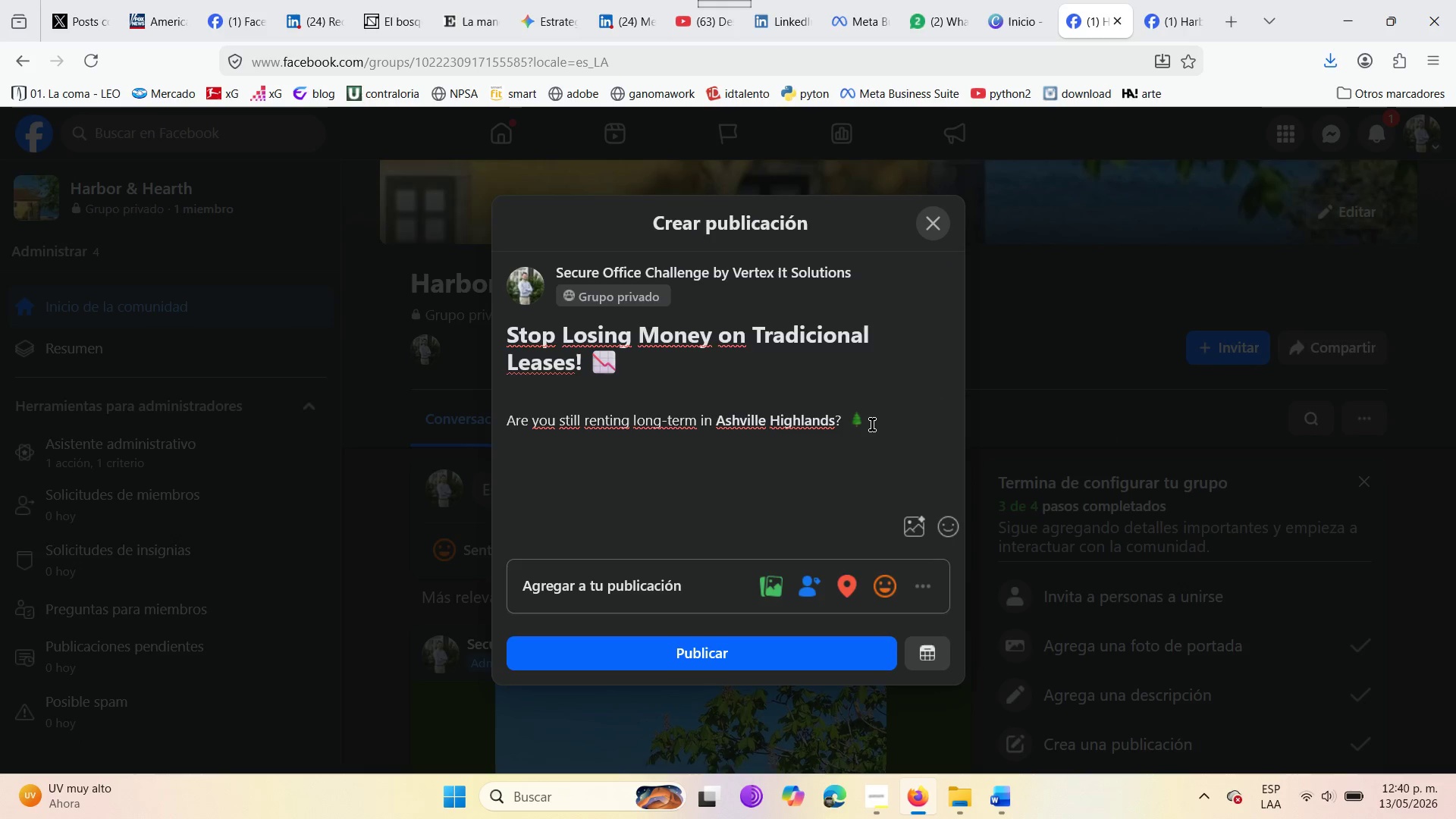 
type(Datr)
key(Backspace)
key(Backspace)
type(ta shown)
key(Backspace)
type(s onw)
key(Backspace)
key(Backspace)
type(wners area leaving up to 40% more income on the table )
key(Backspace)
type(. Our latest analysis of Single Family Homes )
 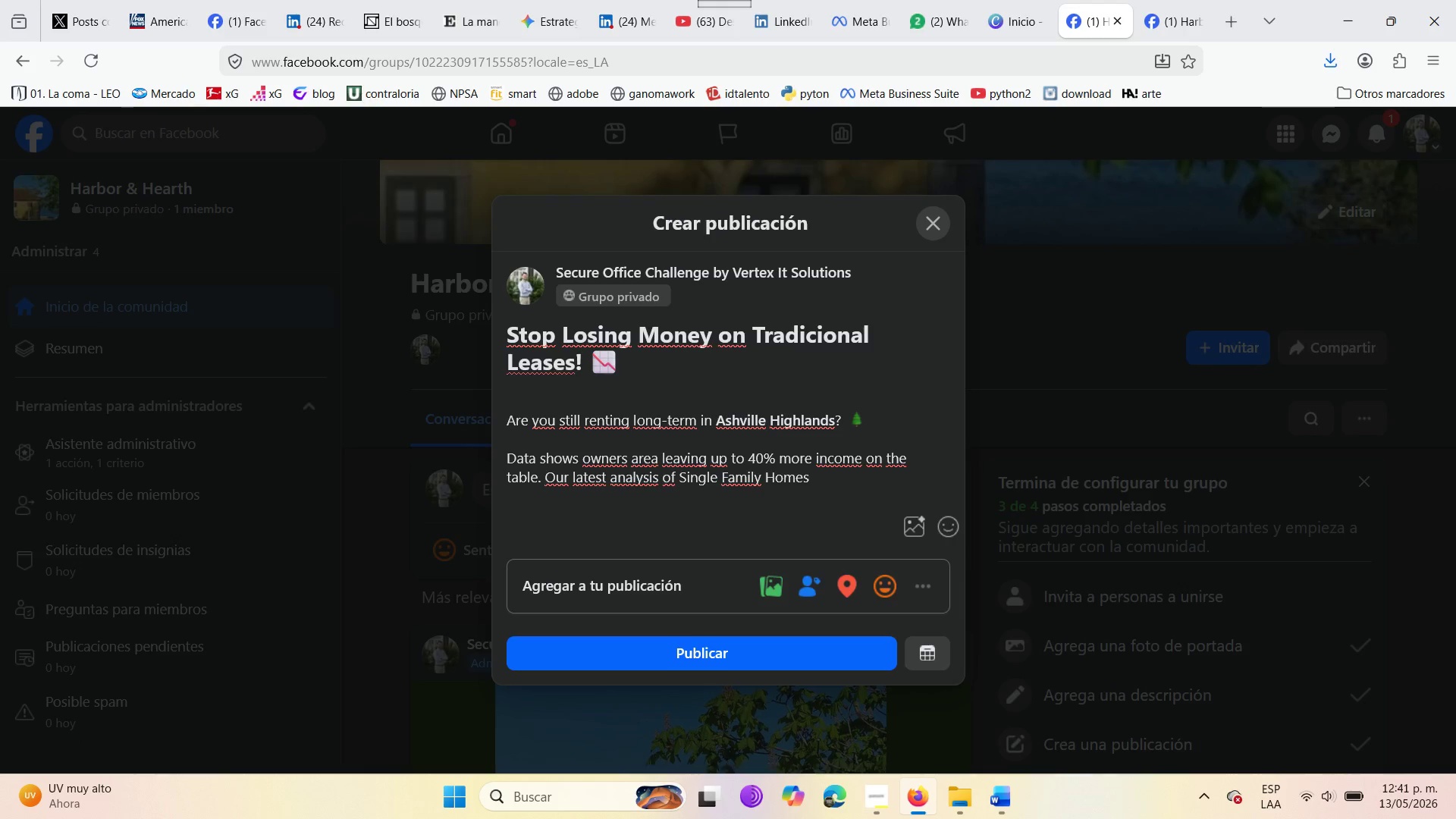 
type(in the region confir)
key(Backspace)
key(Backspace)
type(irms thar )
key(Backspace)
key(Backspace)
type(t )
 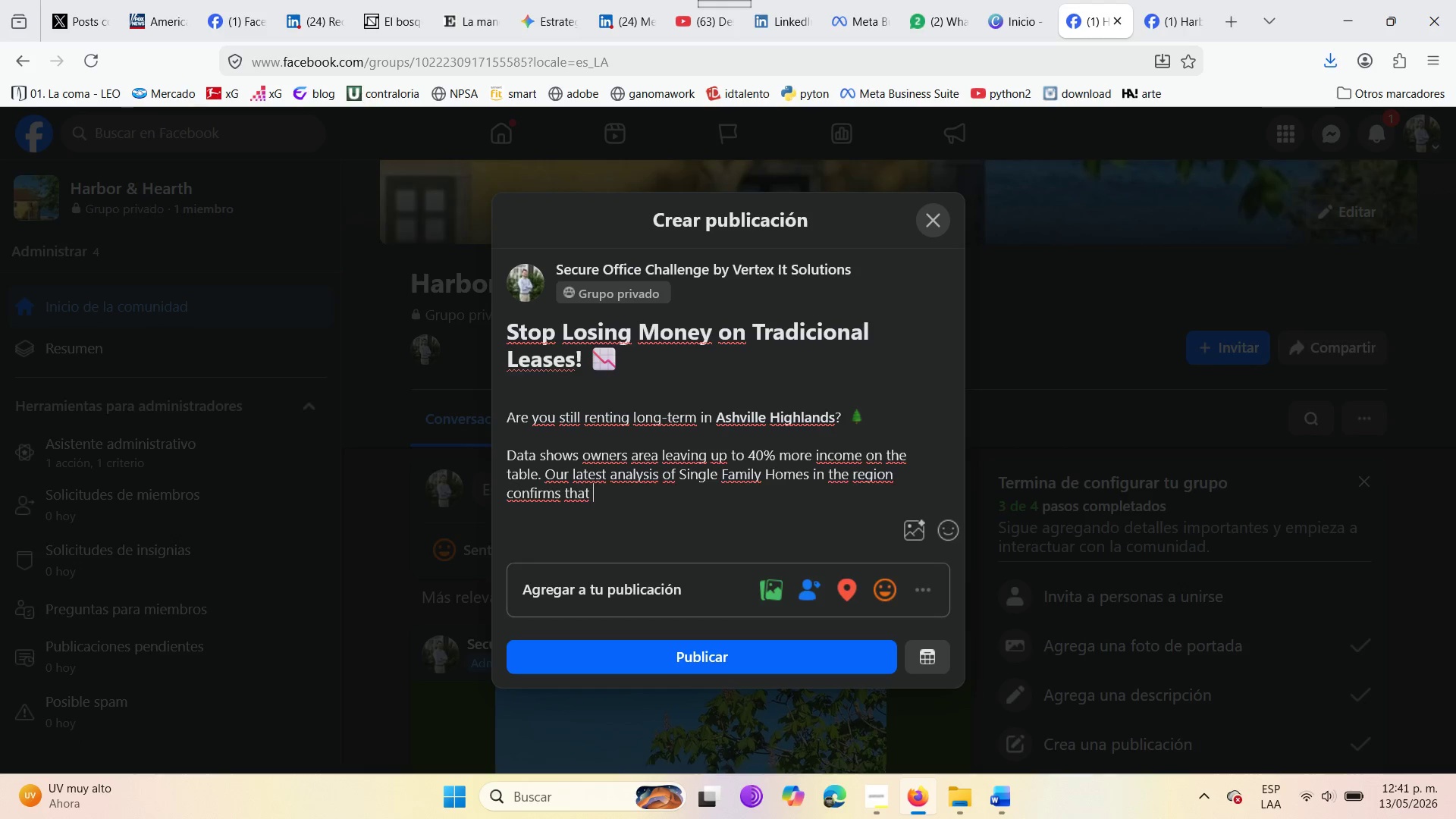 
wait(7.23)
 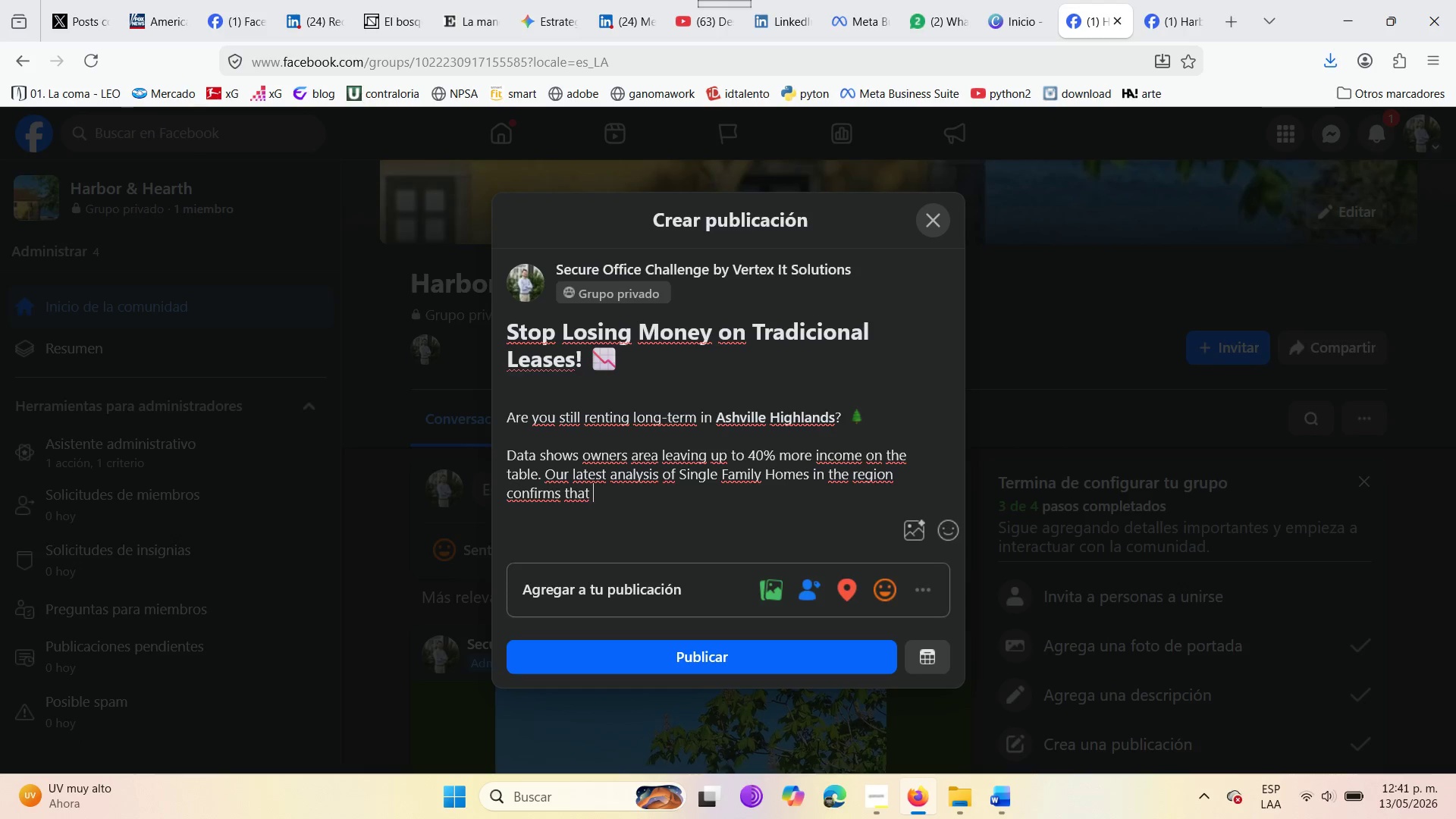 
type(STR transition )
 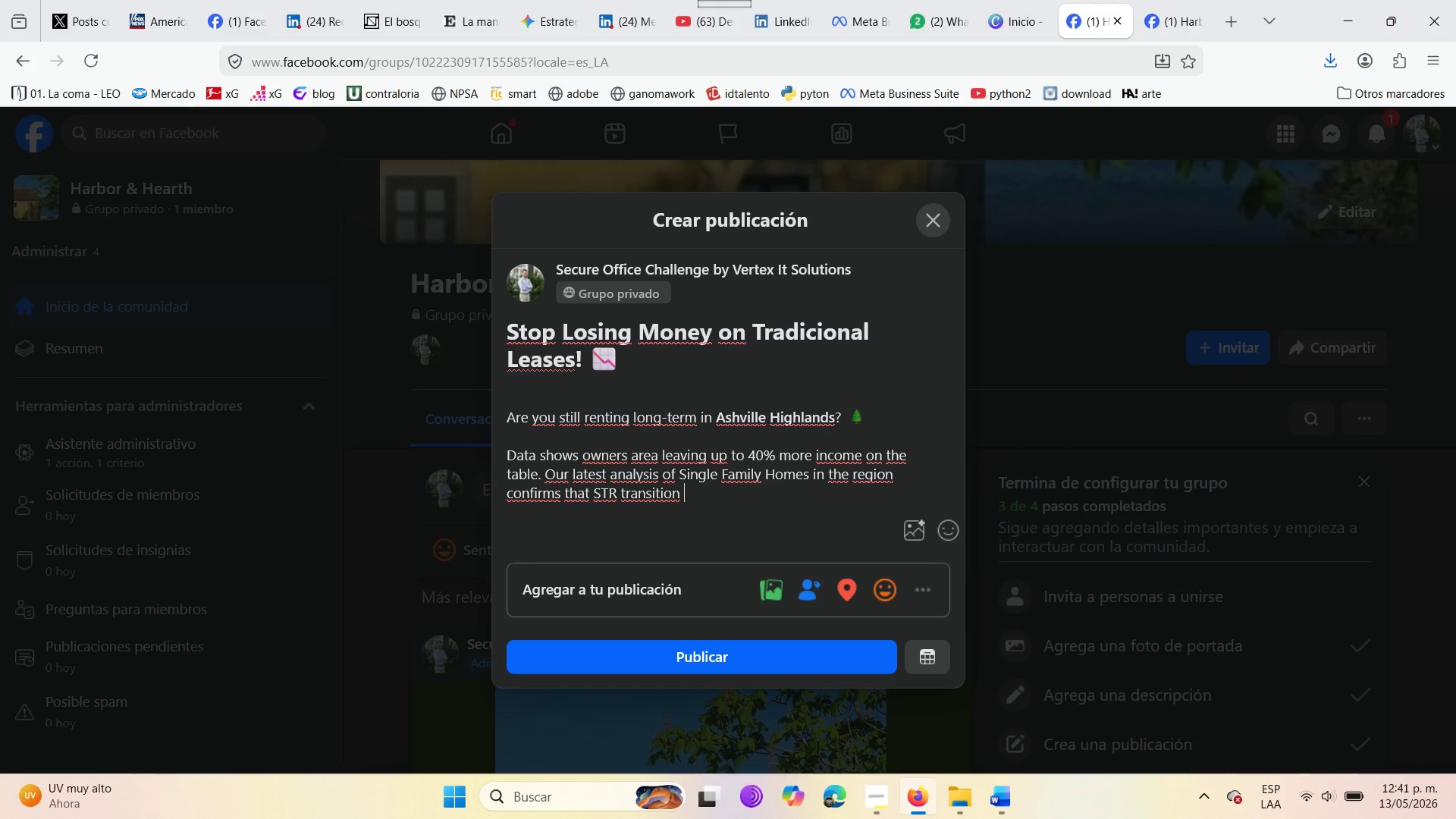 
type(is the #1 way to fight inflation )
key(Backspace)
type(. )
 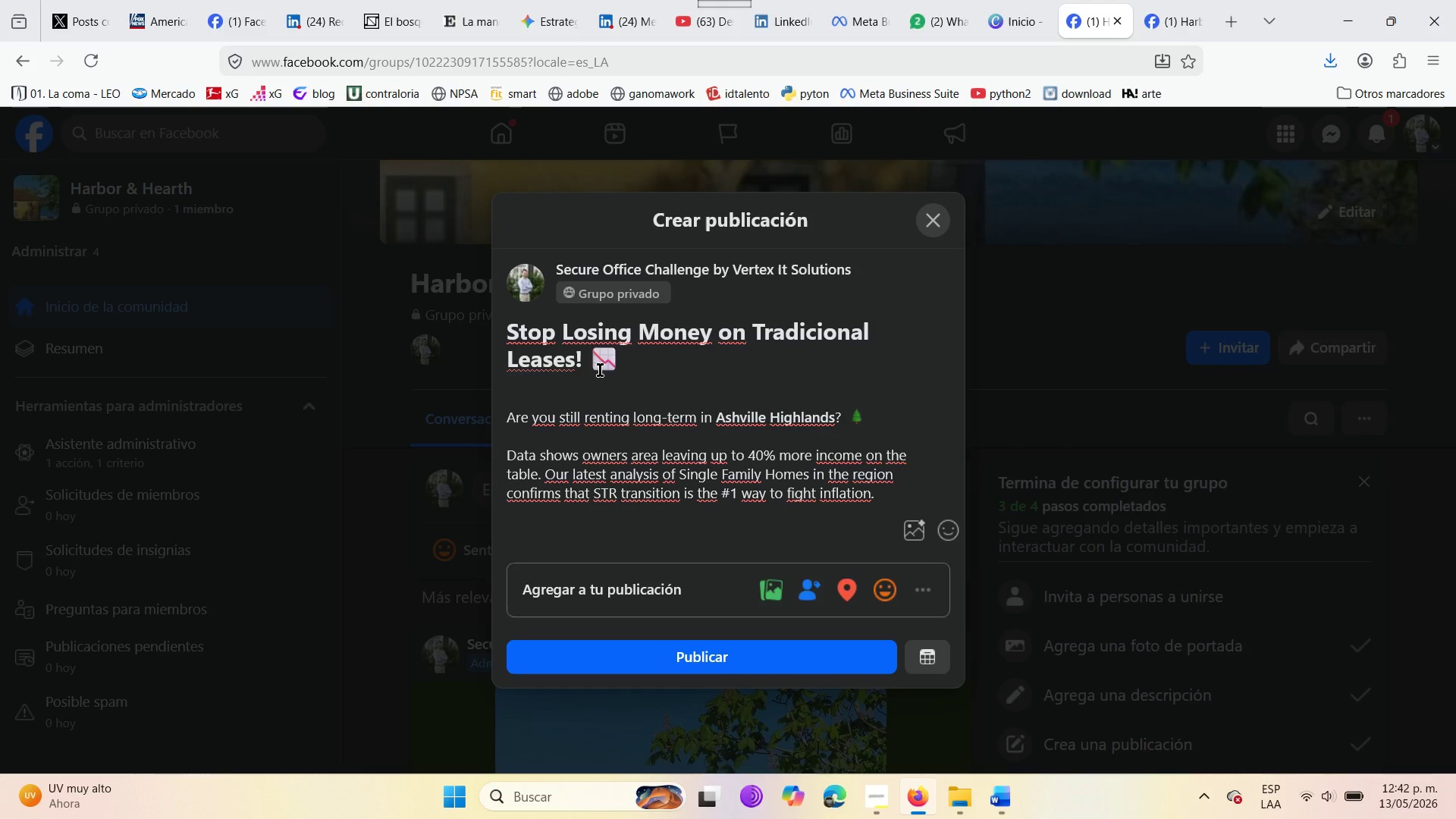 
wait(8.99)
 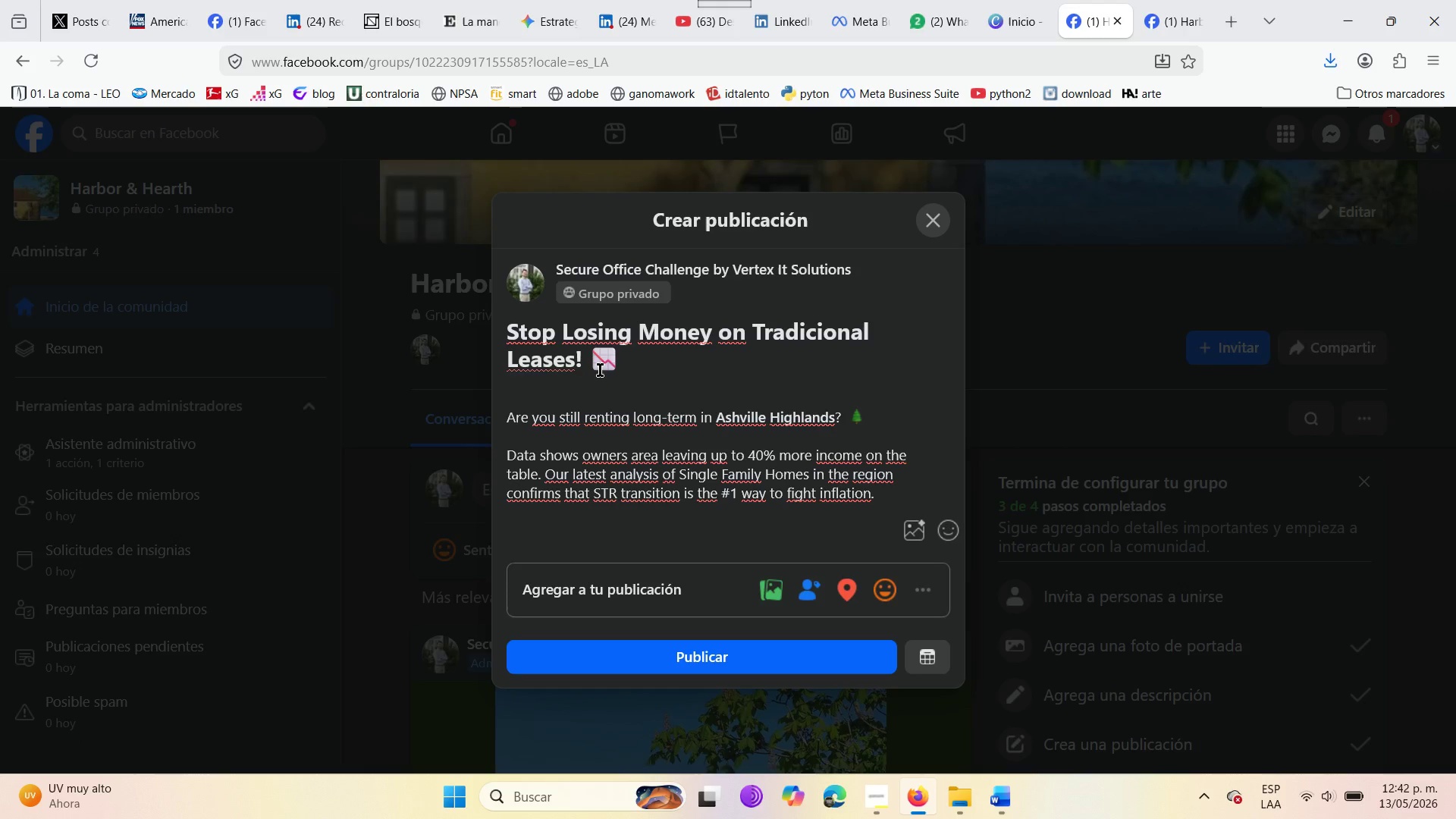 
scroll: coordinate [799, 476], scroll_direction: down, amount: 1.0
 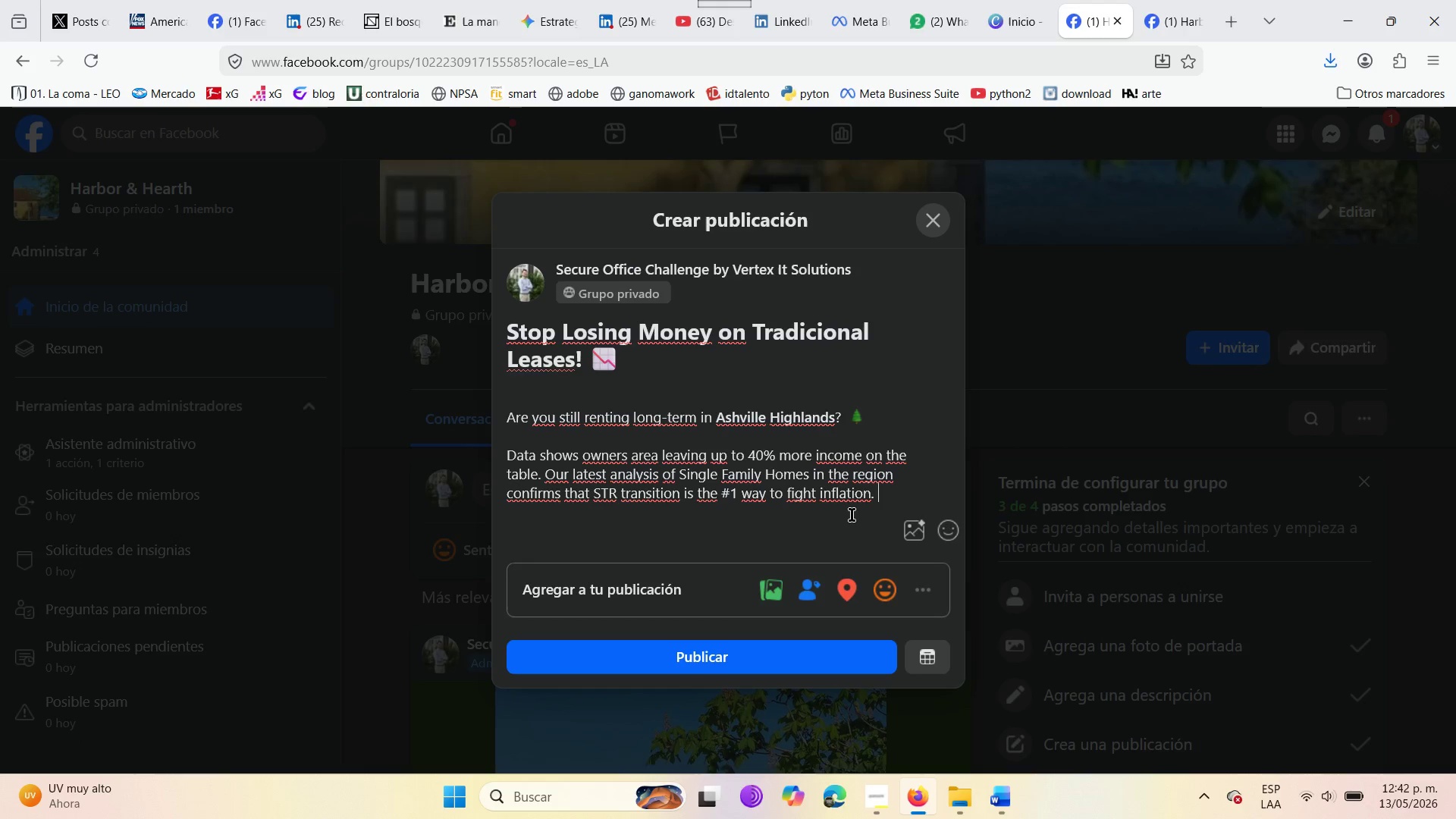 
key(Enter)
 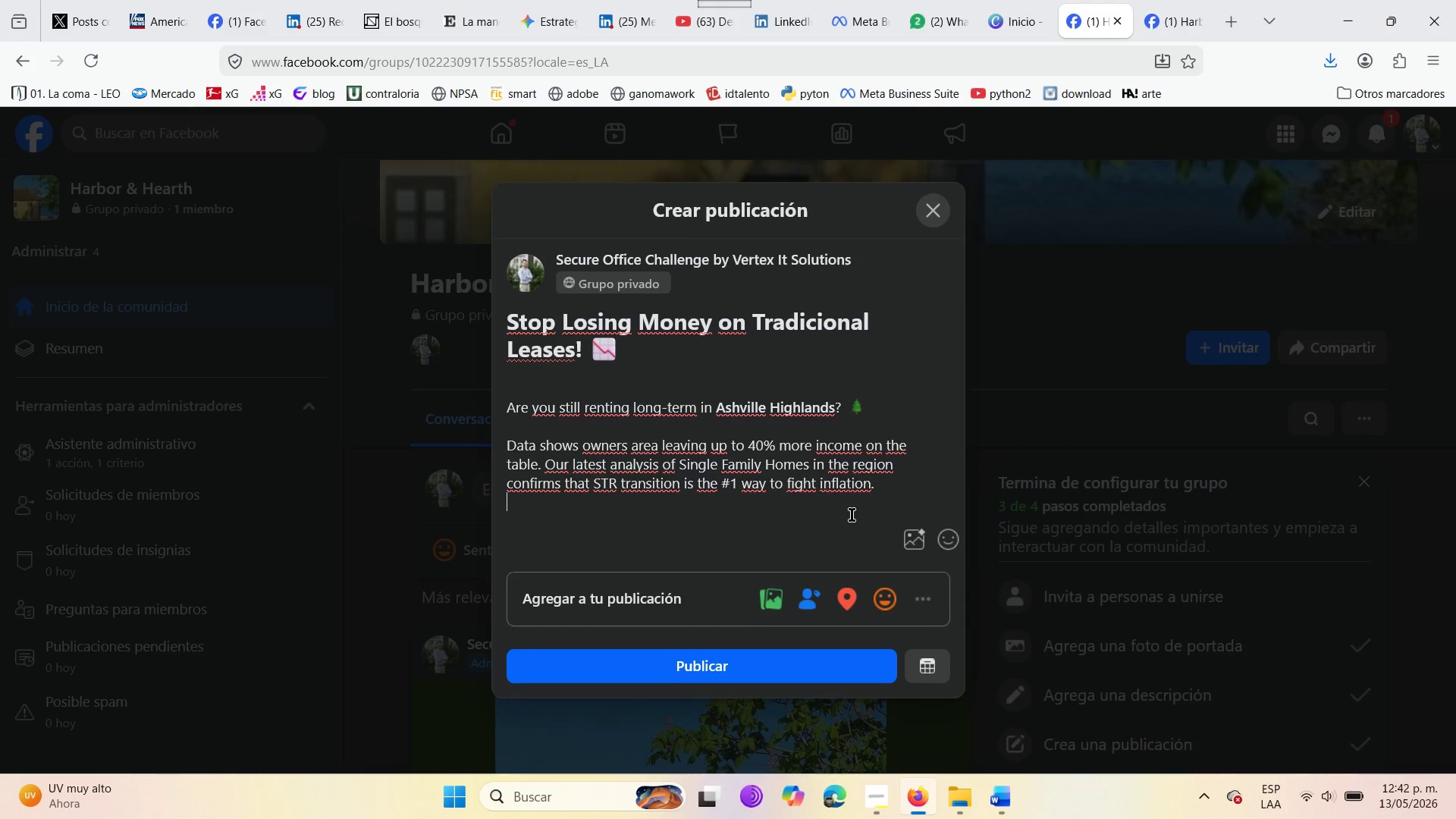 
key(Enter)
 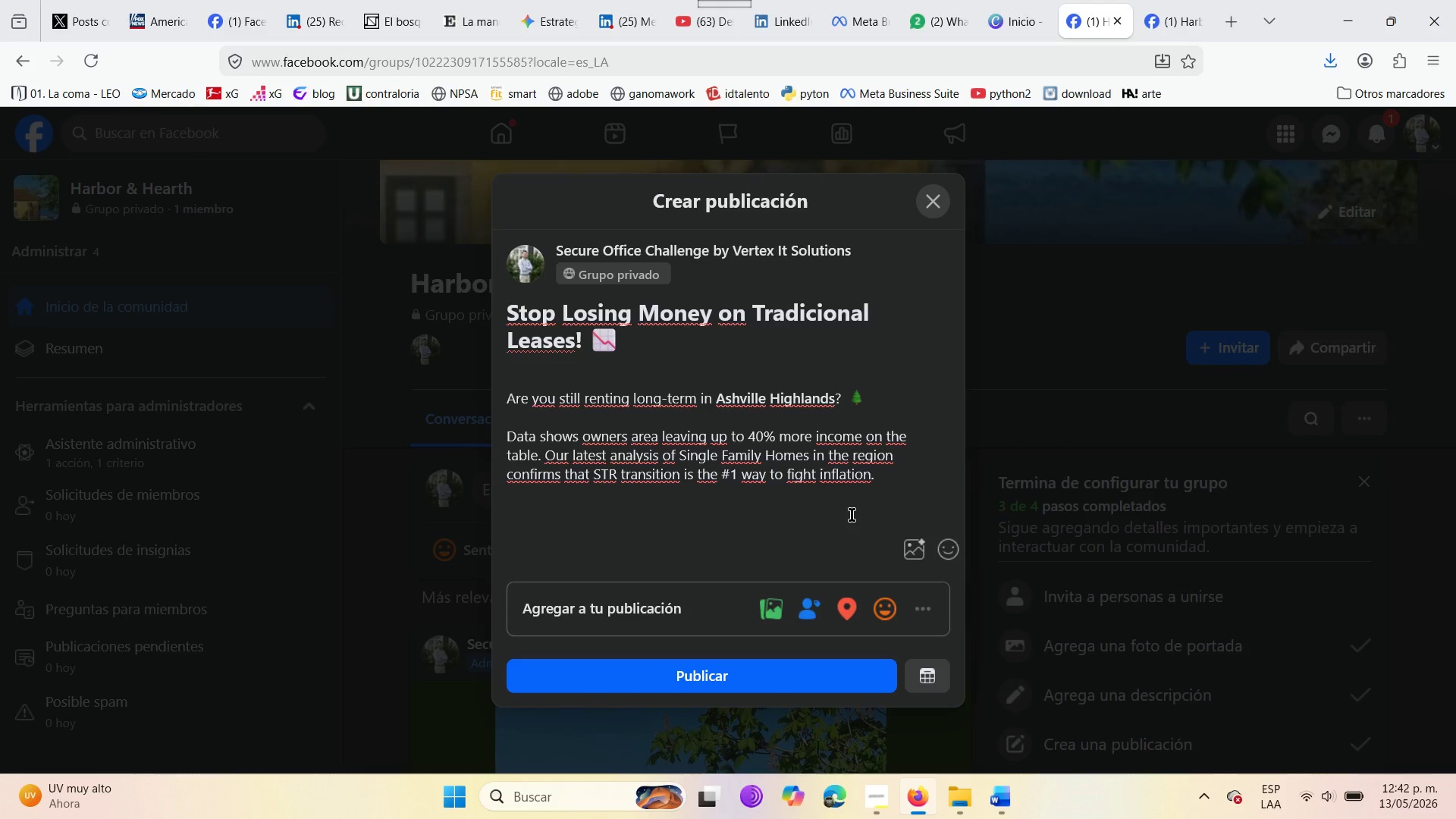 
type(E)
key(Backspace)
type(What is your biggest fear about switching )
key(Backspace)
type({ )
 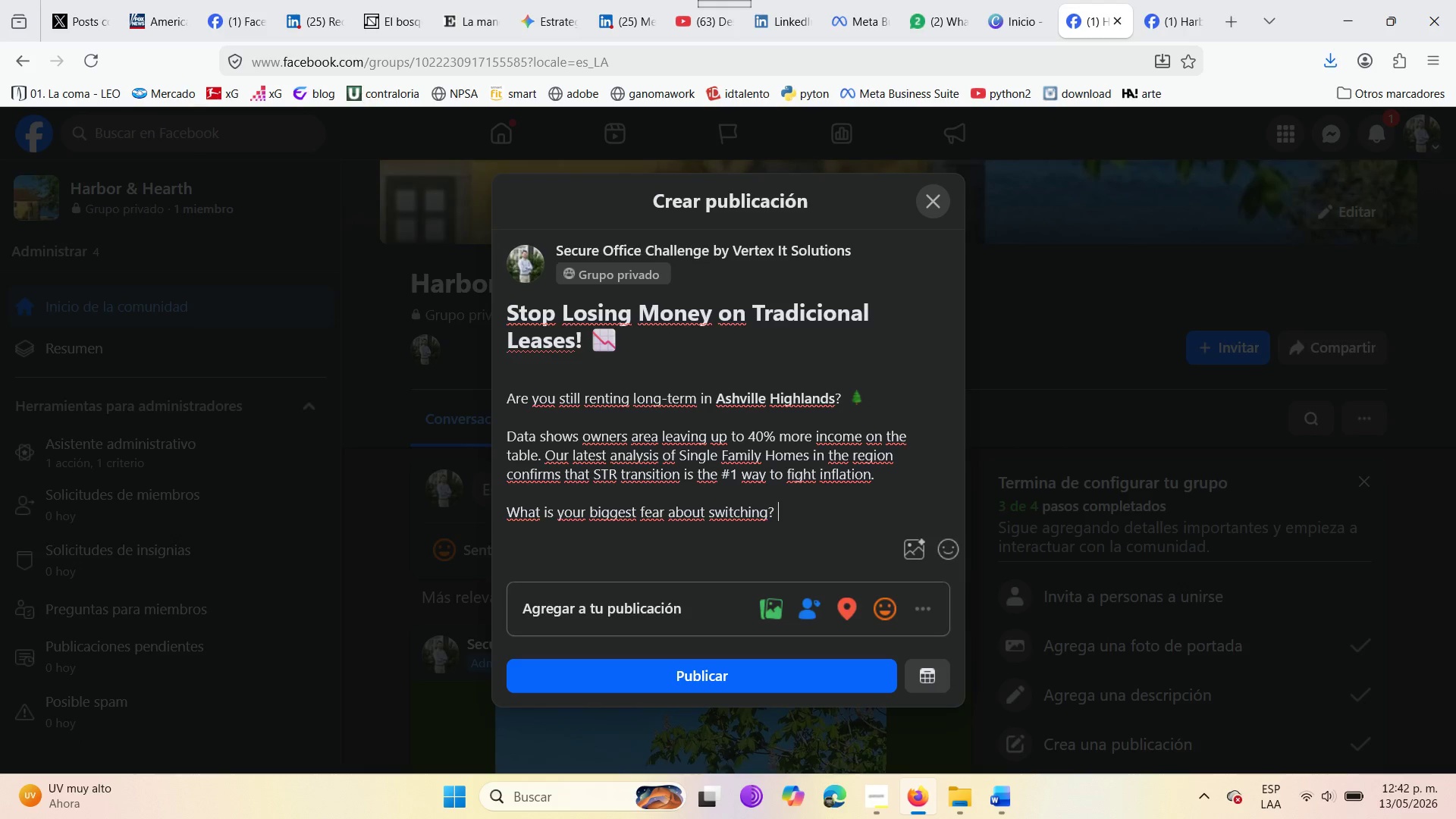 
wait(6.67)
 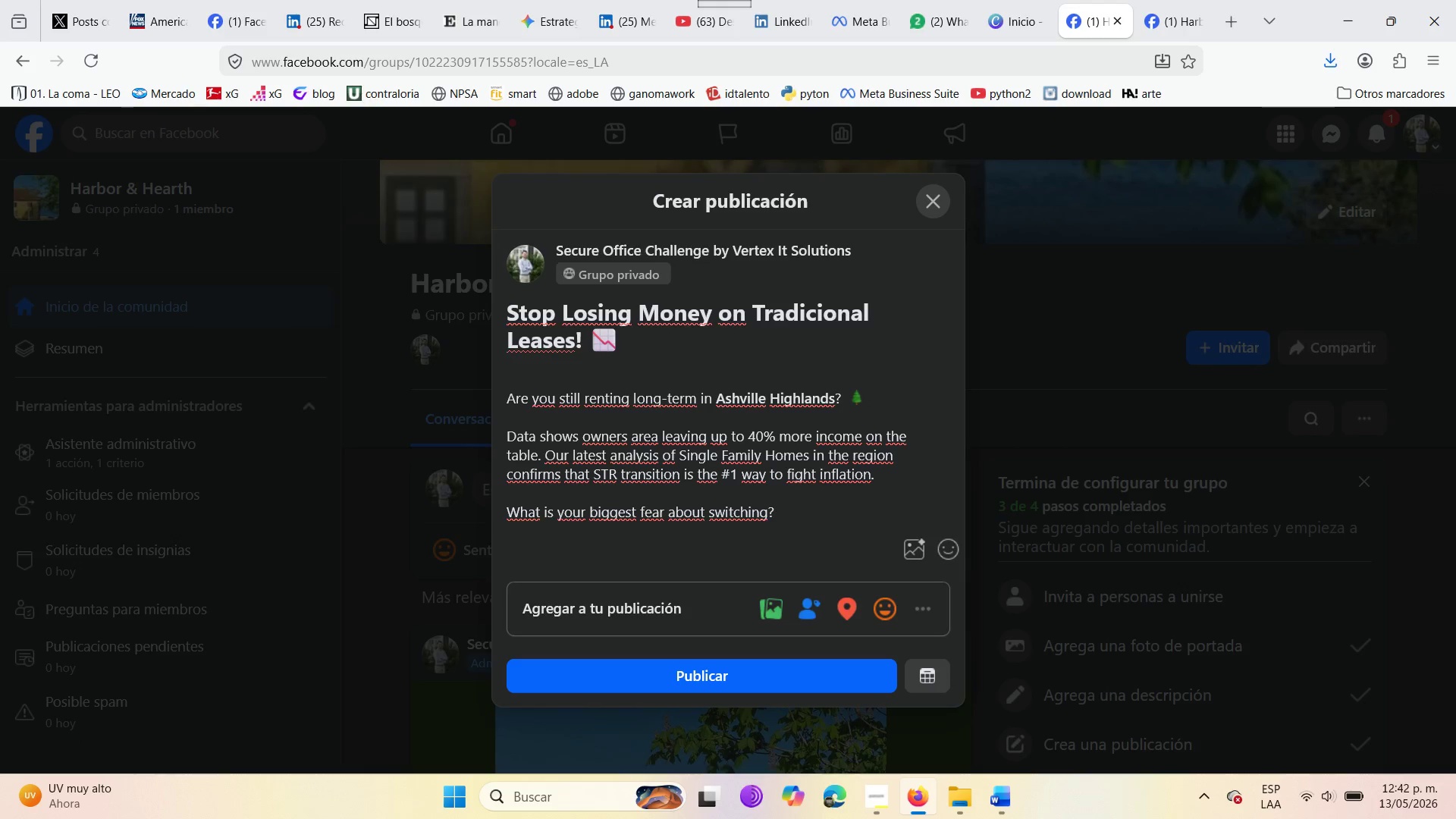 
left_click([940, 554])
 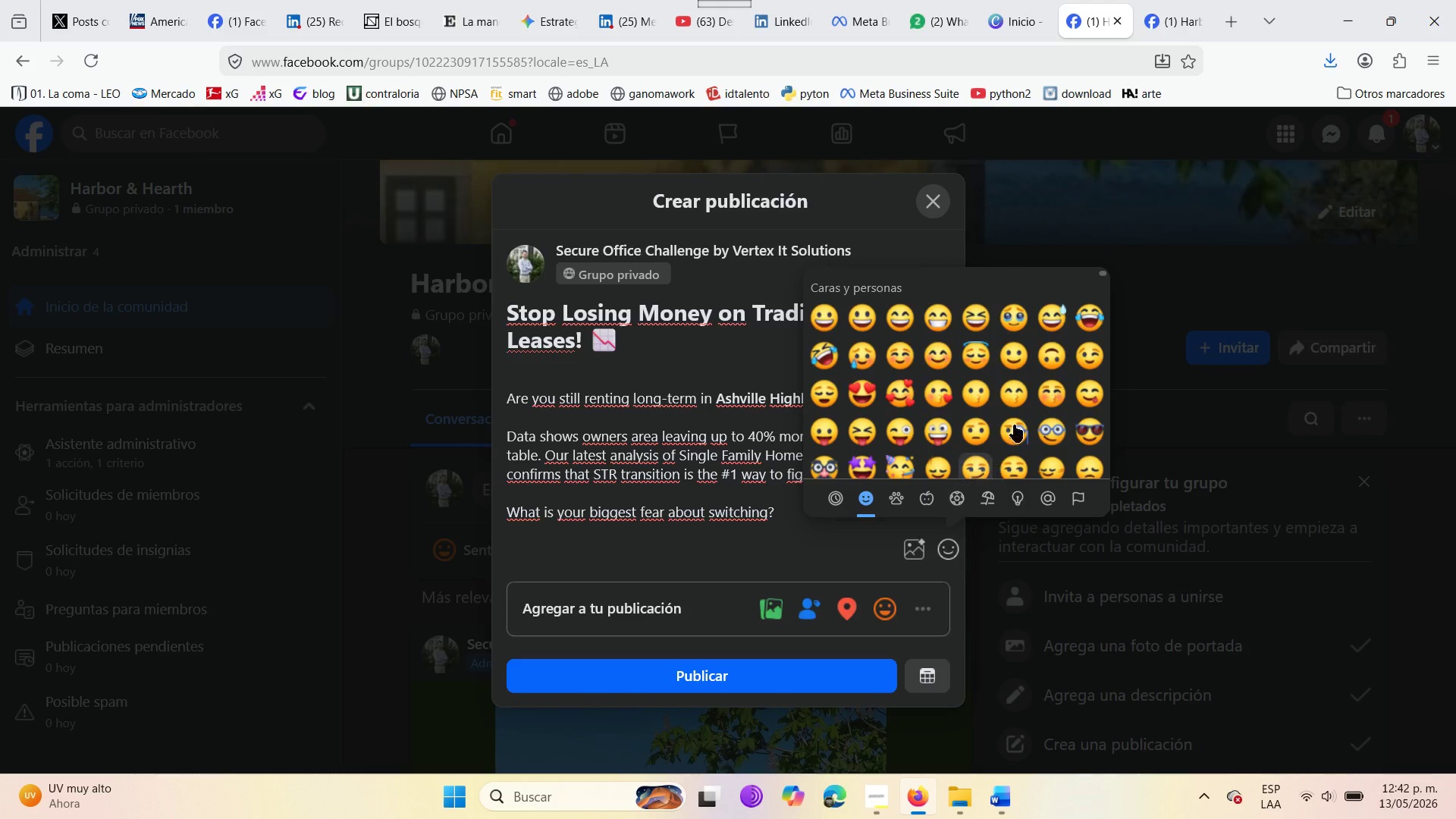 
scroll: coordinate [992, 377], scroll_direction: down, amount: 22.0
 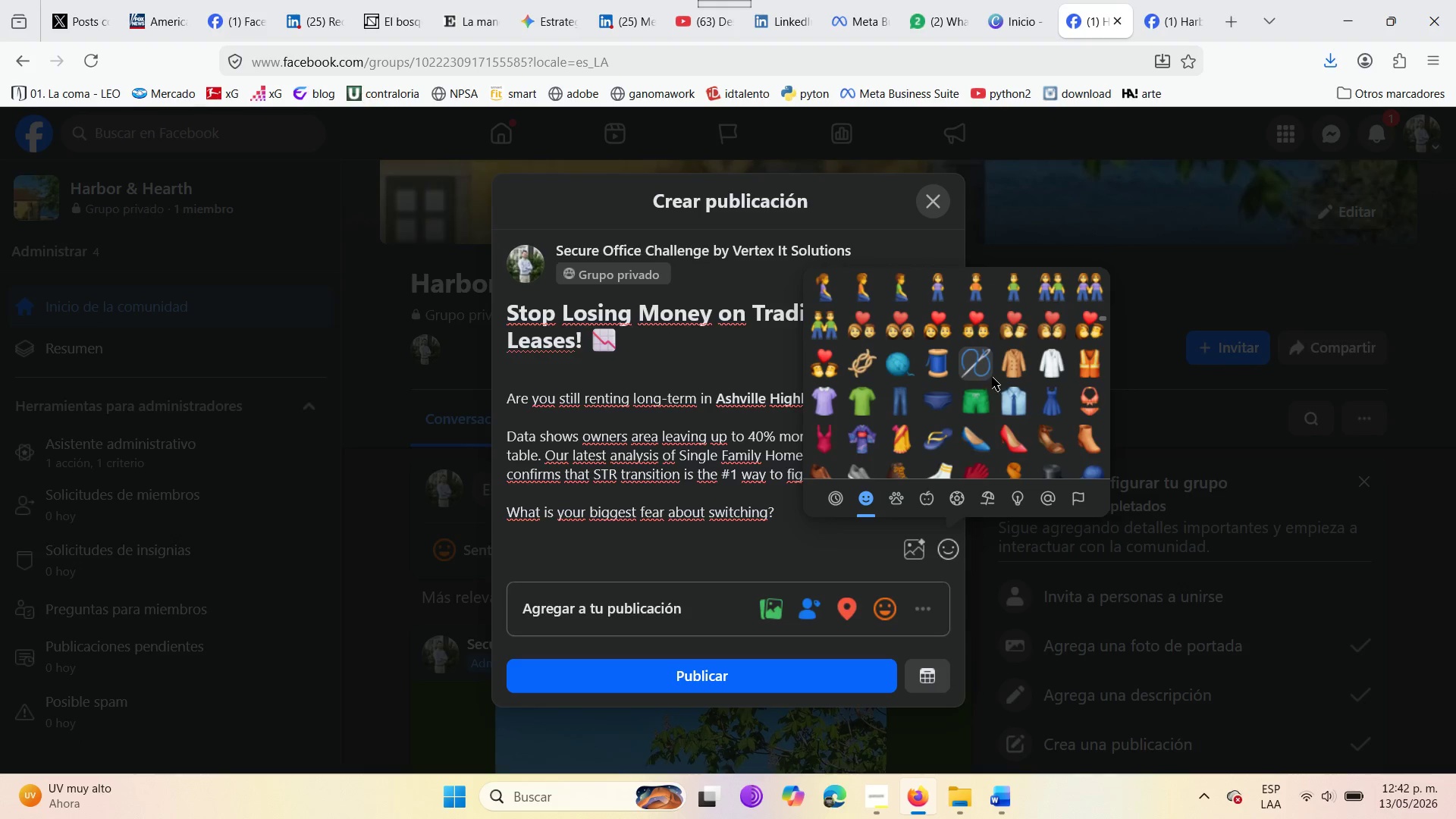 
scroll: coordinate [992, 377], scroll_direction: none, amount: 0.0
 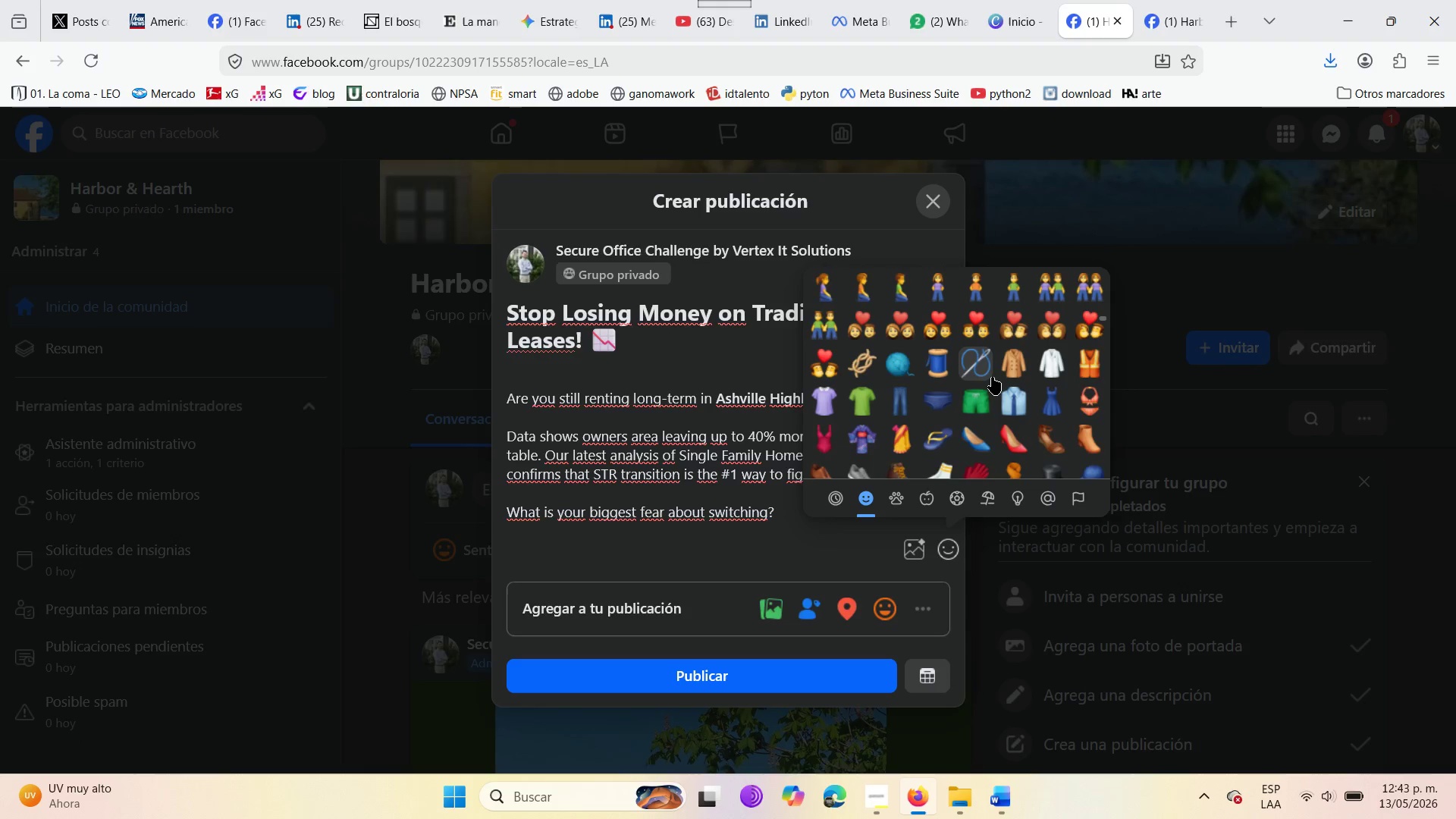 
scroll: coordinate [992, 377], scroll_direction: down, amount: 10.0
 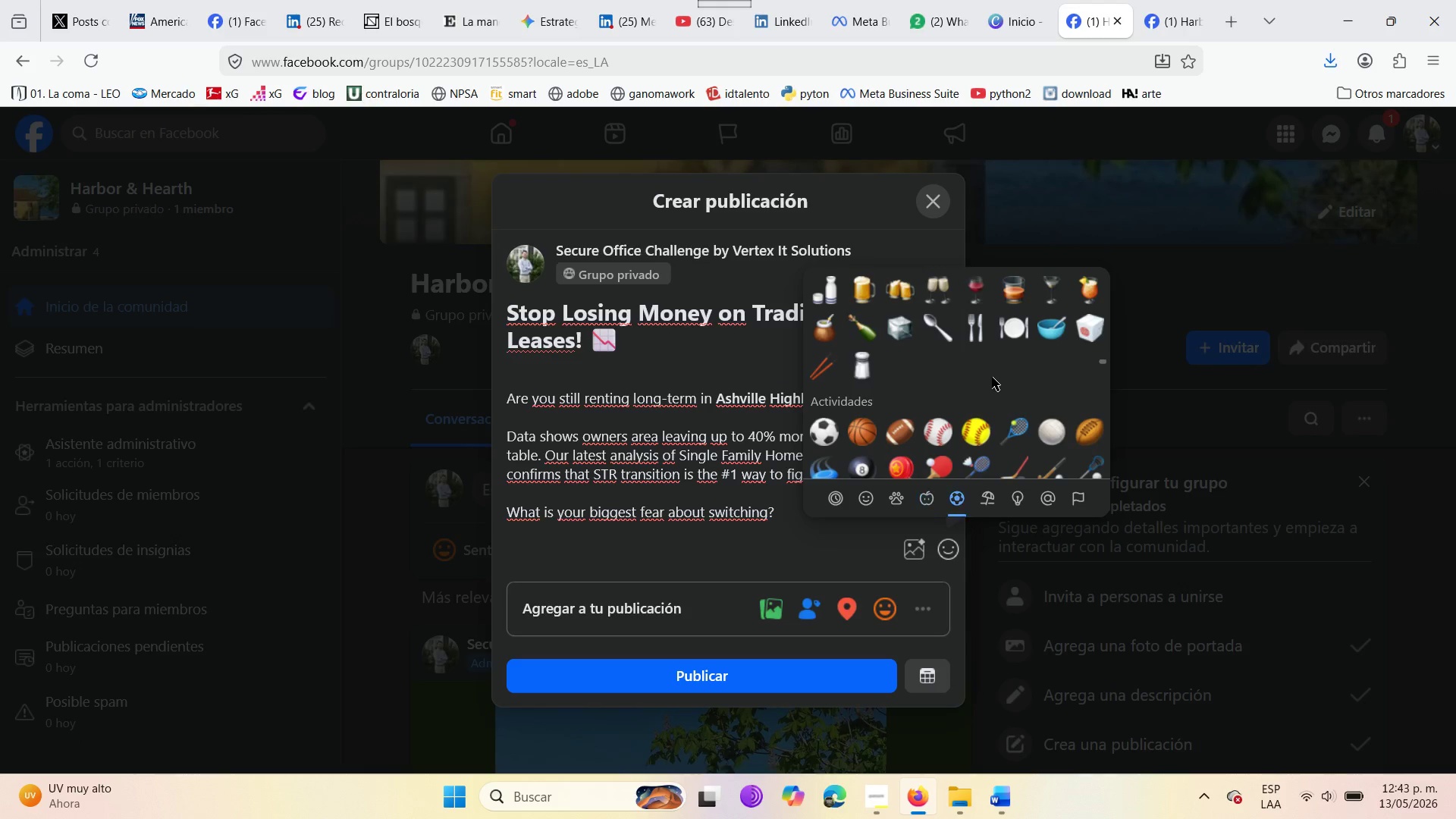 
scroll: coordinate [992, 377], scroll_direction: none, amount: 0.0
 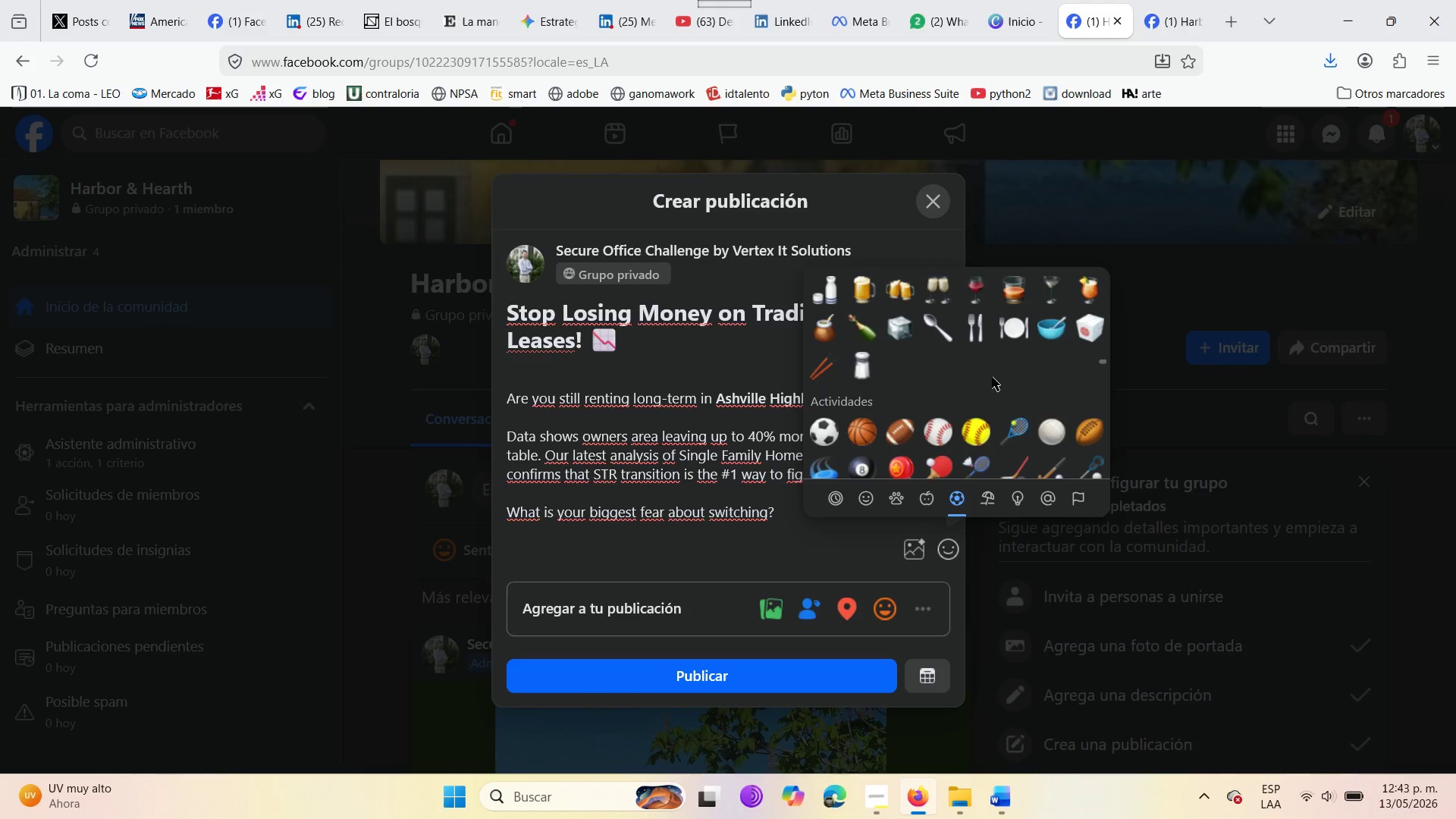 
scroll: coordinate [992, 377], scroll_direction: down, amount: 7.0
 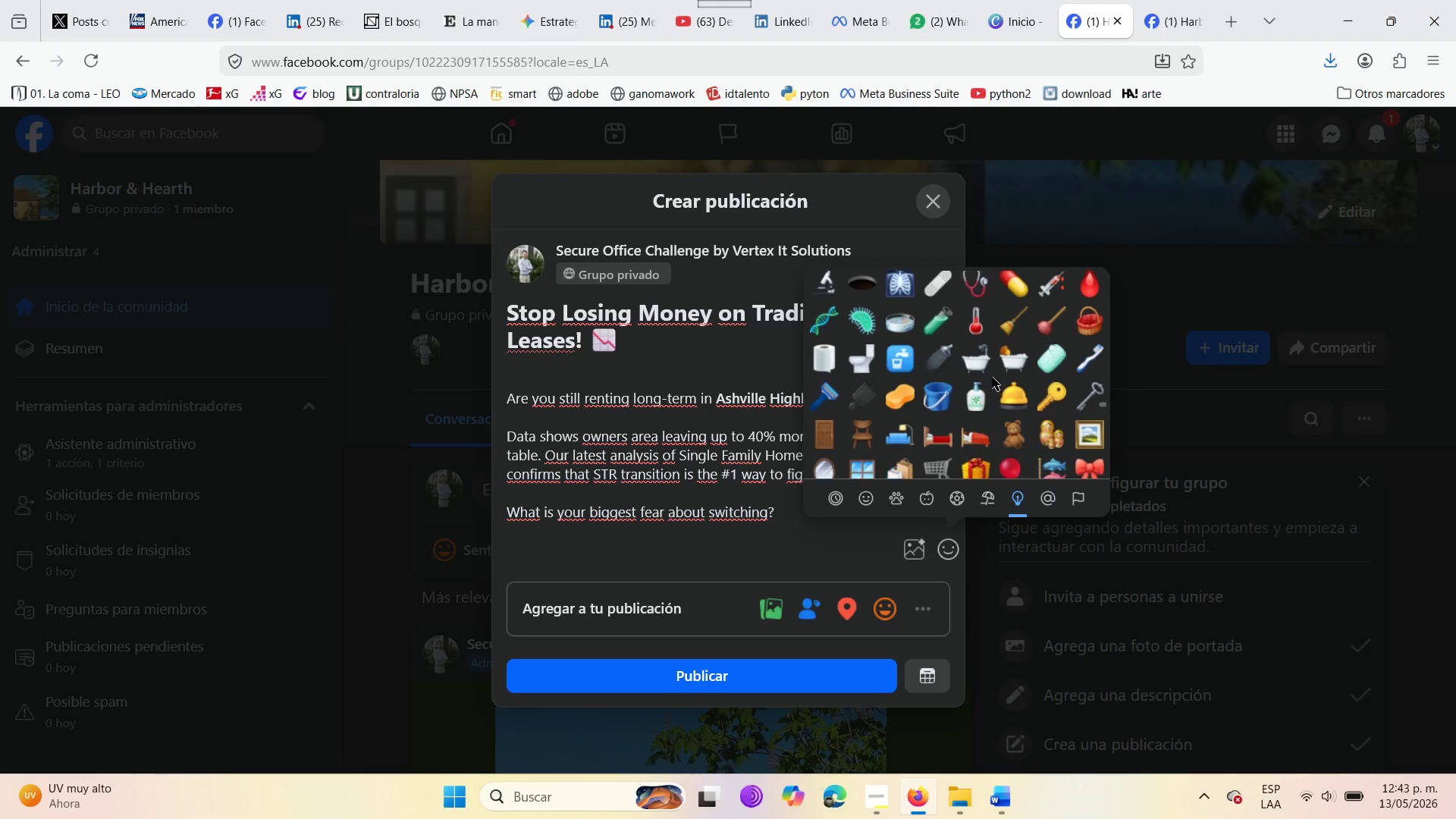 
left_click([1001, 331])
 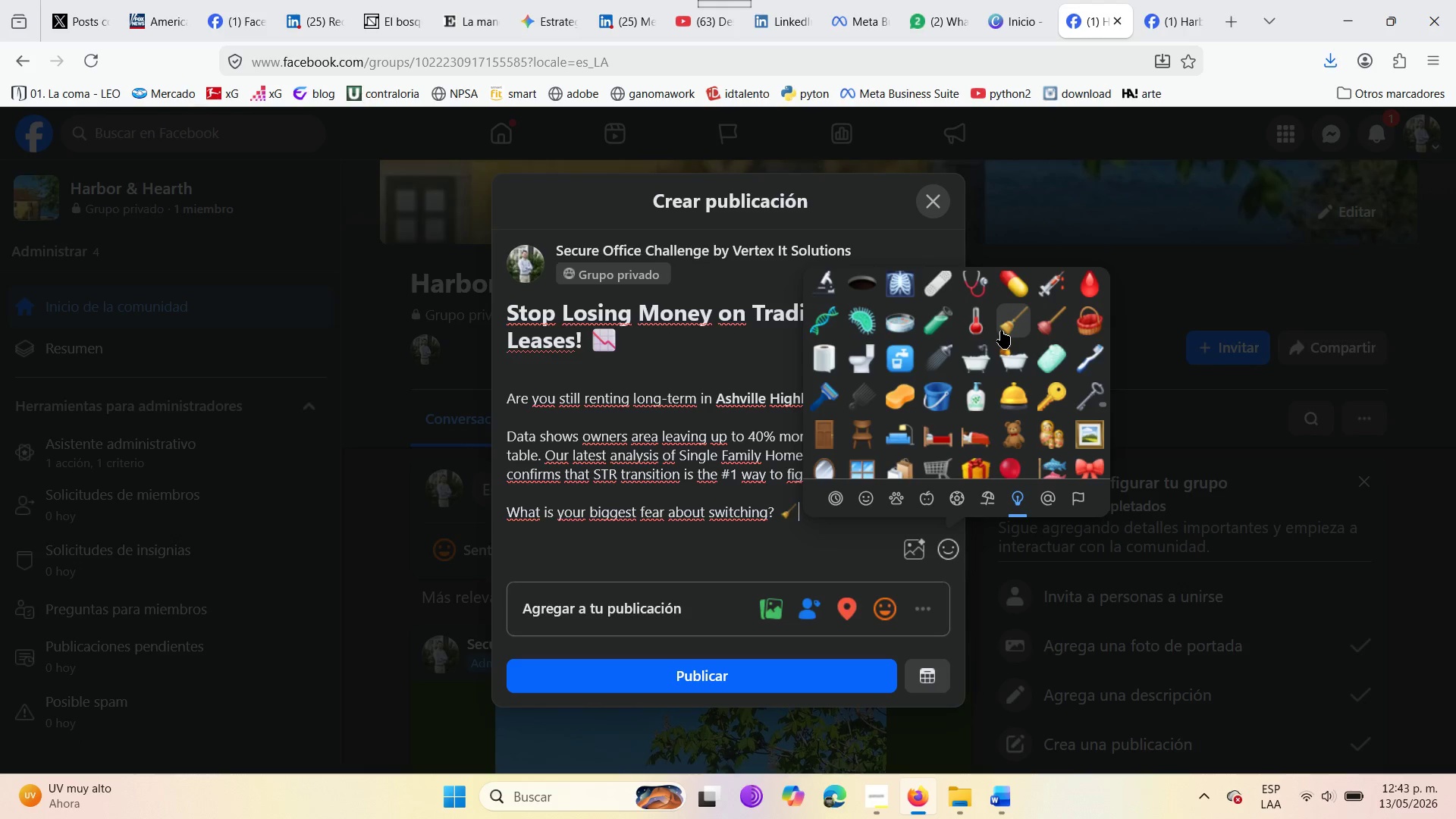 
scroll: coordinate [957, 384], scroll_direction: down, amount: 4.0
 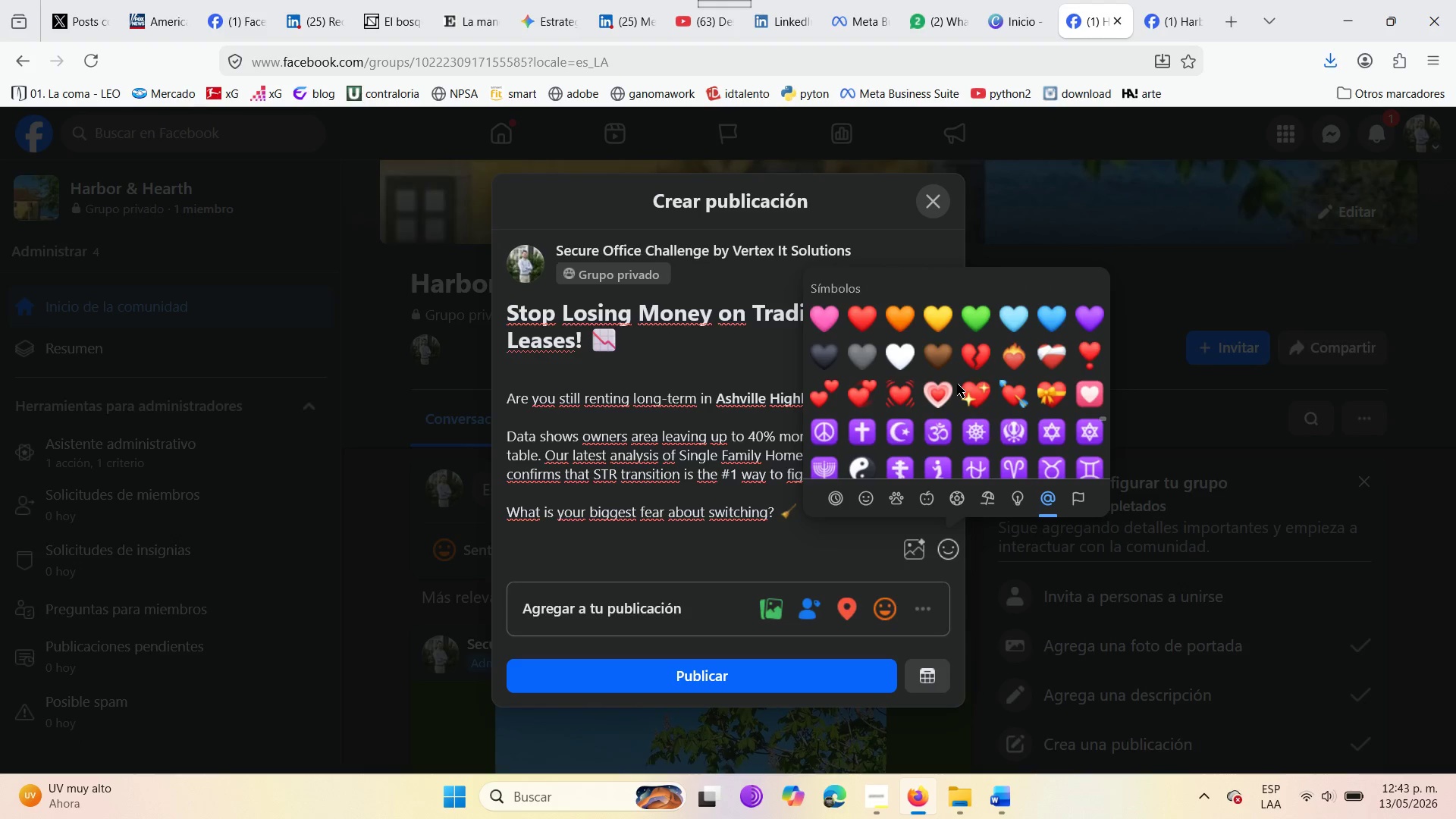 
scroll: coordinate [957, 384], scroll_direction: up, amount: 6.0
 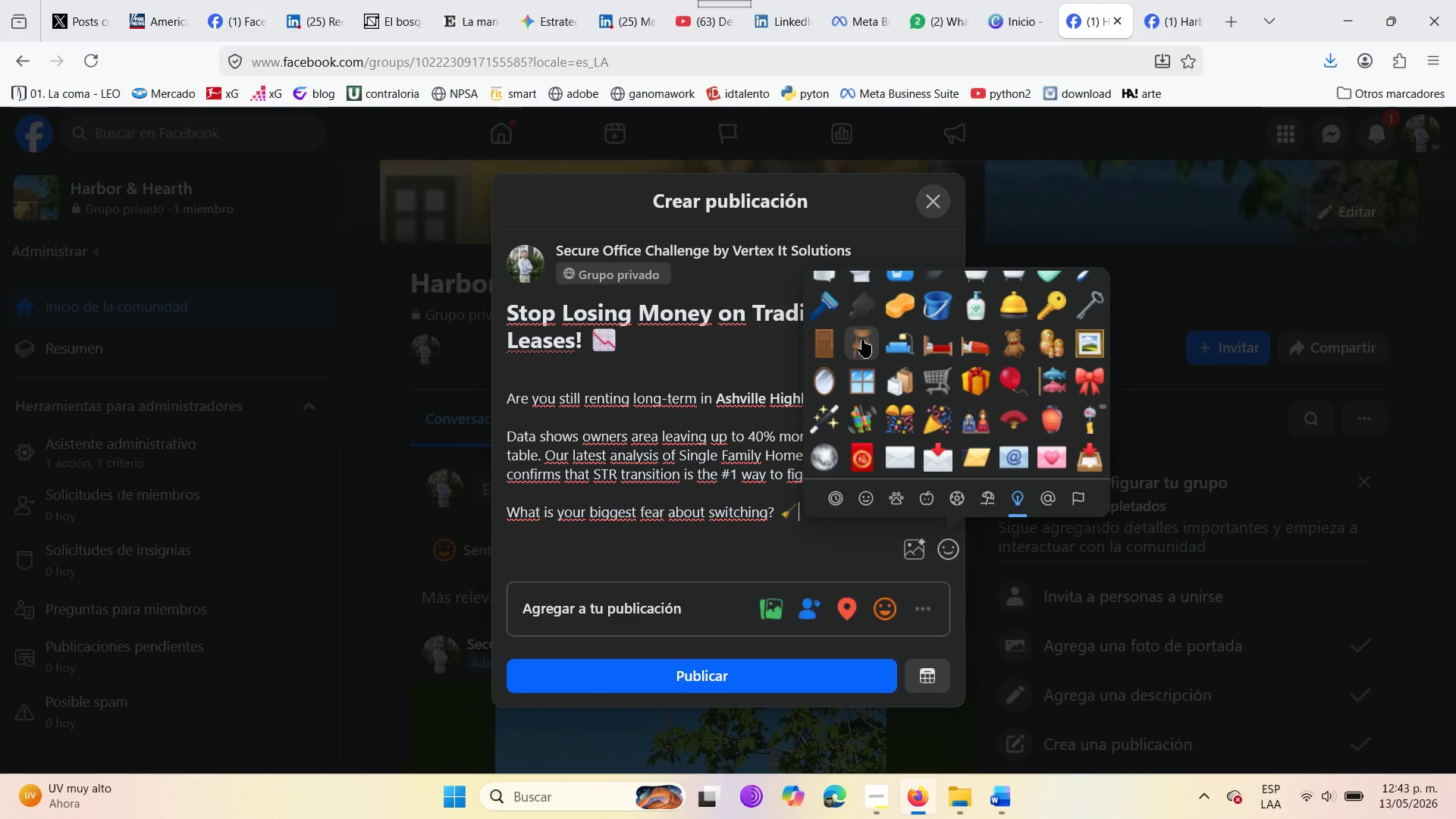 
left_click([898, 347])
 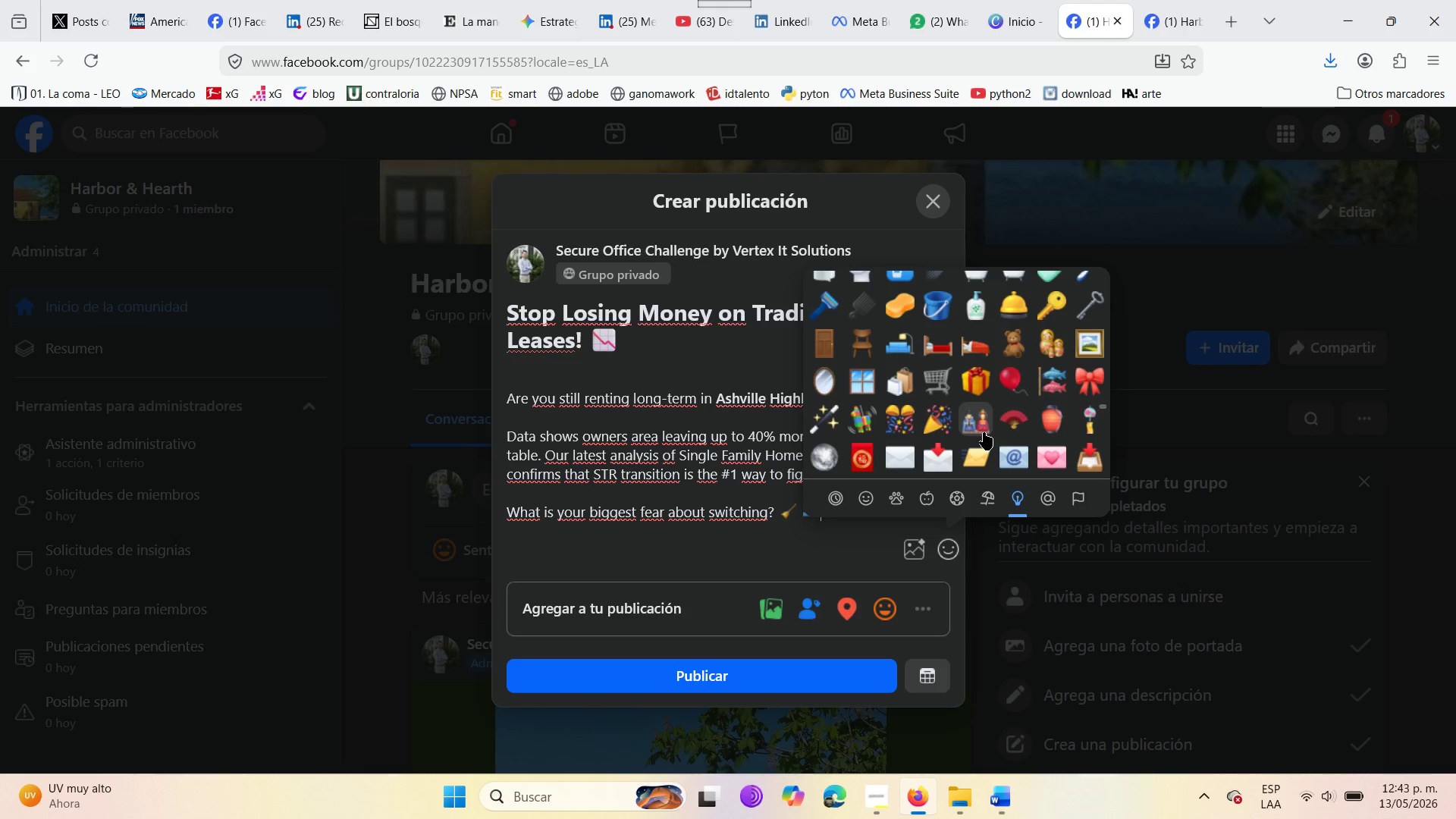 
wait(7.48)
 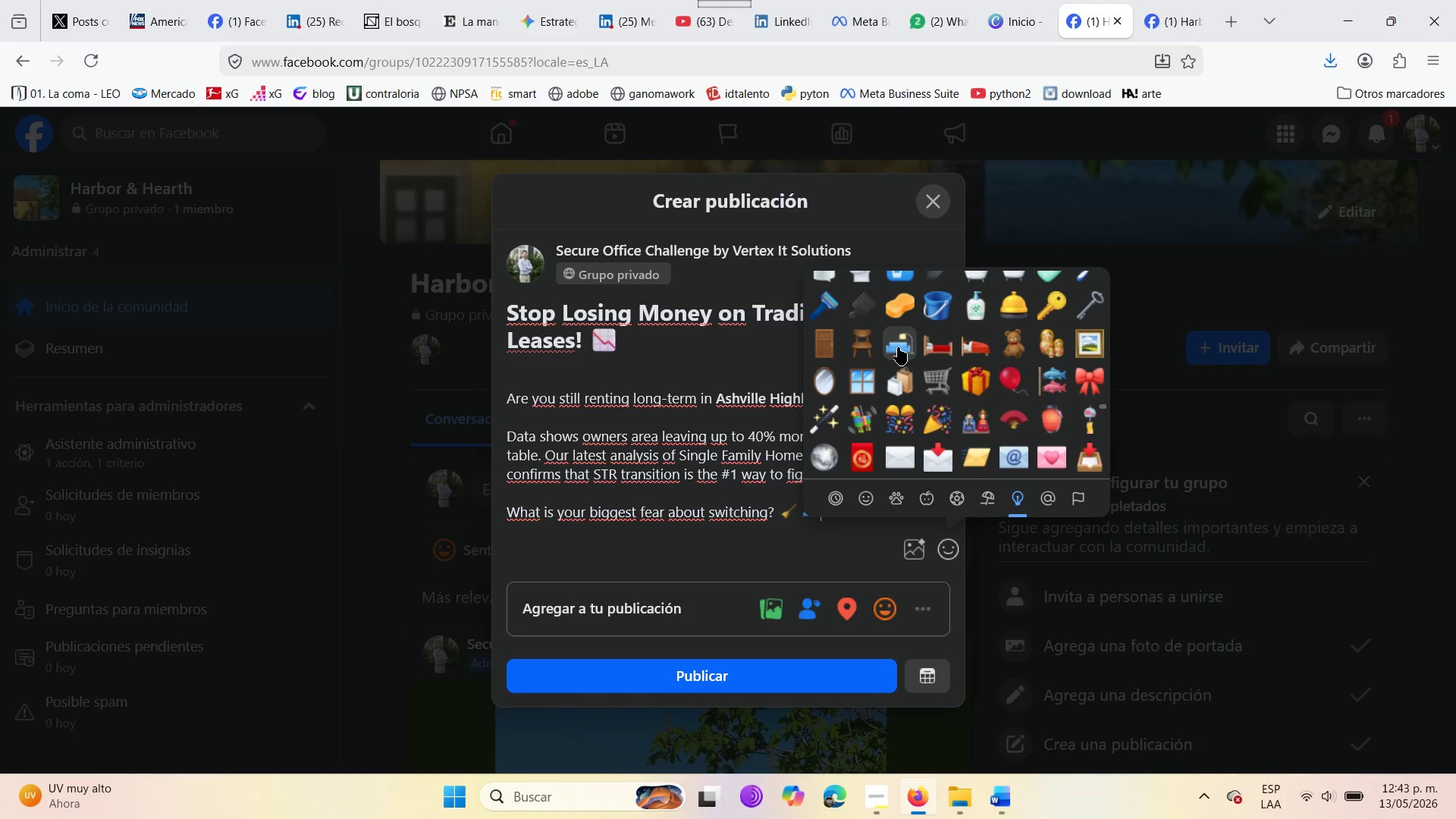 
scroll: coordinate [987, 419], scroll_direction: down, amount: 2.0
 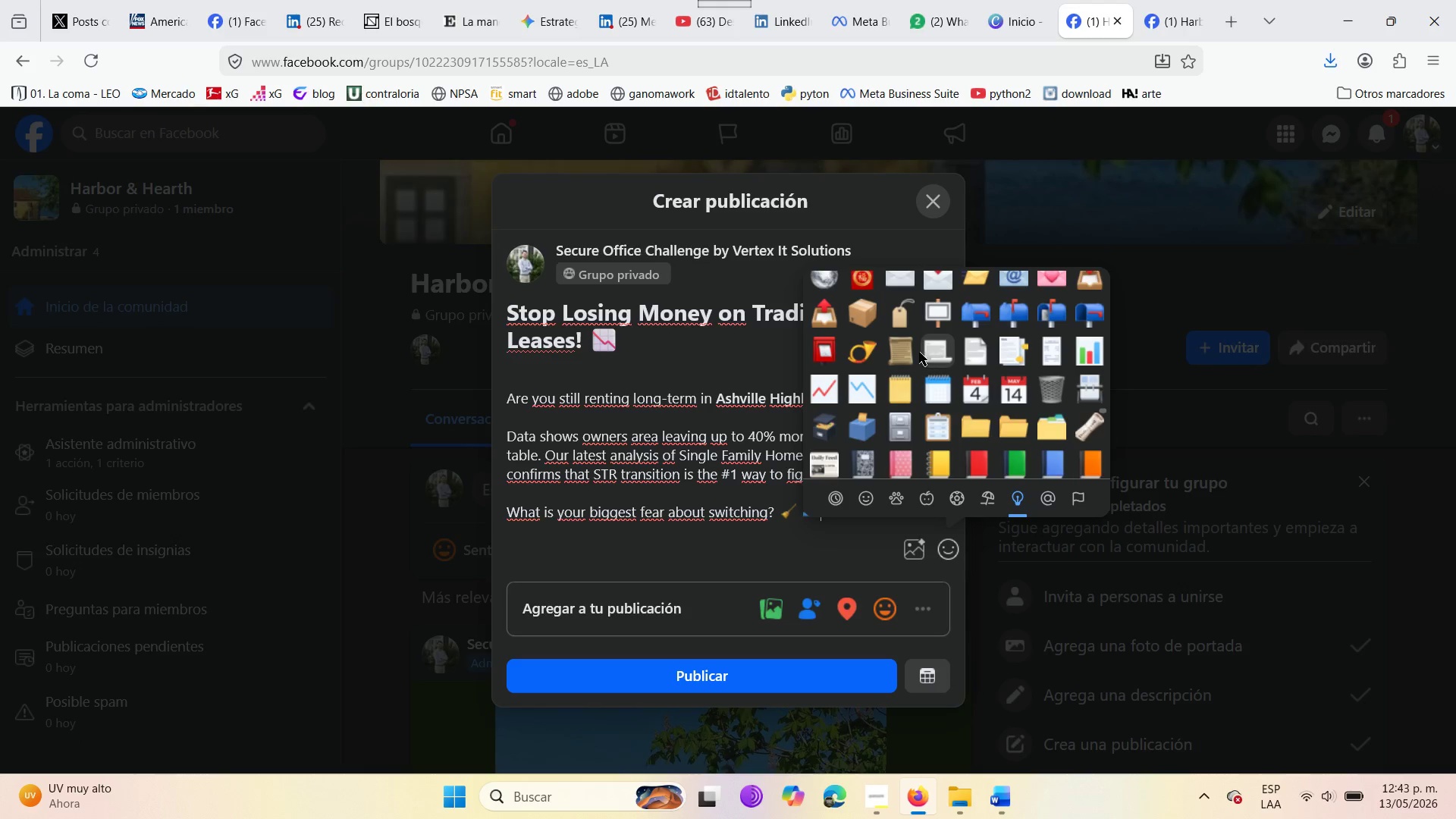 
wait(6.82)
 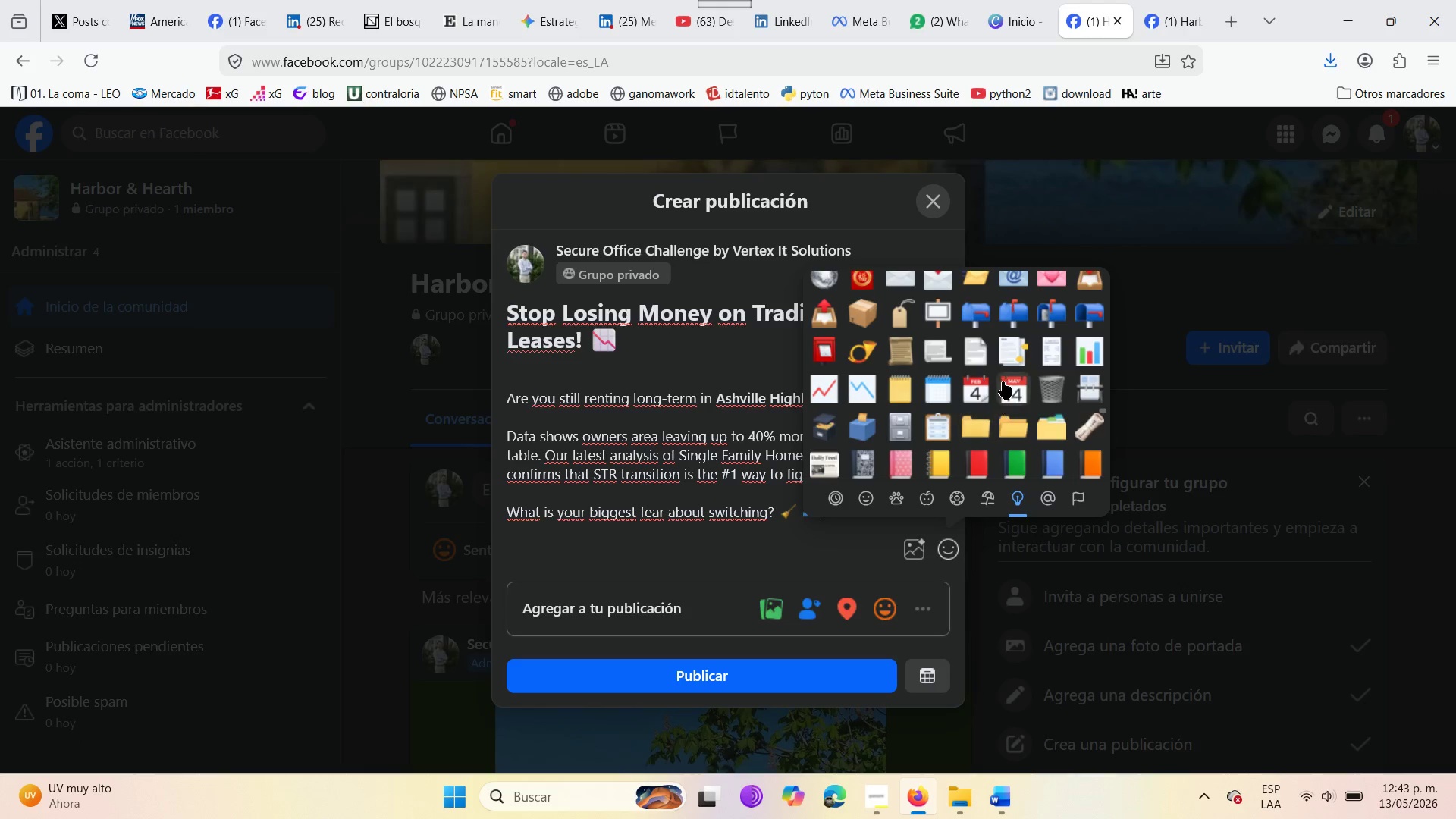 
left_click([902, 346])
 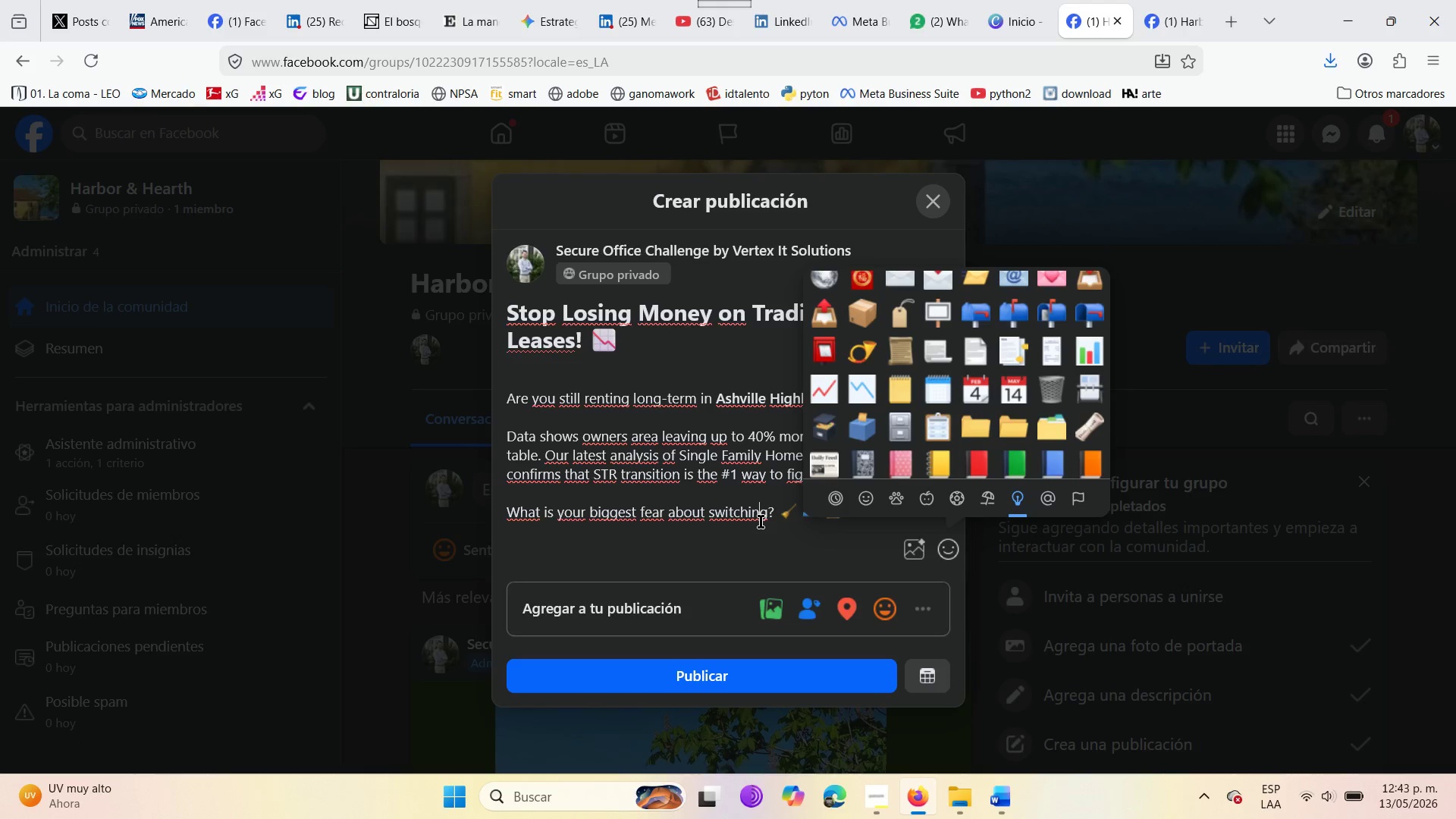 
left_click([764, 541])
 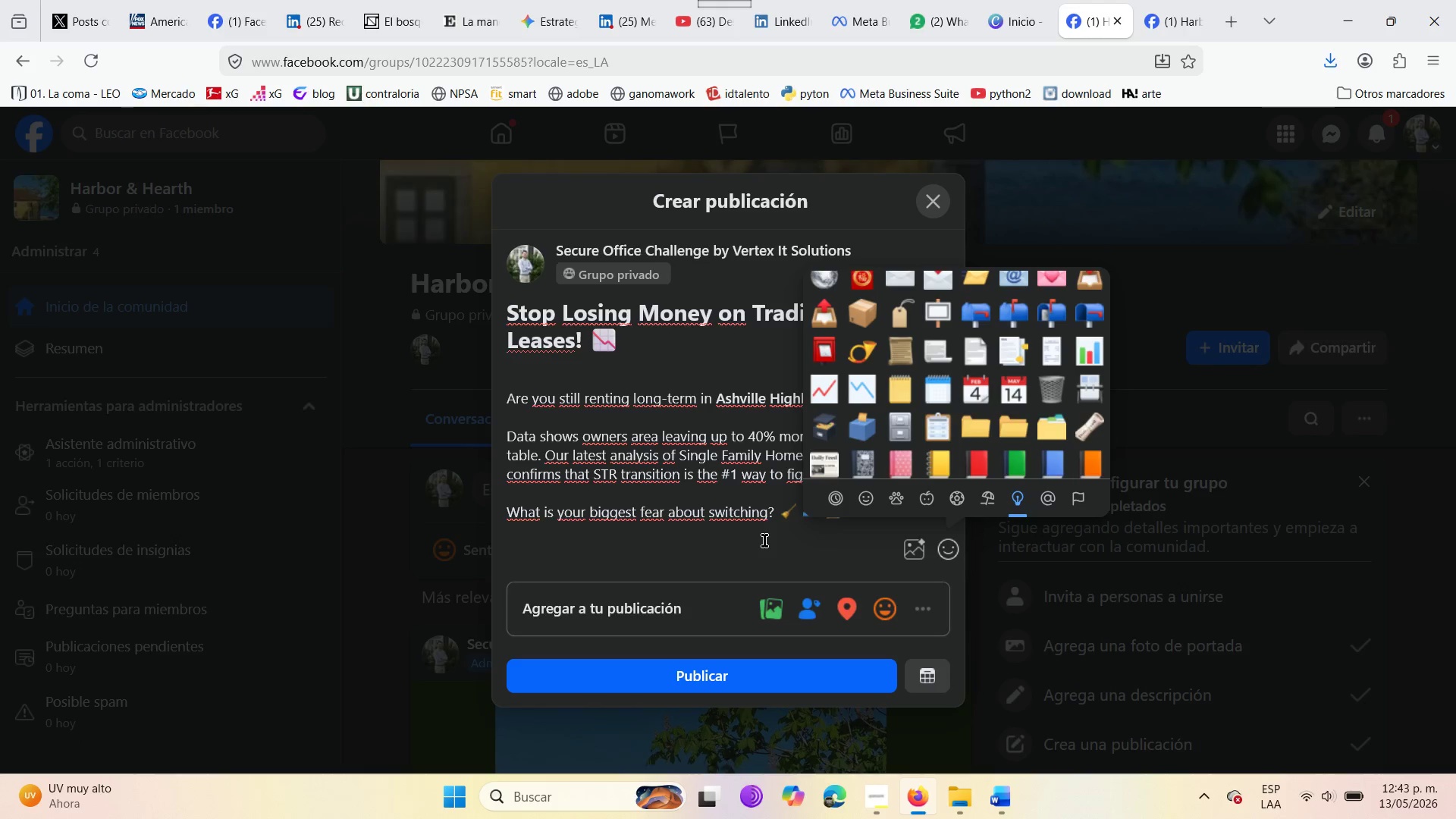 
left_click_drag(start_coordinate=[764, 541], to_coordinate=[764, 544])
 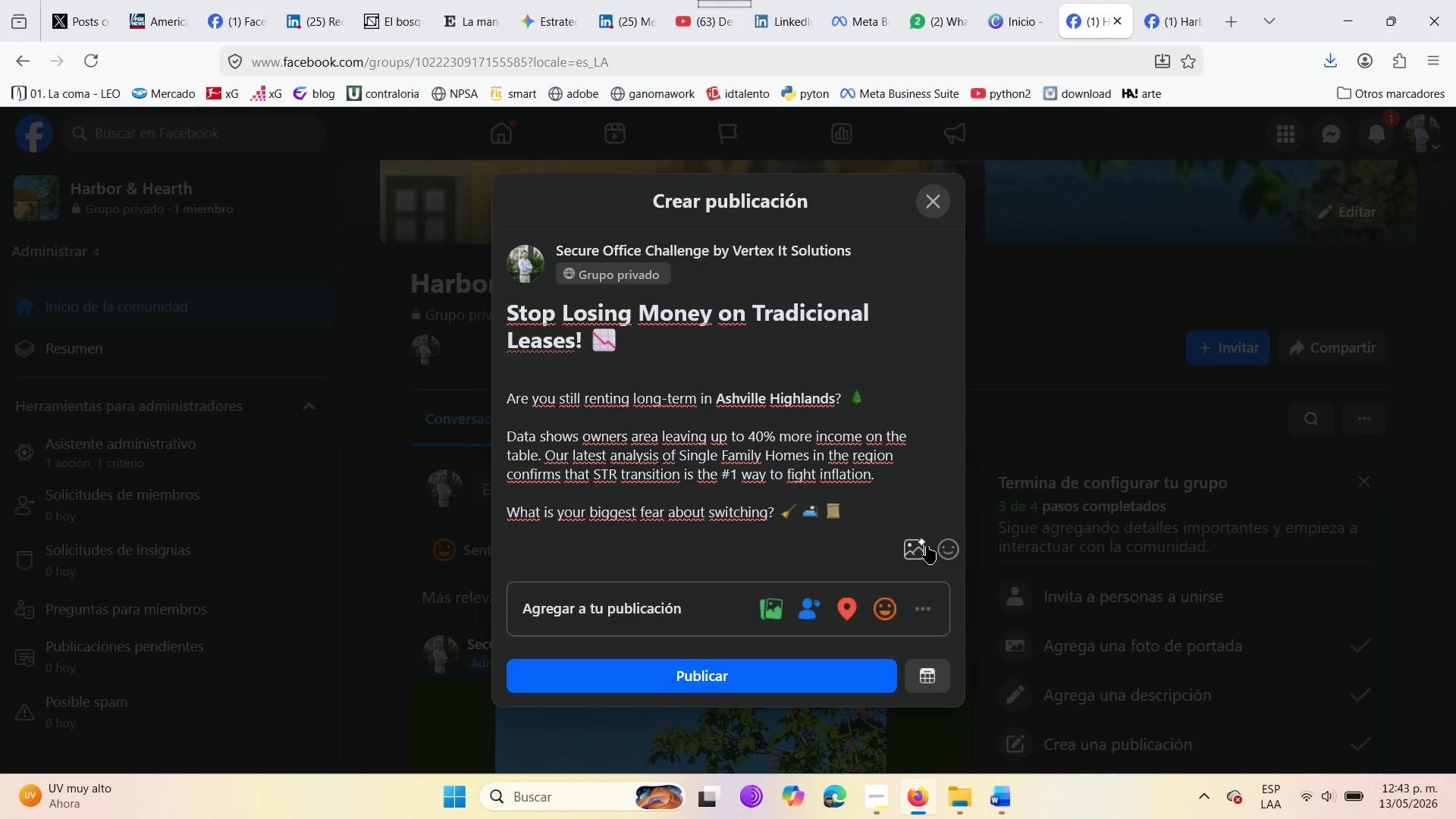 
mouse_move([914, 579])
 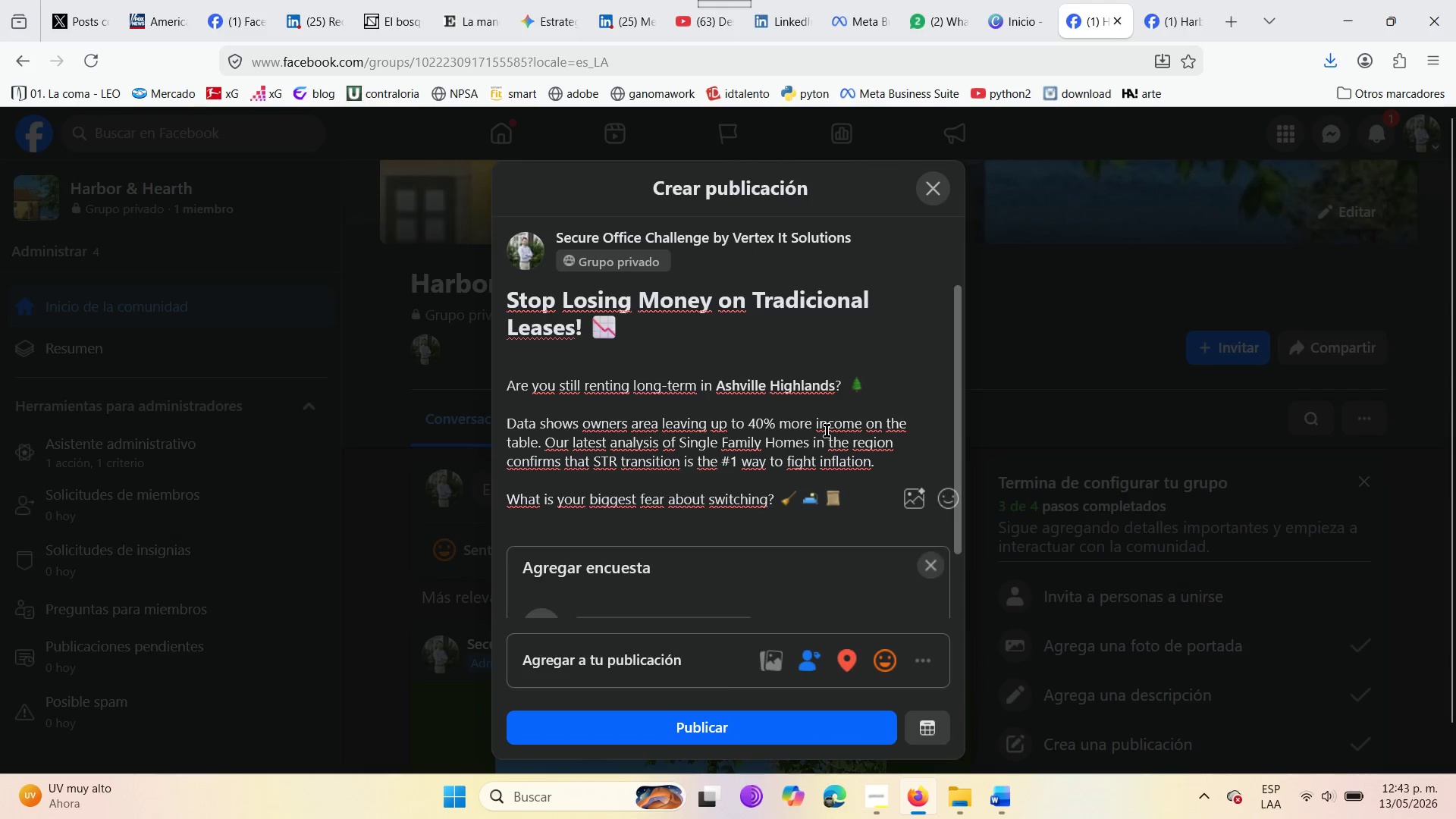 
scroll: coordinate [608, 516], scroll_direction: down, amount: 2.0
 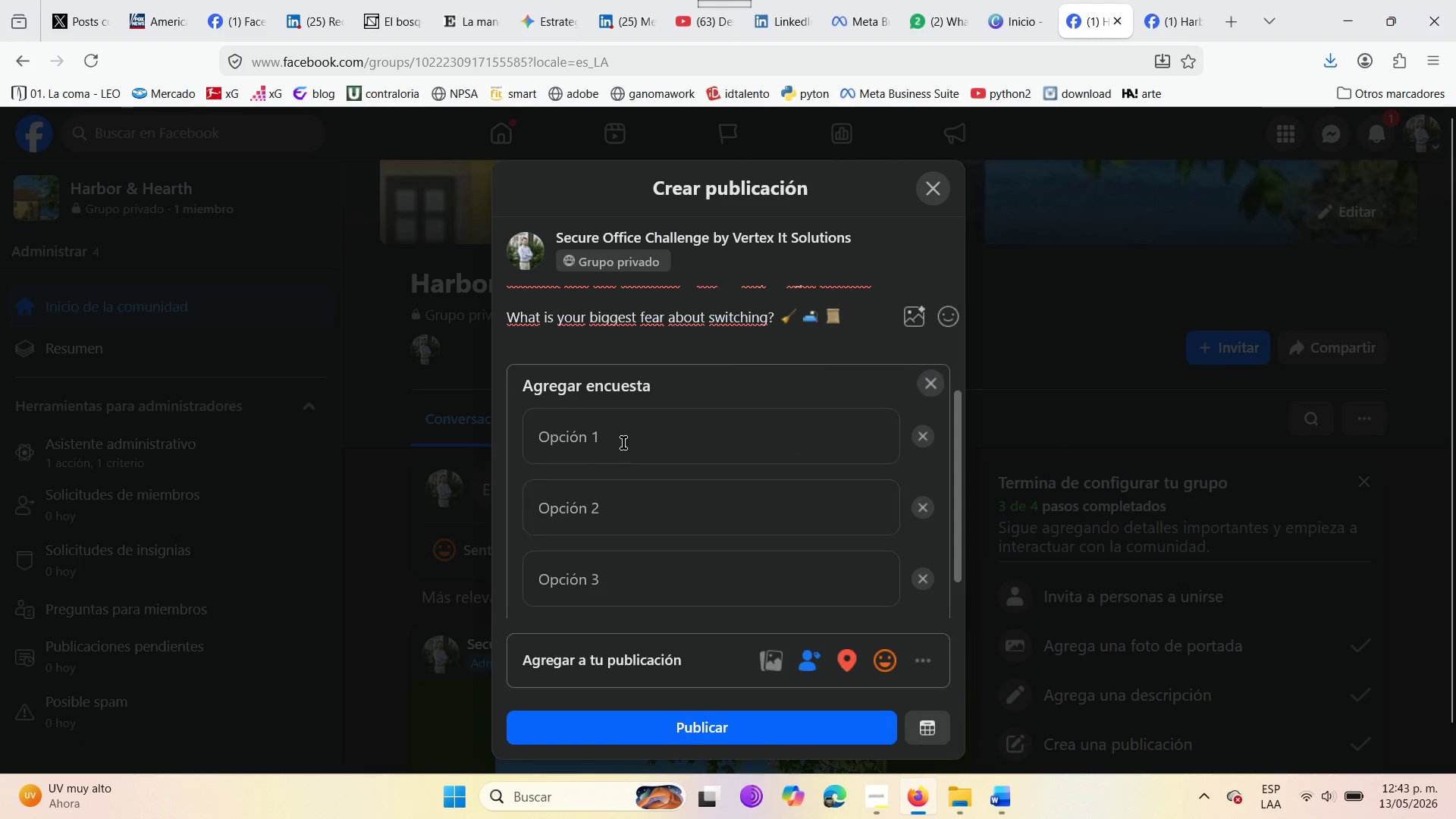 
left_click([623, 426])
 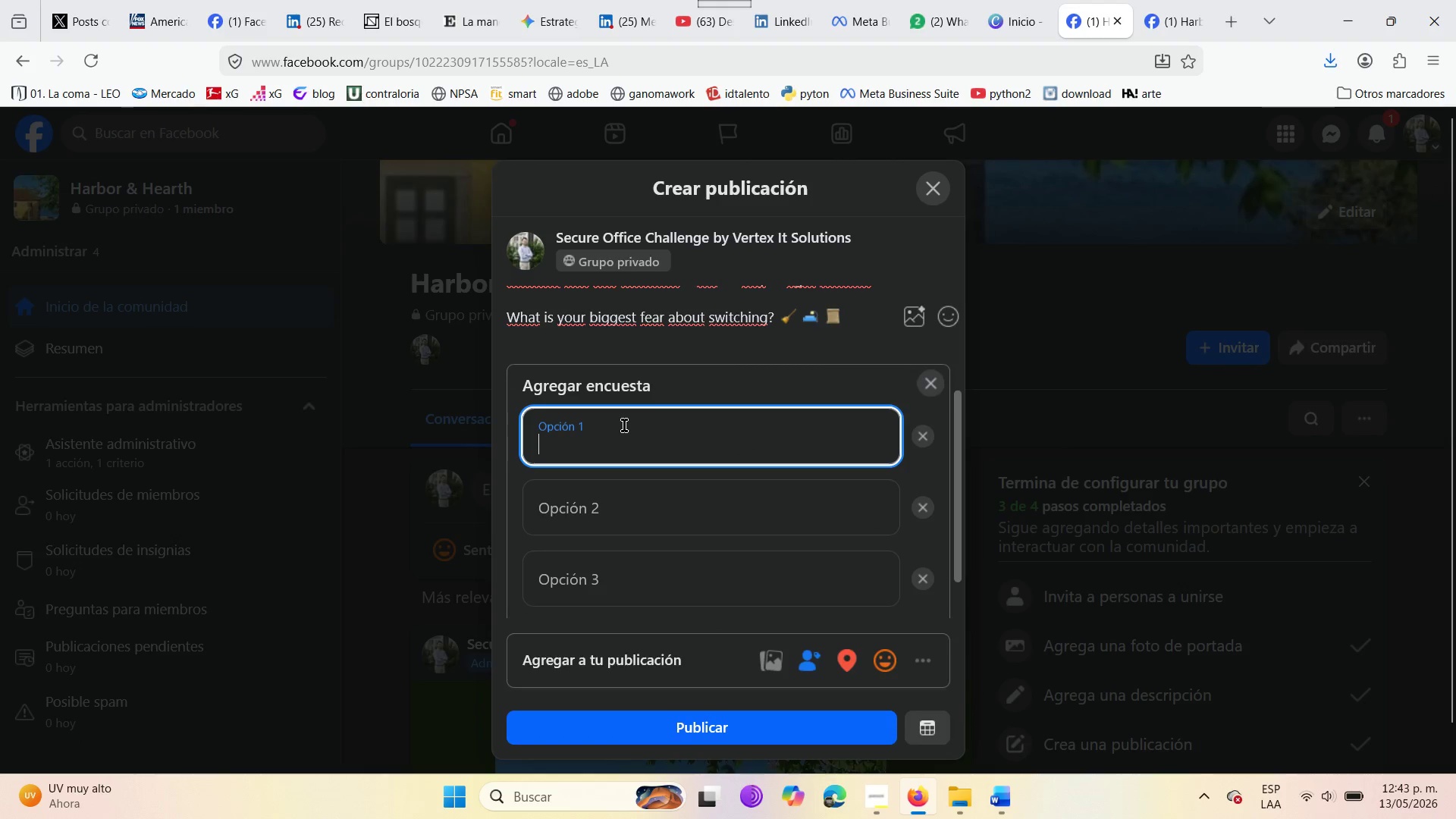 
type(Cleaning )
 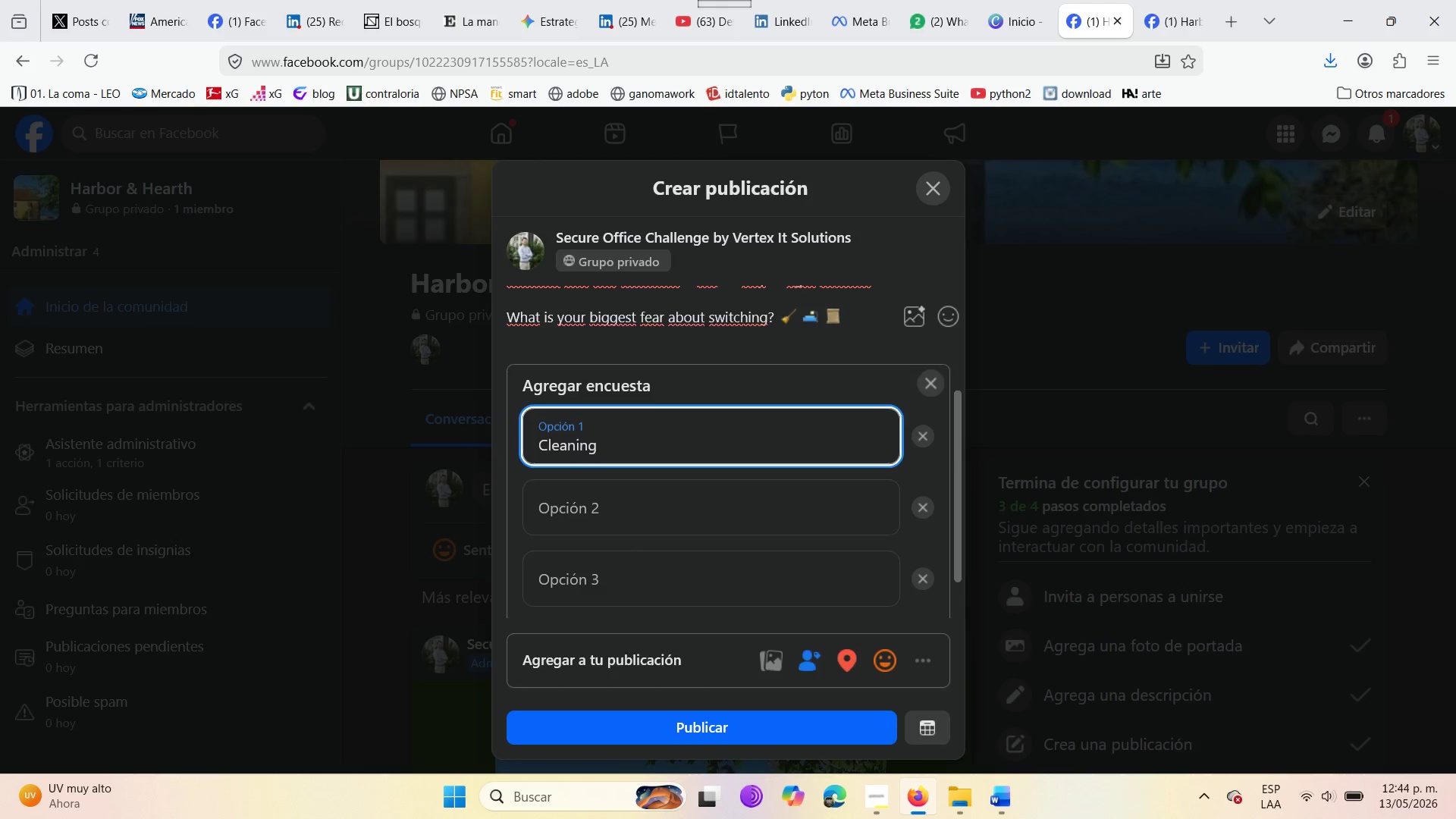 
type(^ Turnovers )
 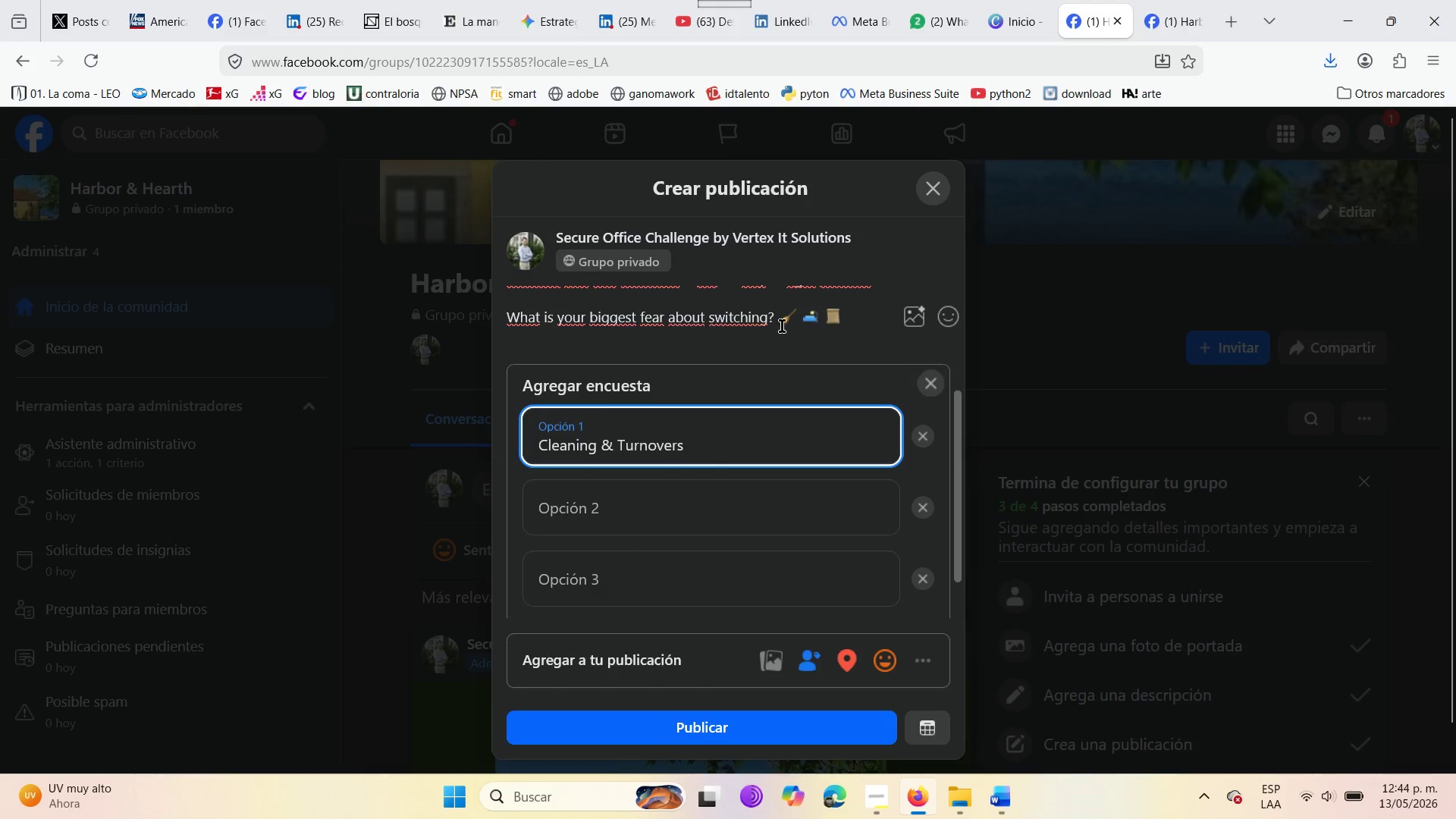 
left_click_drag(start_coordinate=[778, 318], to_coordinate=[791, 318])
 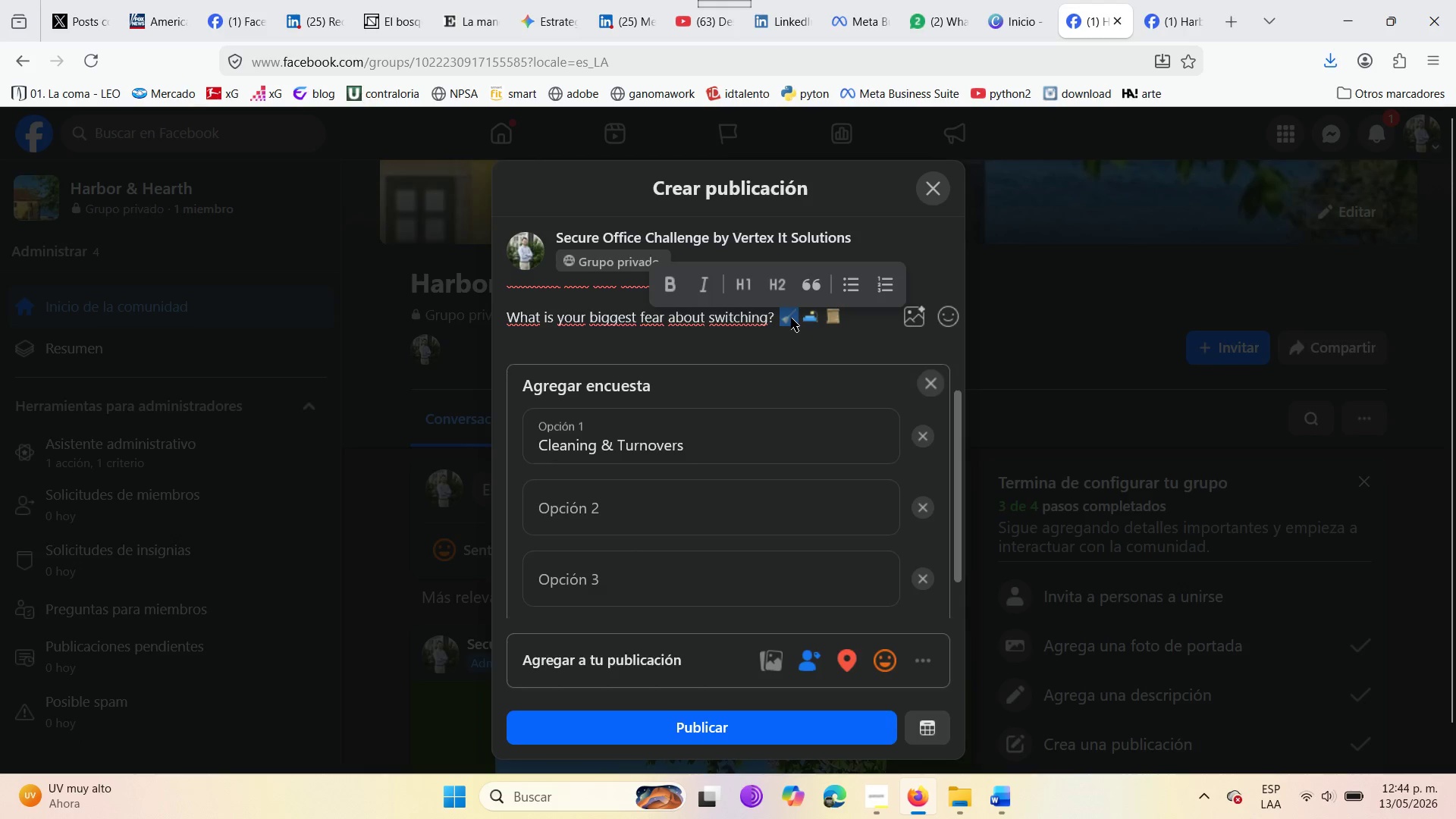 
key(Control+X)
 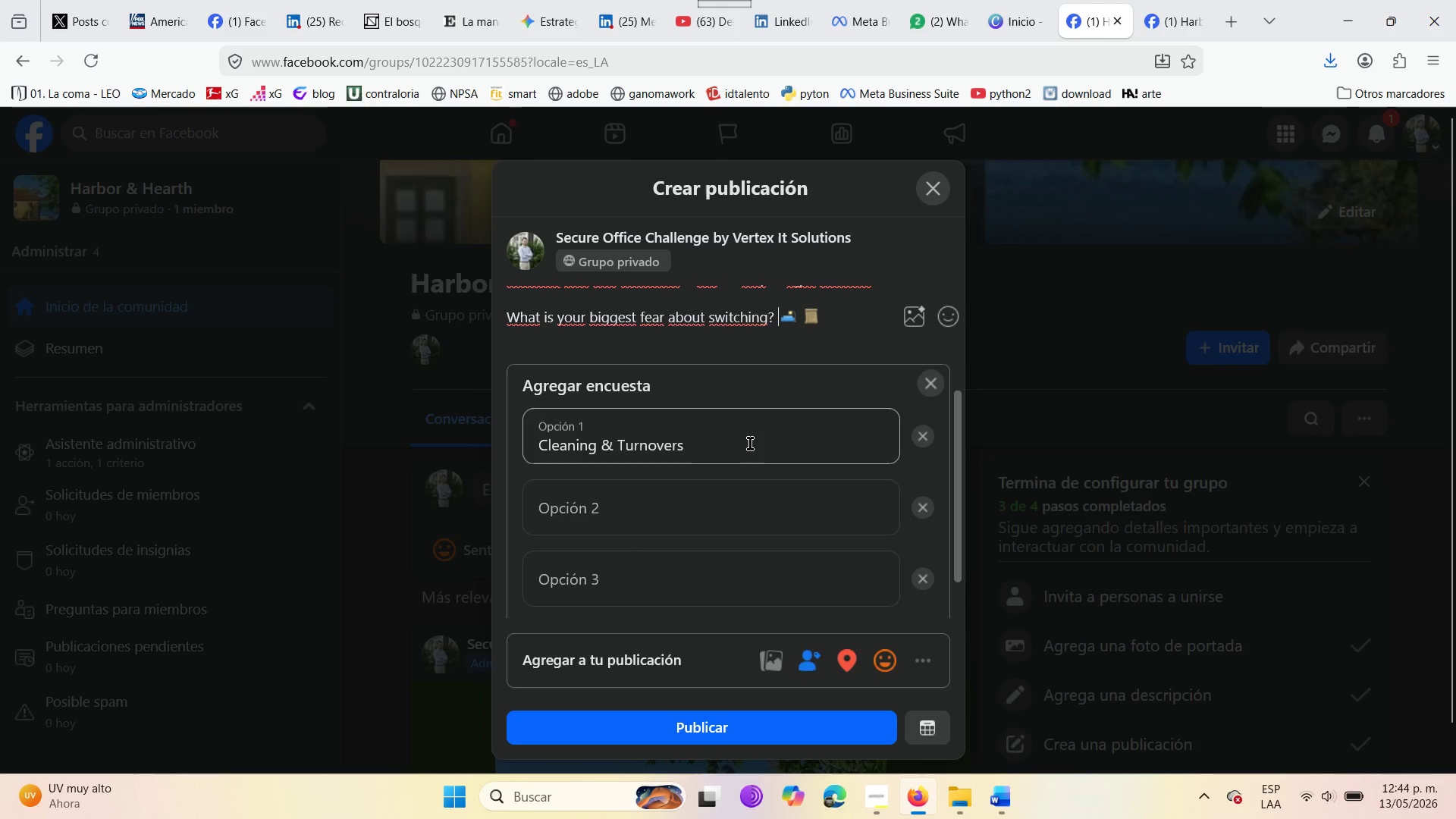 
left_click([750, 441])
 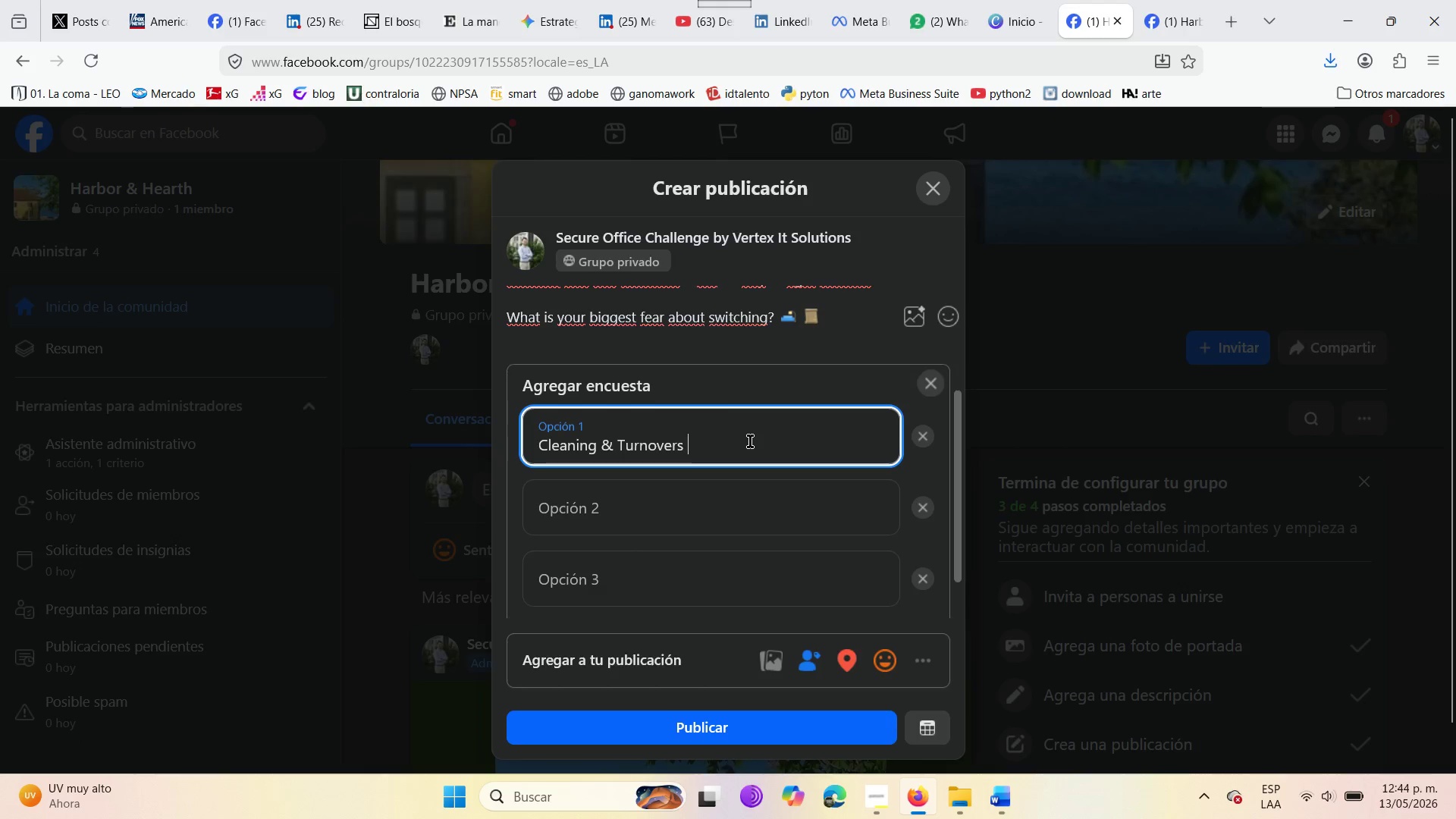 
key(Control+V)
 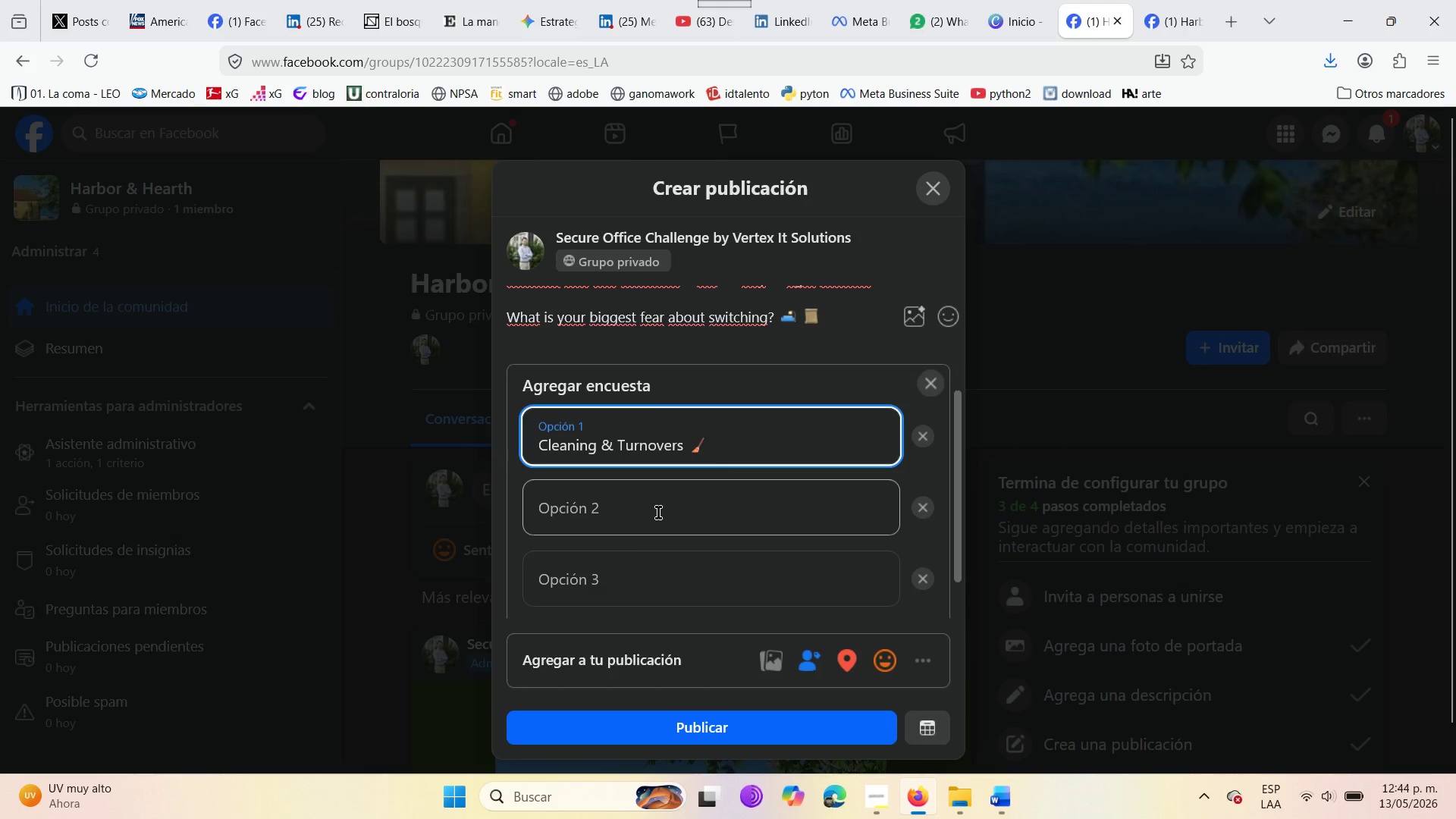 
left_click([658, 510])
 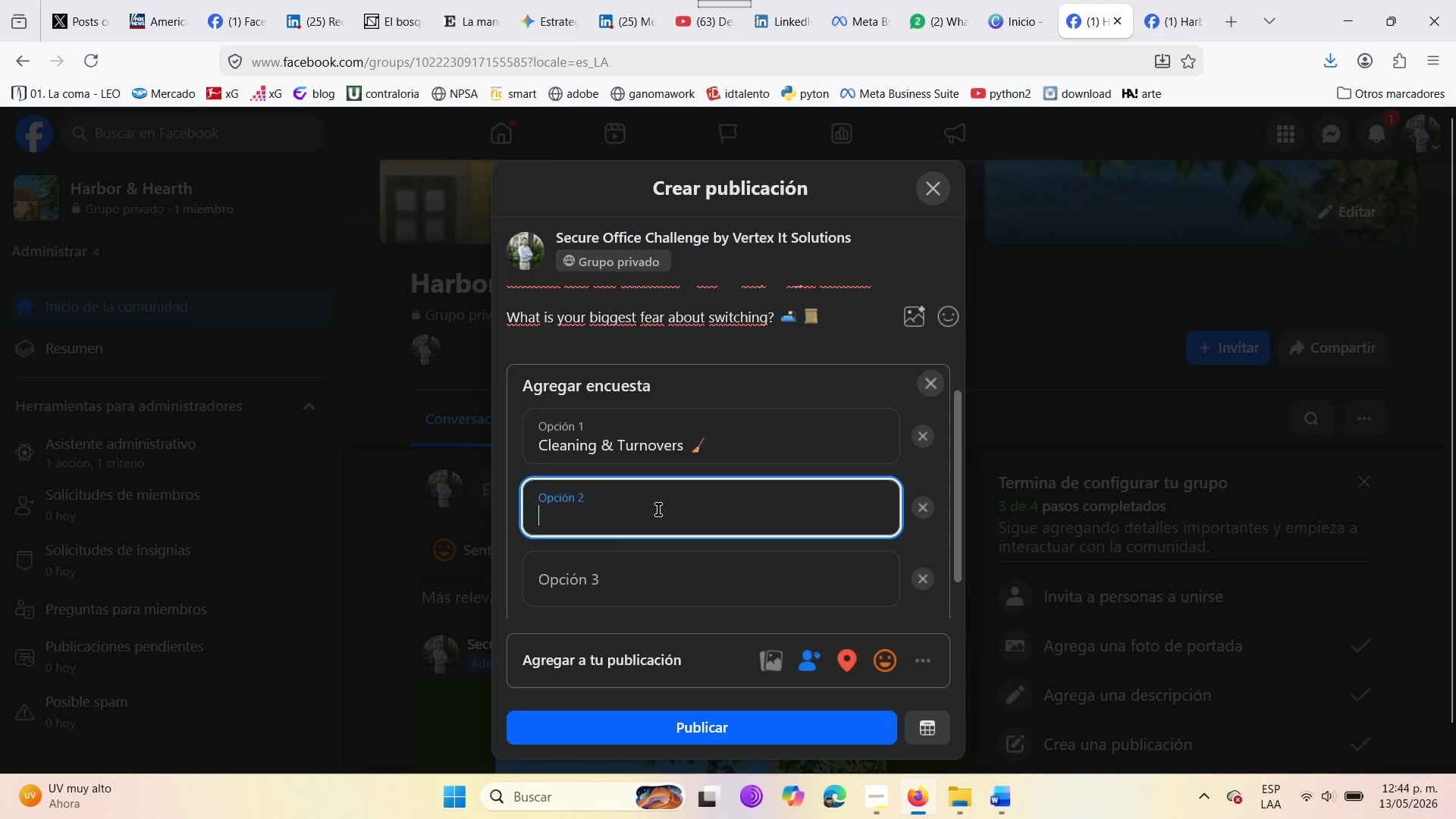 
type(Guest Damage )
key(Backspace)
type( )
 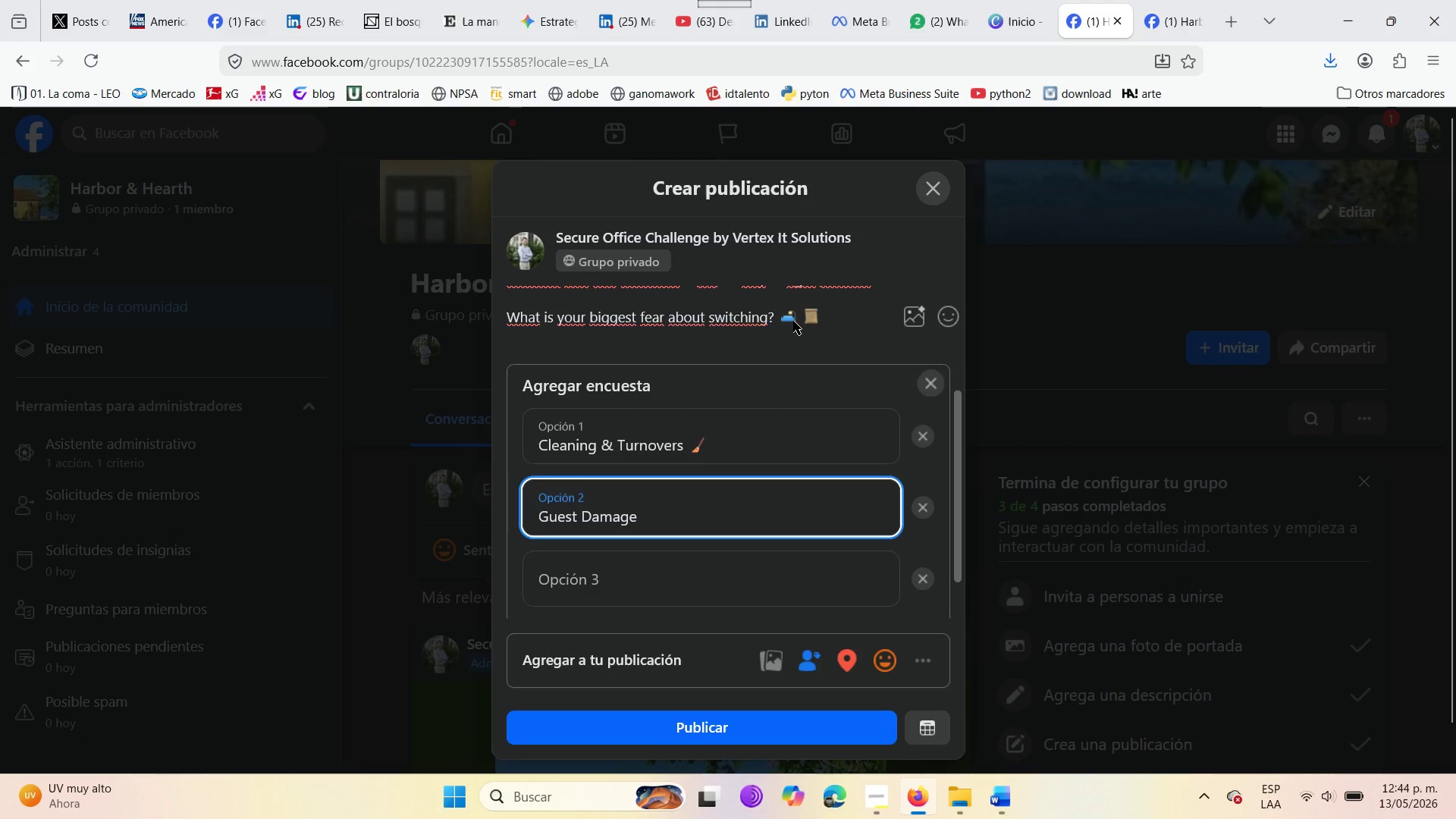 
left_click_drag(start_coordinate=[782, 321], to_coordinate=[794, 321])
 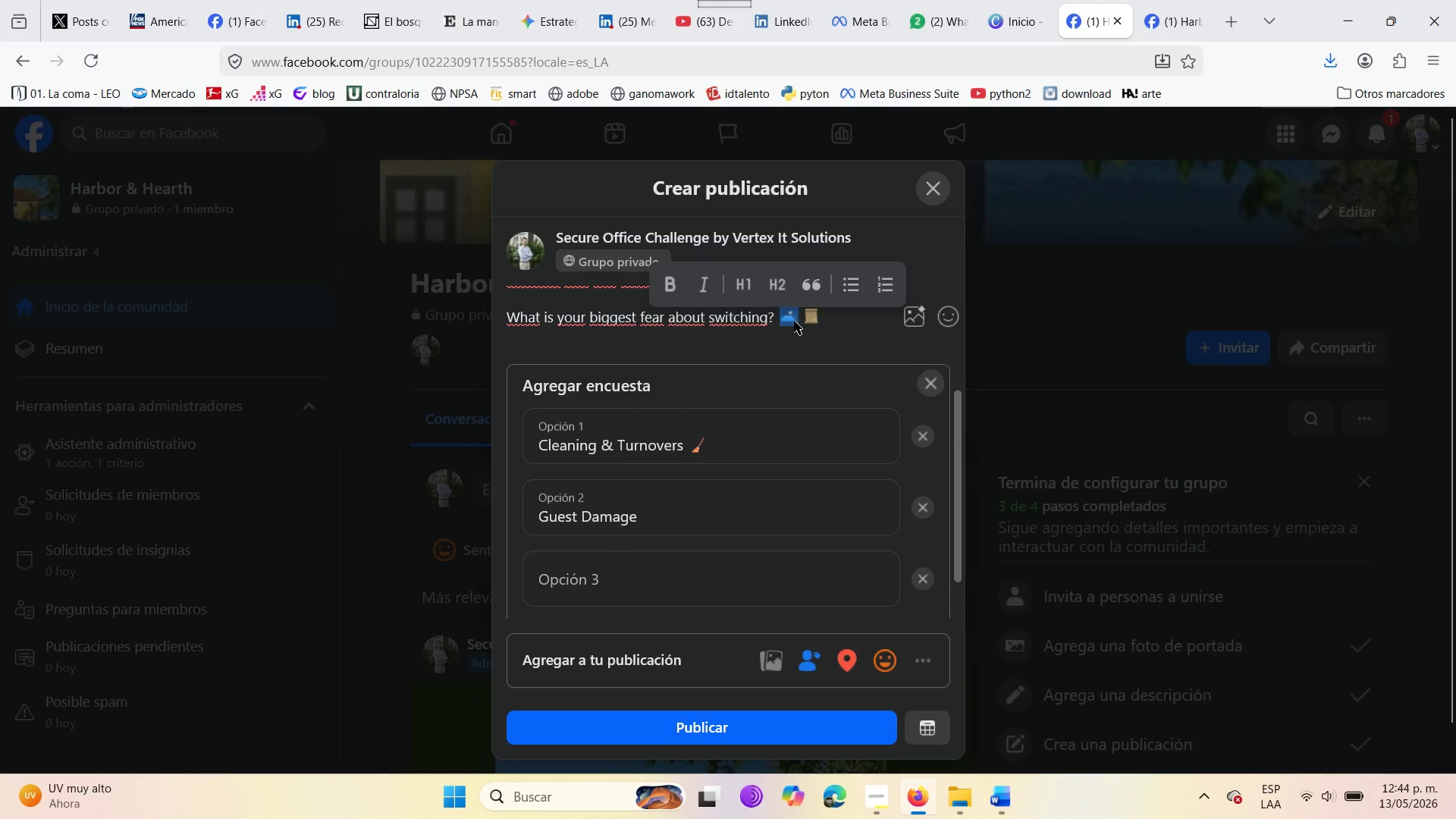 
key(Control+X)
 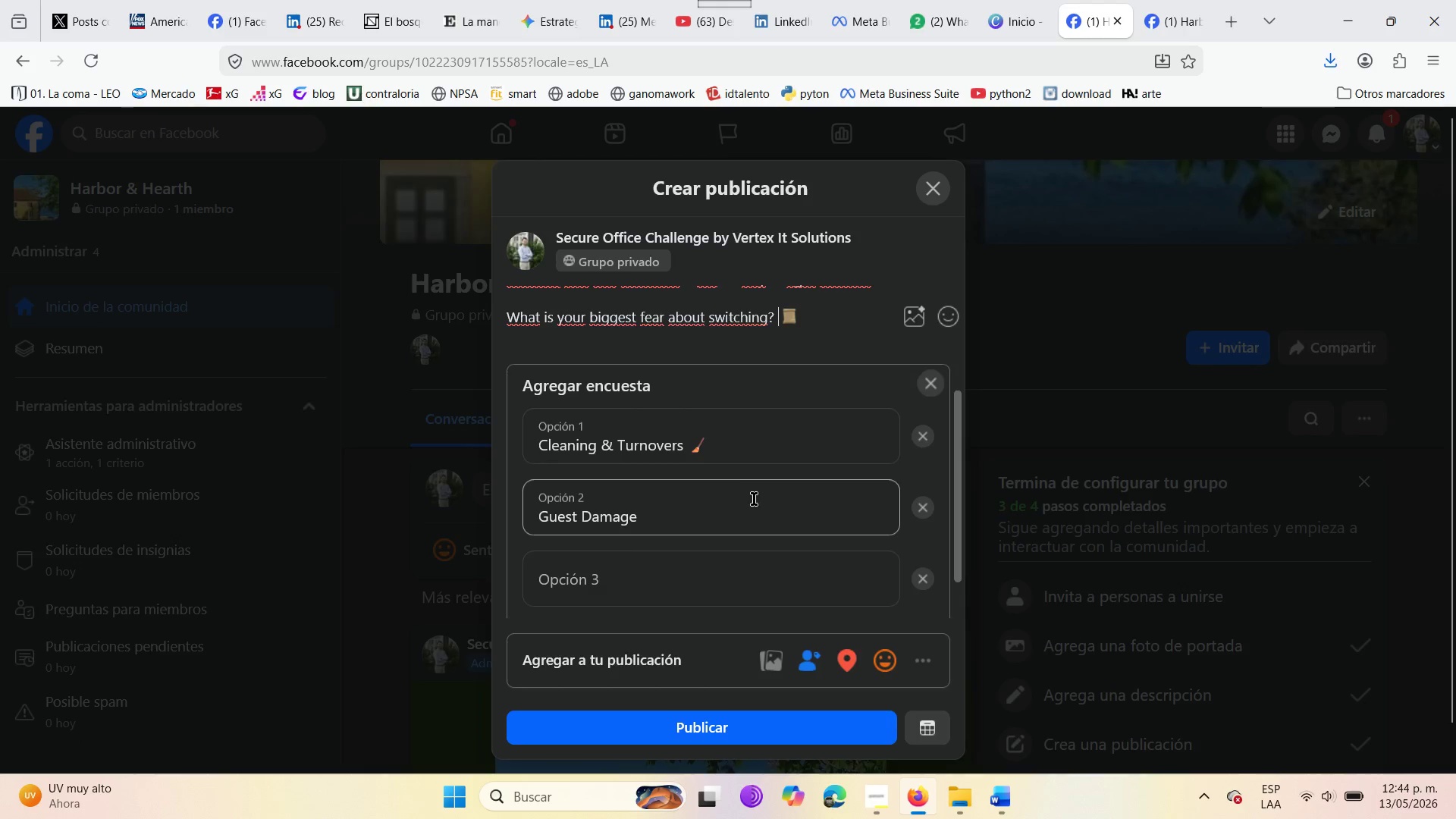 
left_click([752, 499])
 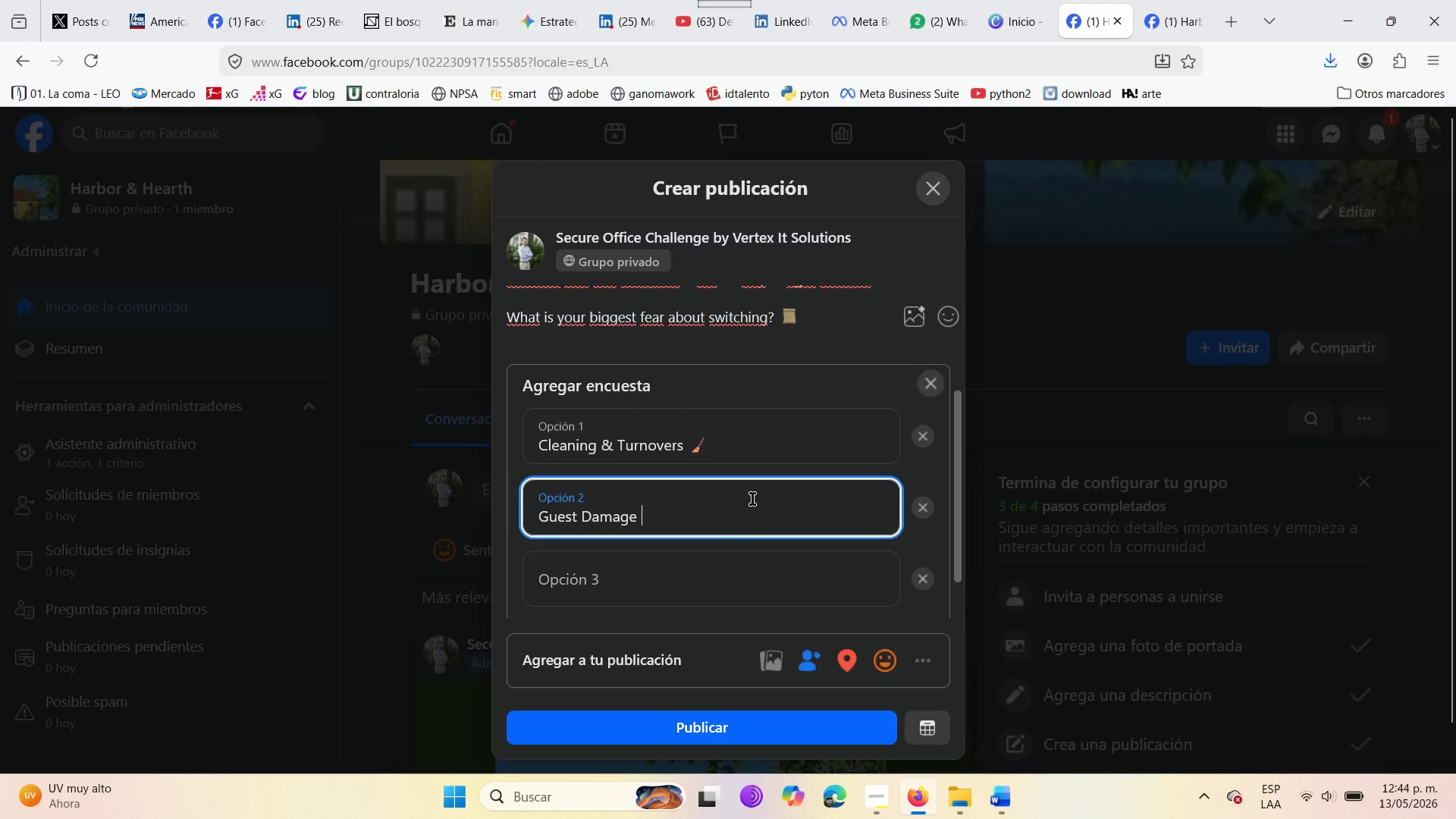 
key(Control+V)
 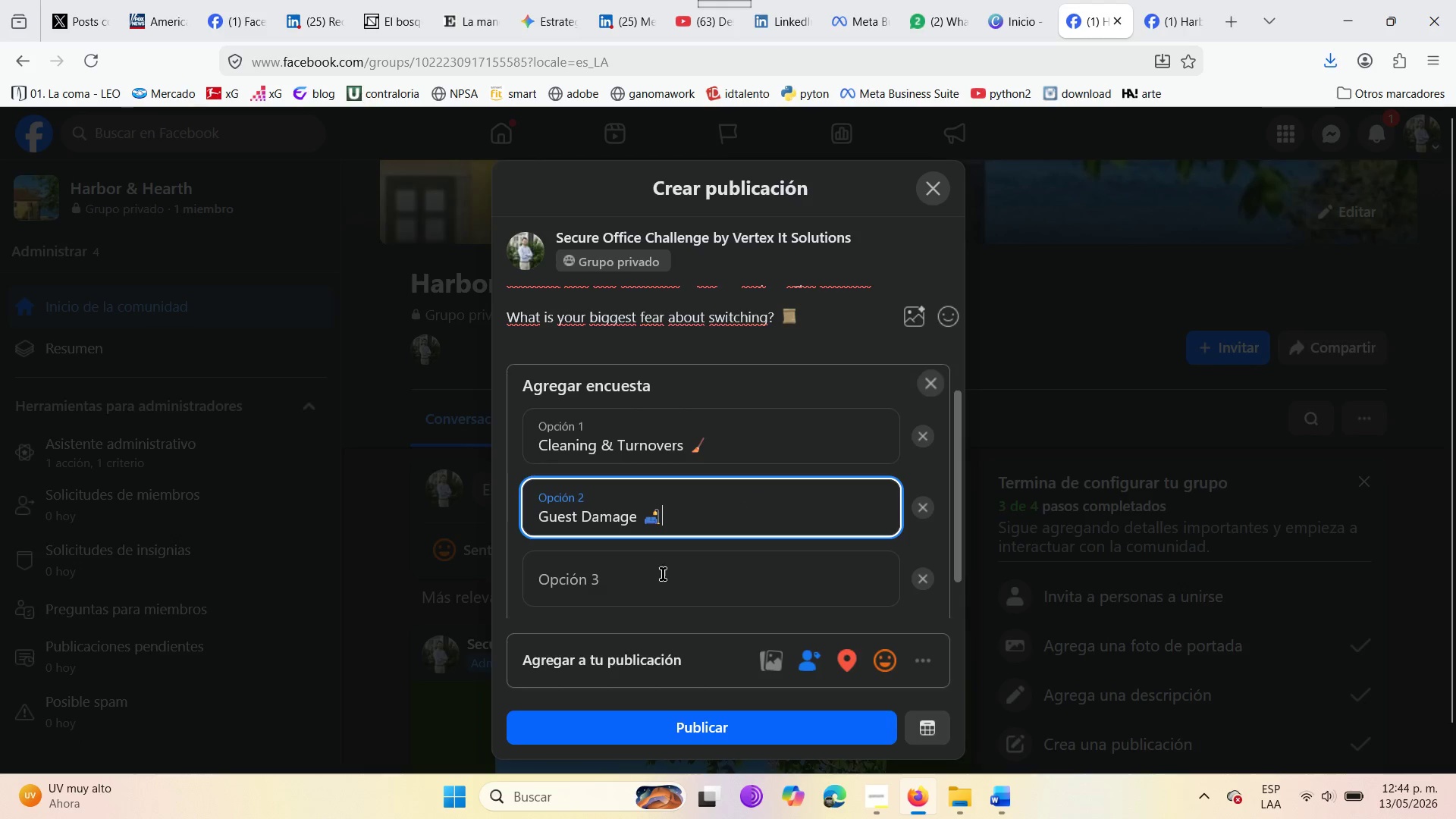 
left_click([661, 560])
 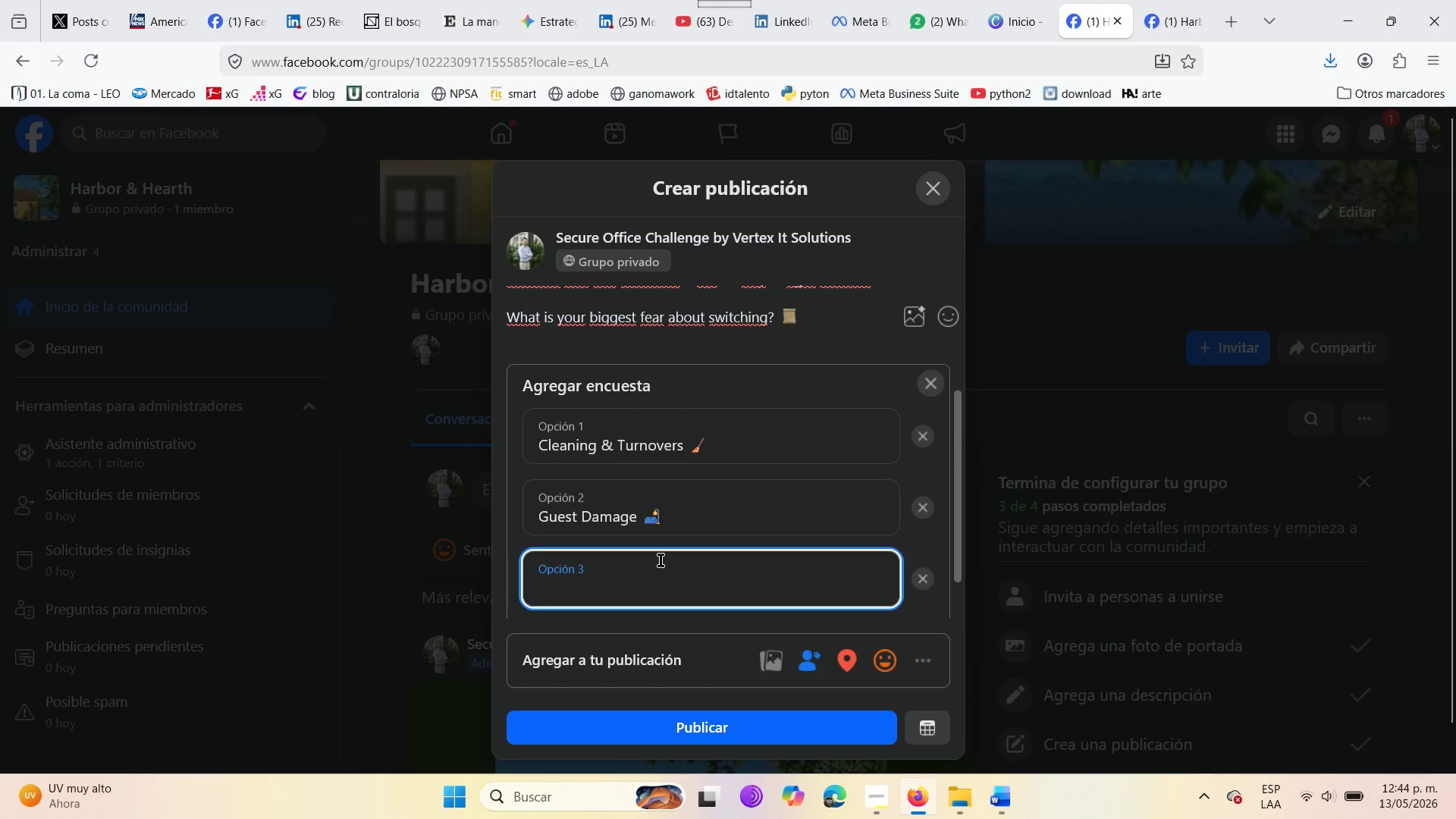 
type(Regulatory Changes )
 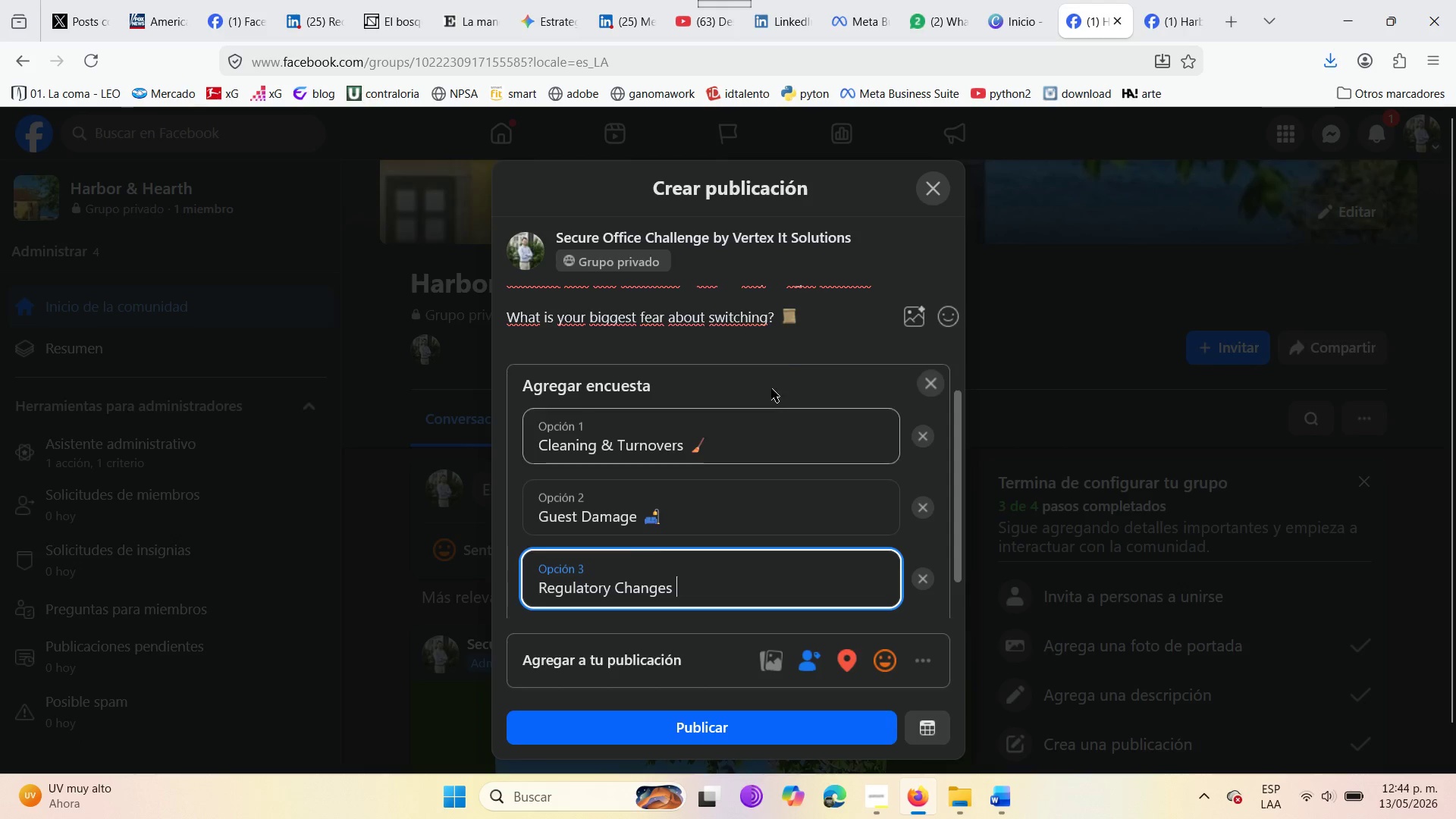 
left_click_drag(start_coordinate=[798, 328], to_coordinate=[785, 316])
 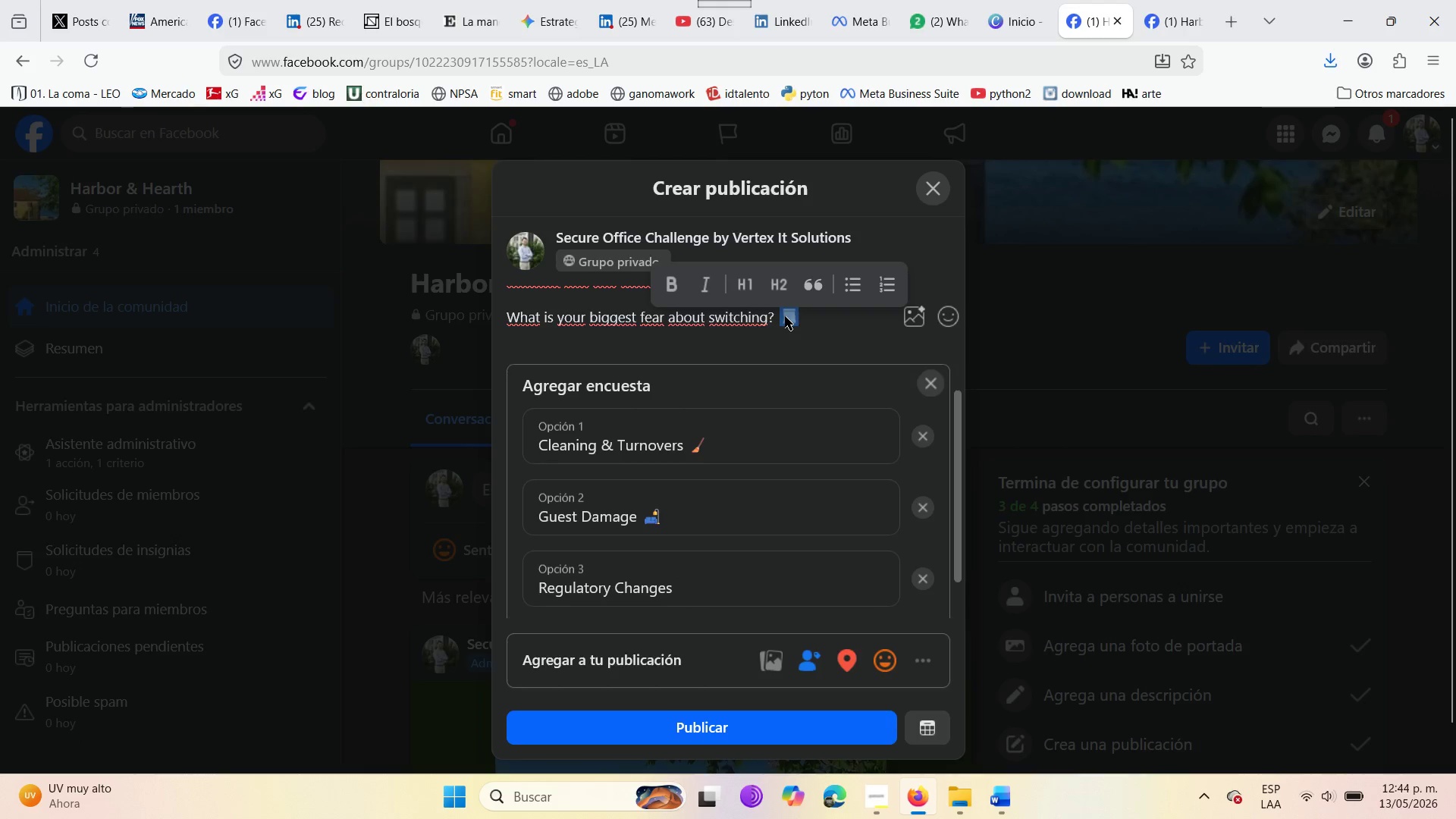 
key(Control+X)
 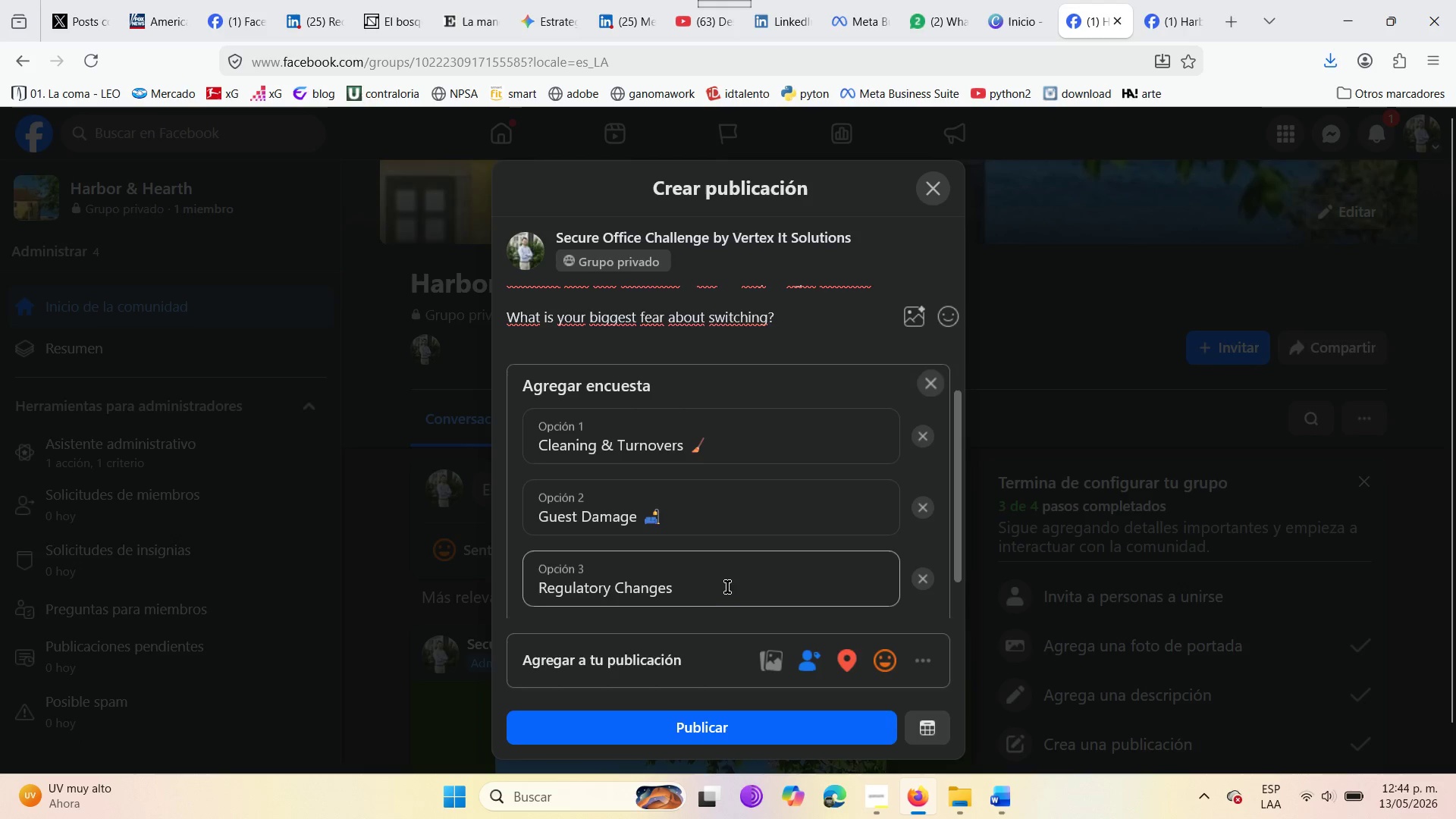 
left_click_drag(start_coordinate=[727, 586], to_coordinate=[726, 582])
 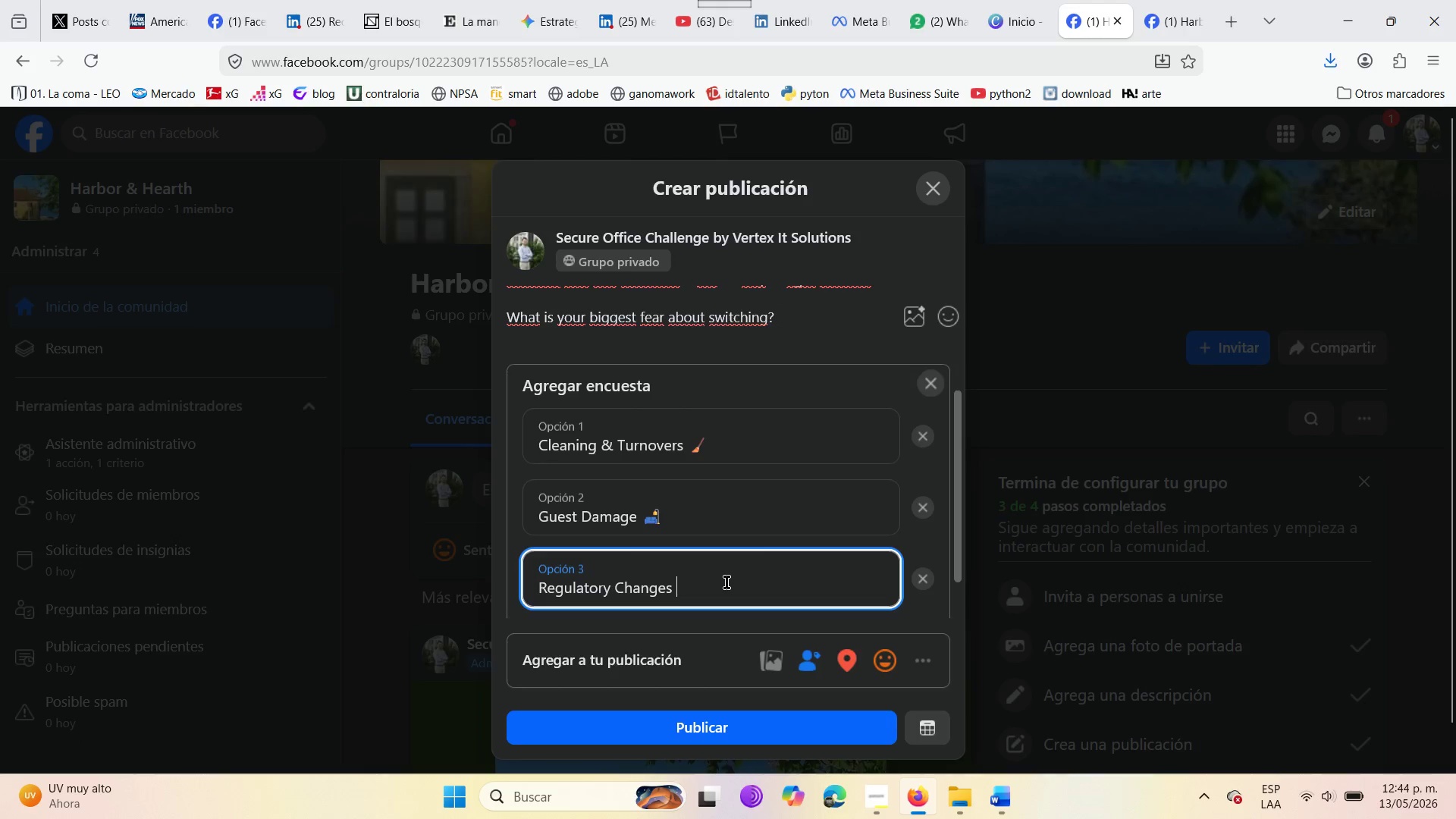 
key(Control+V)
 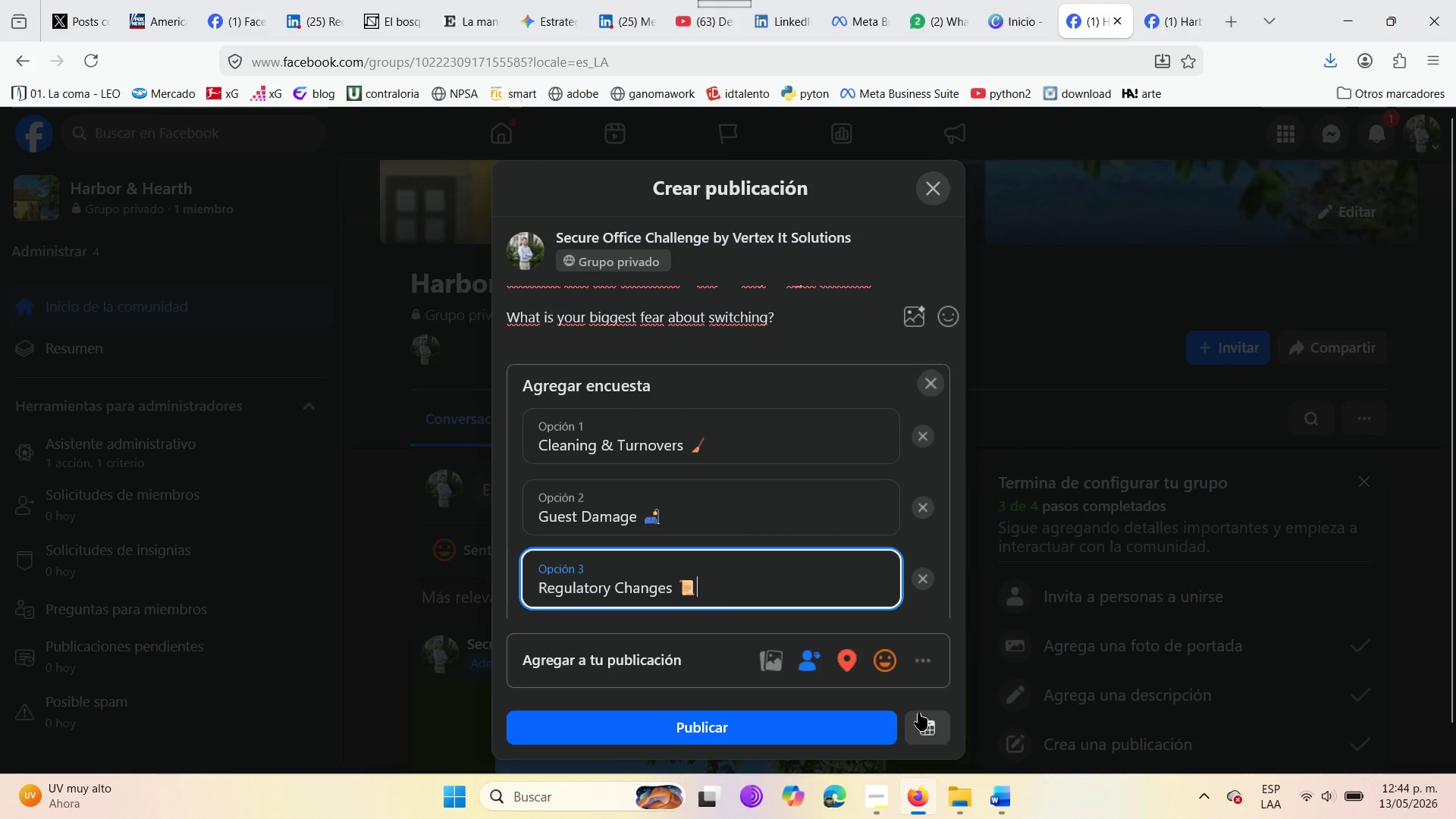 
left_click([918, 731])
 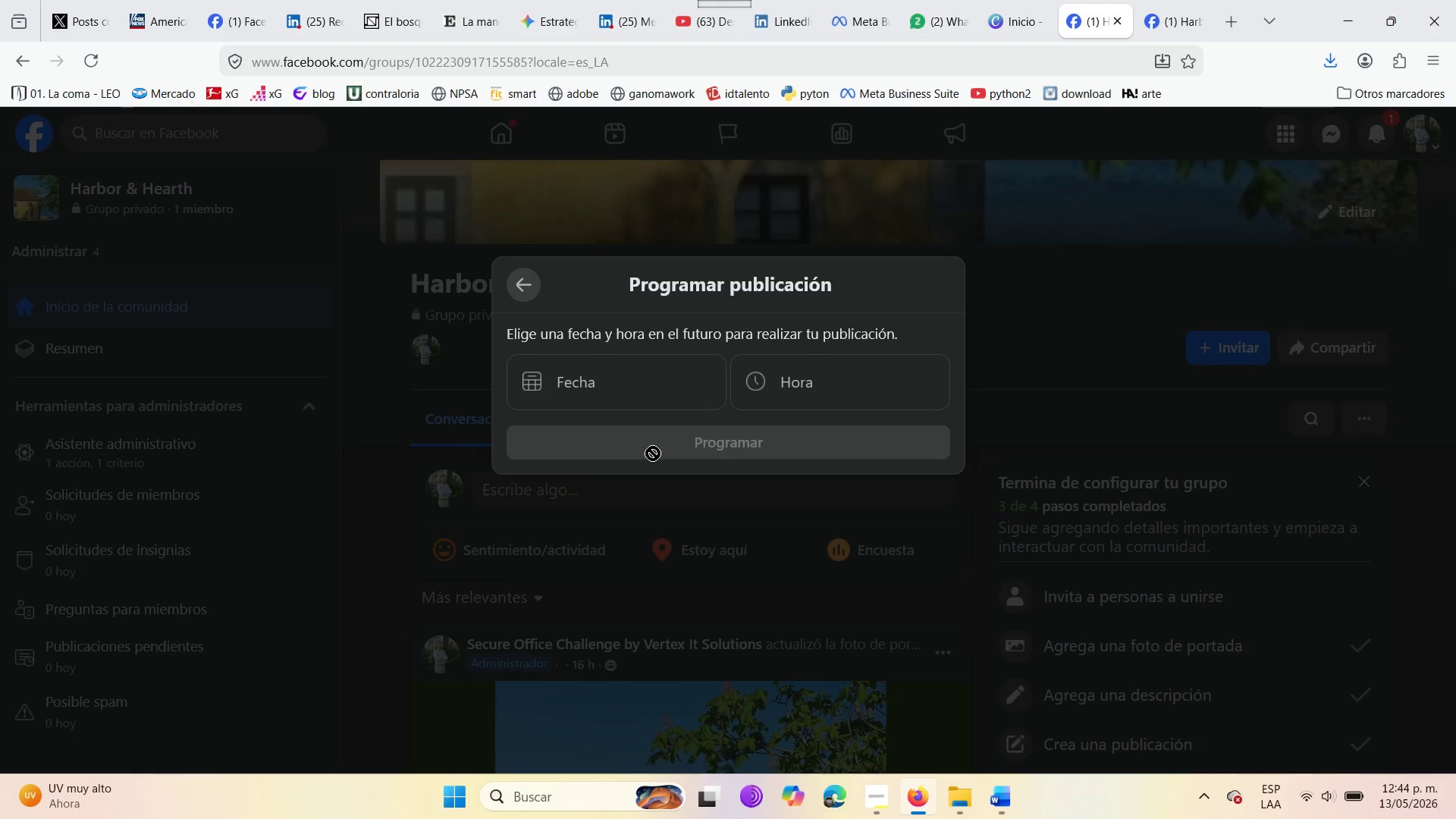 
left_click([618, 377])
 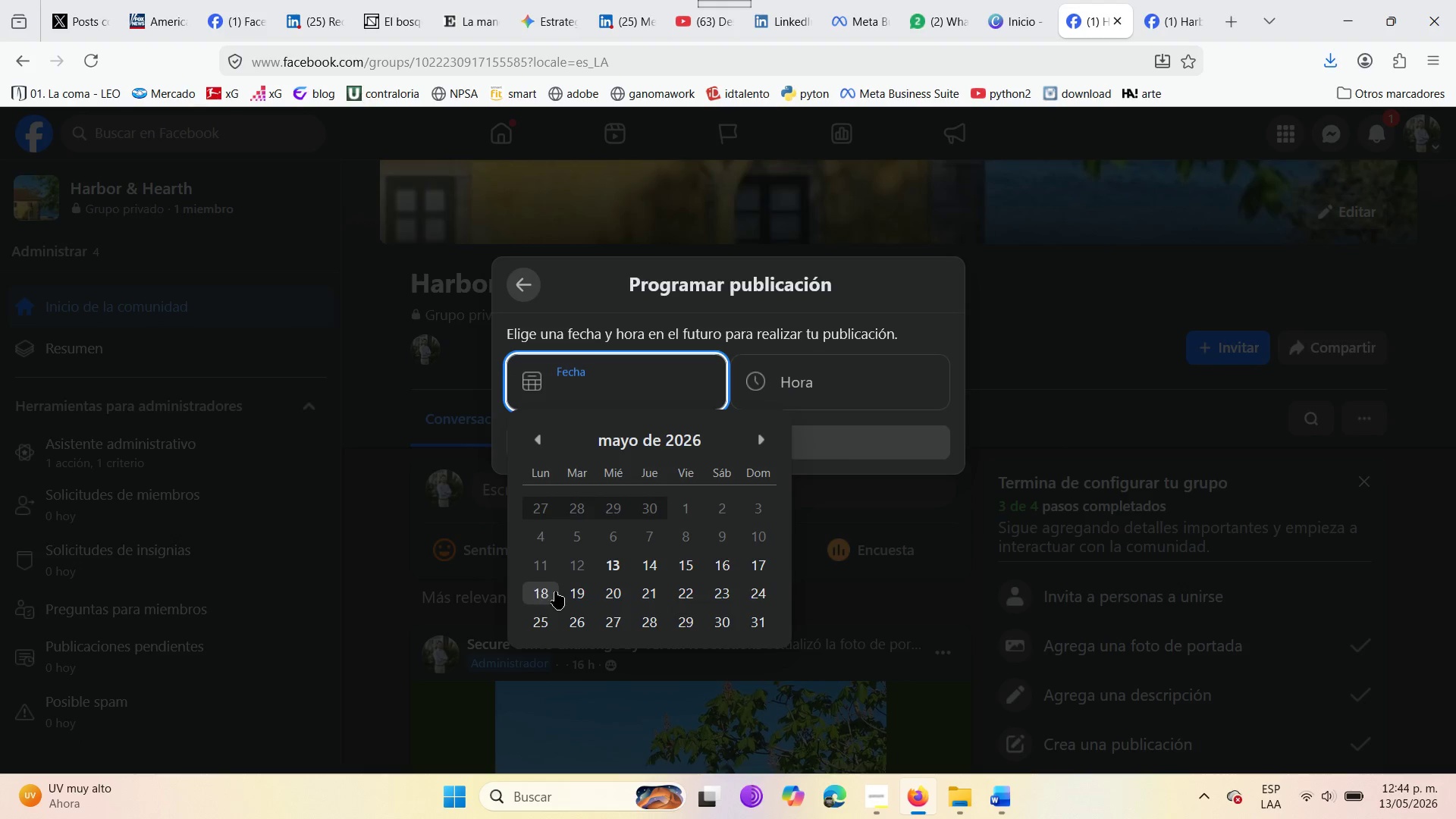 
wait(7.17)
 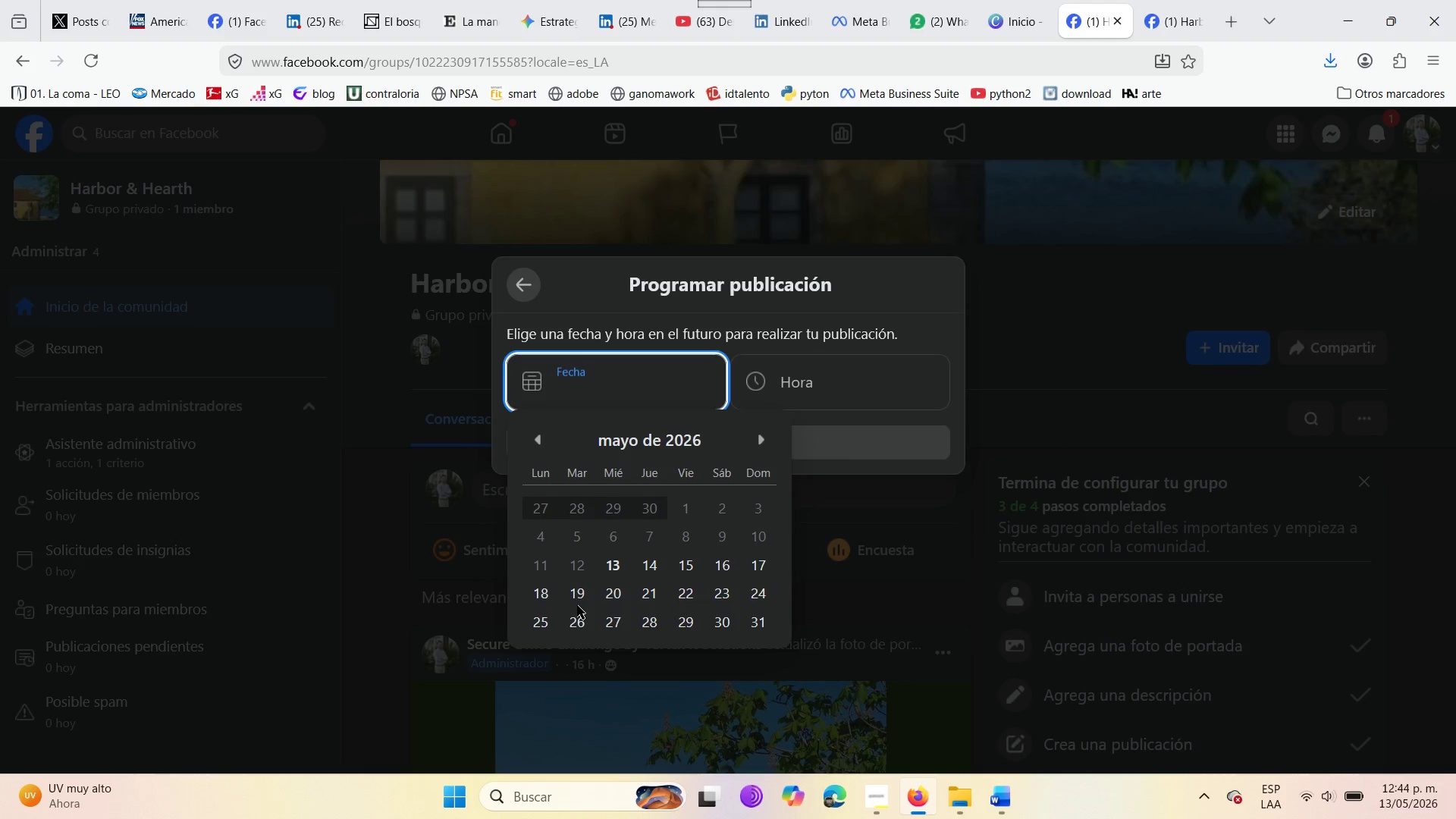 
mouse_move([704, 587])
 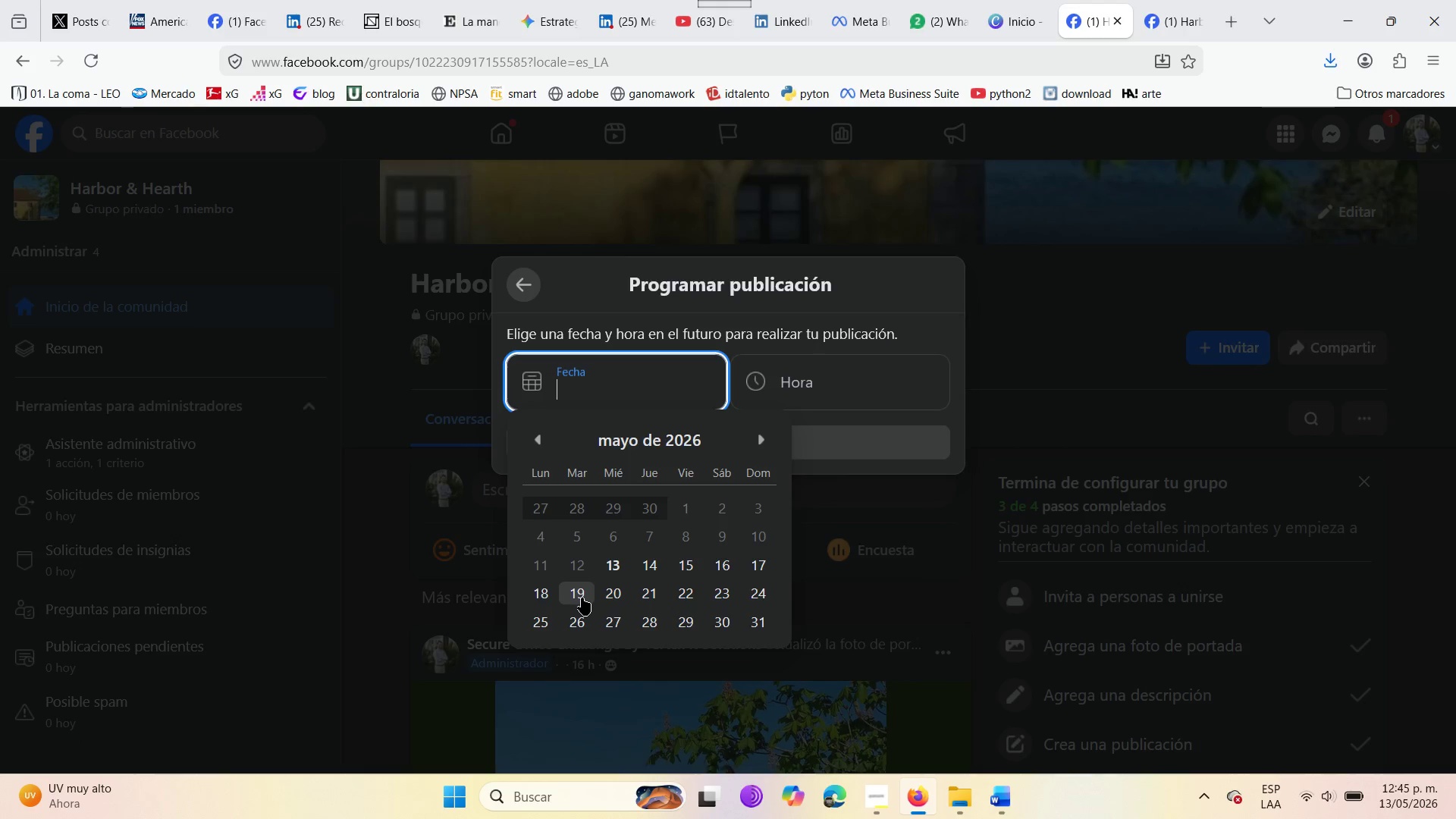 
wait(7.89)
 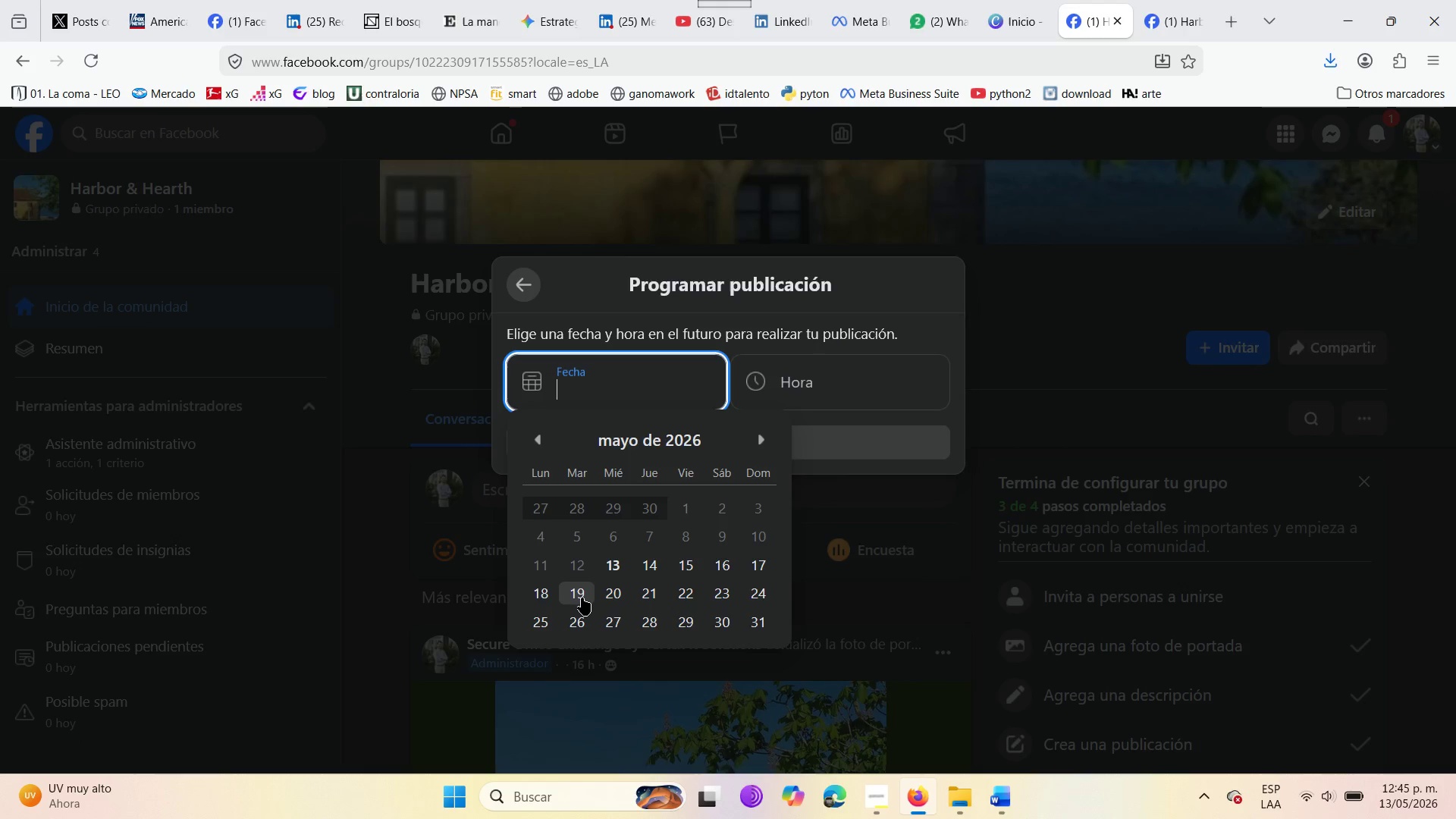 
left_click([582, 598])
 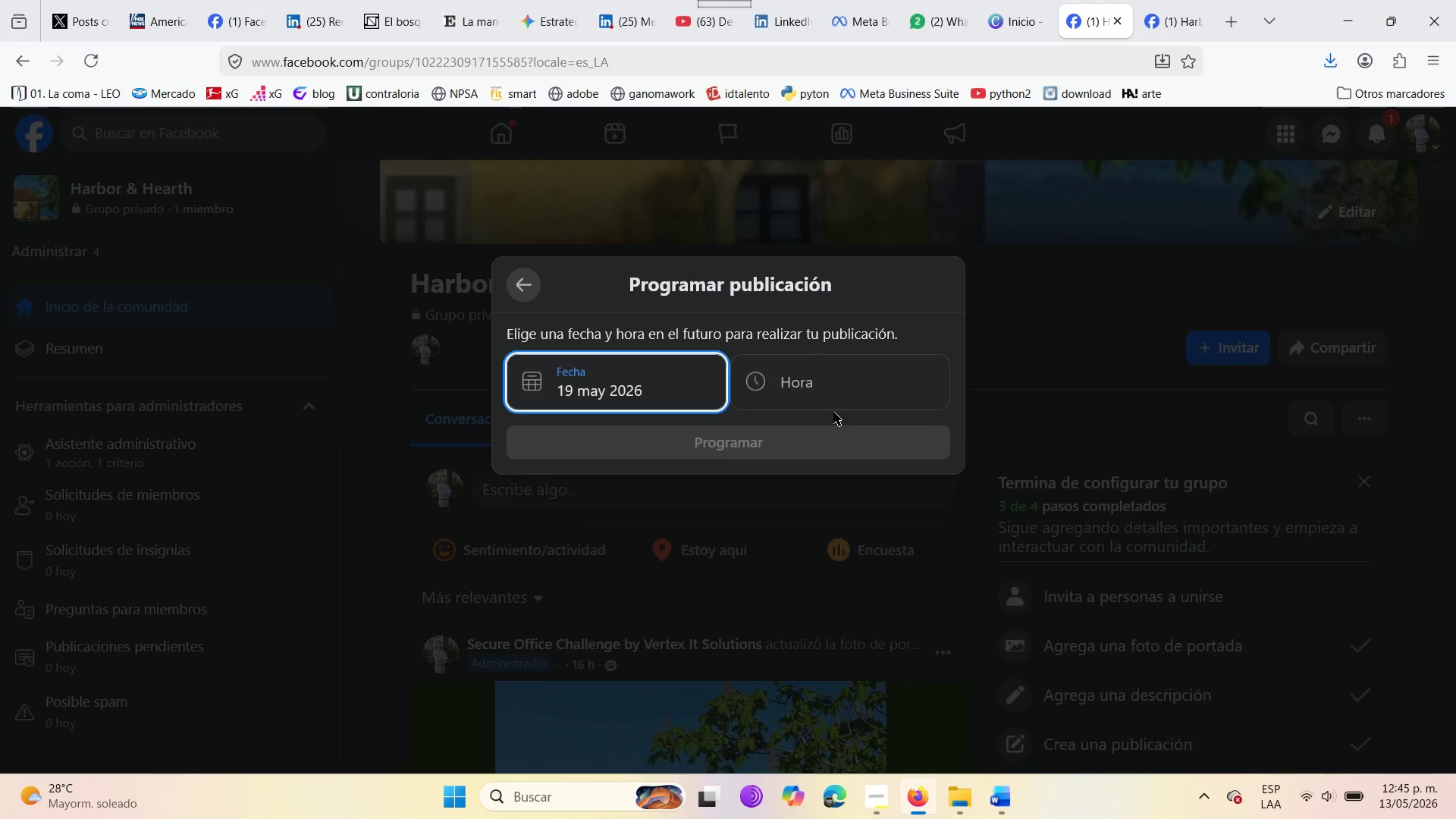 
left_click([833, 391])
 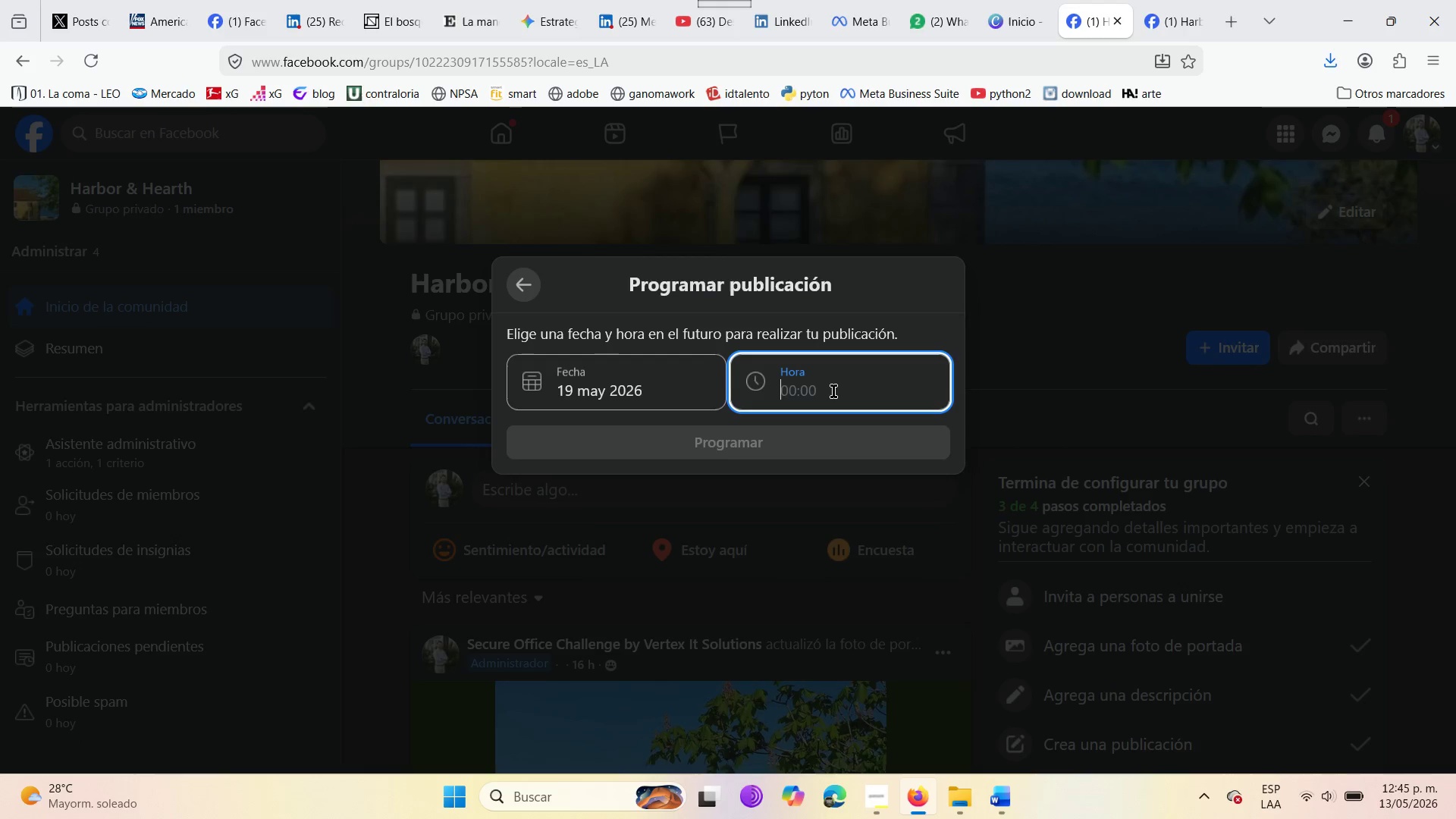 
type(10>00)
 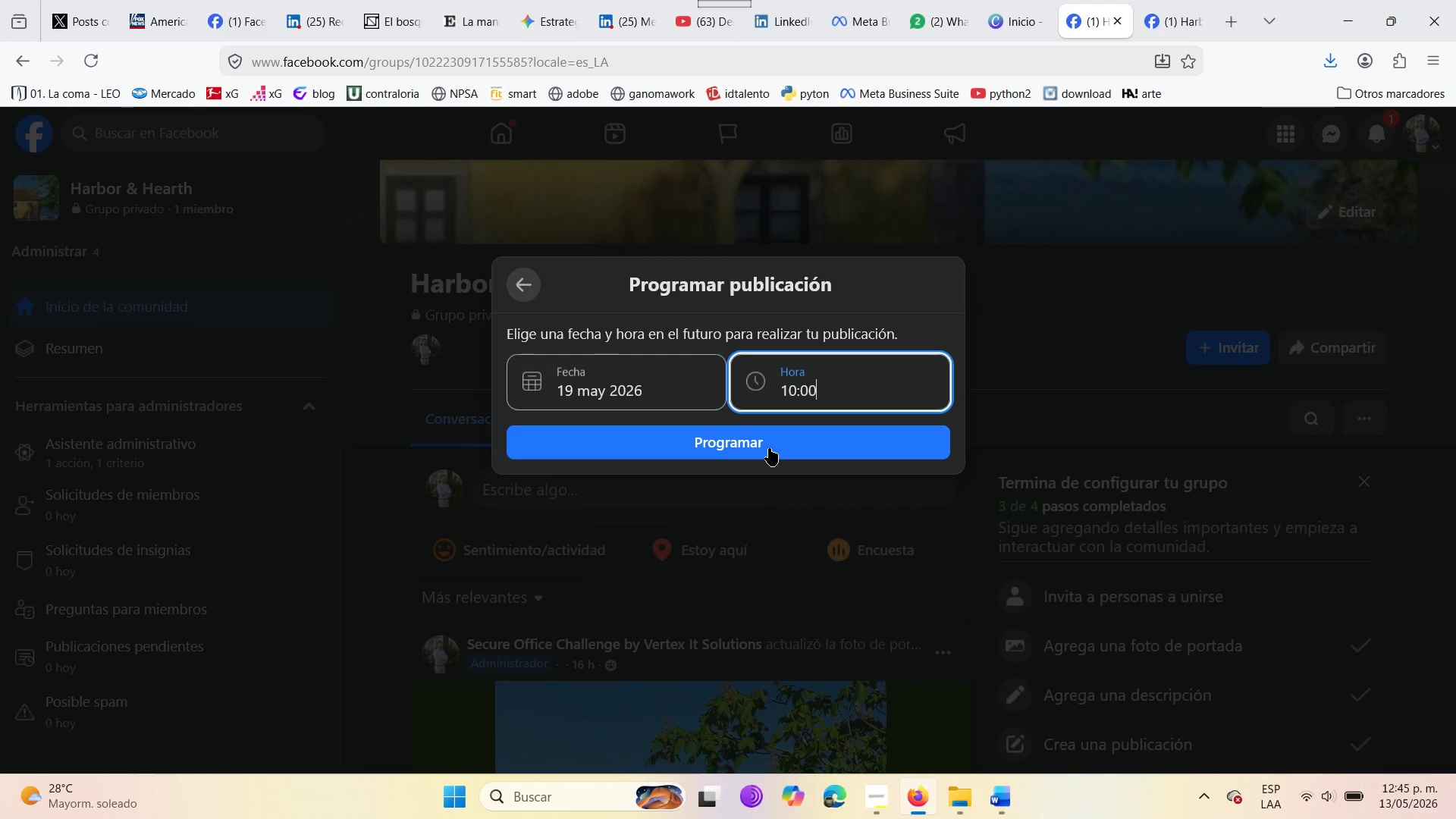 
left_click([769, 448])
 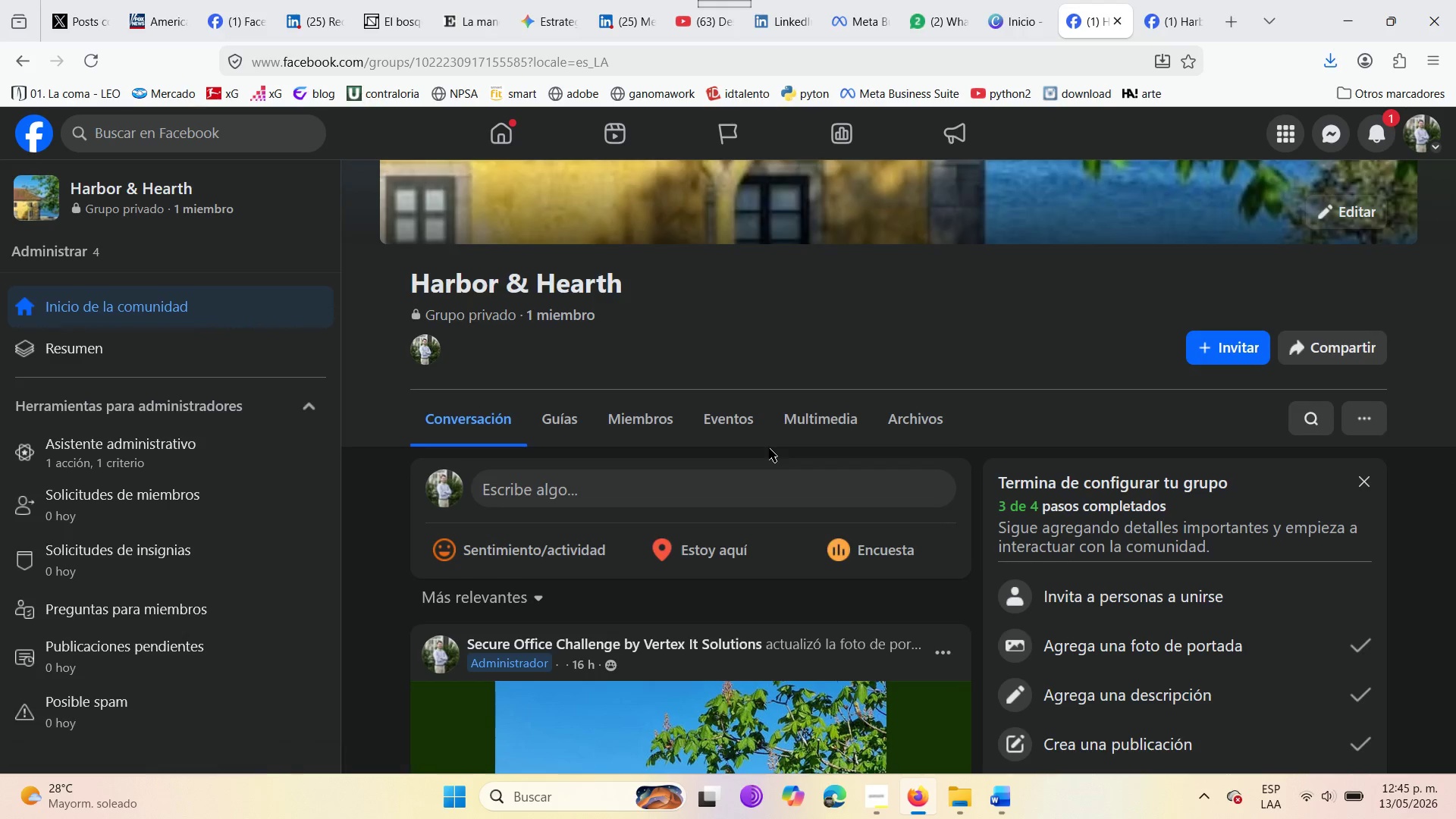 
wait(13.55)
 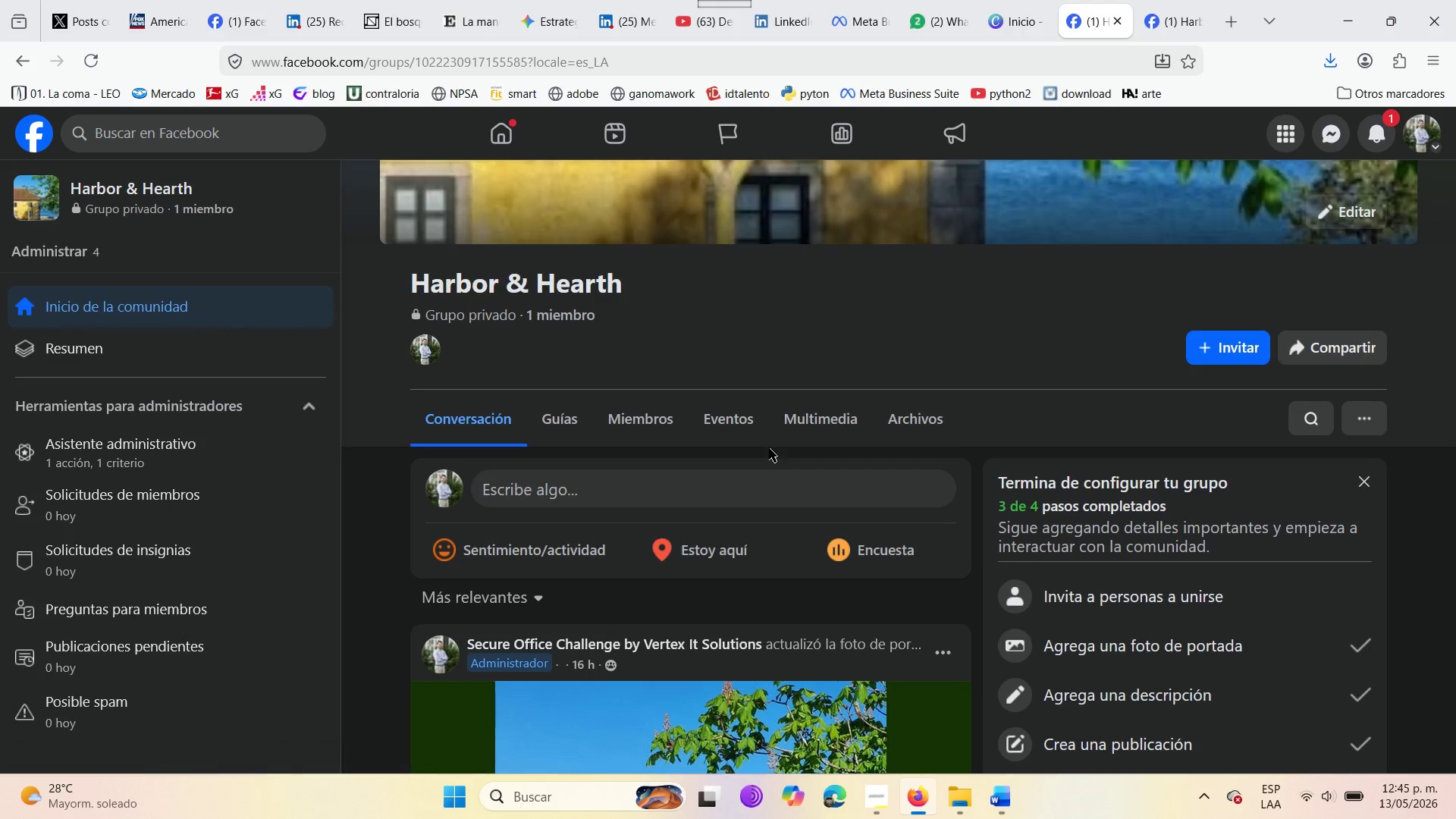 
scroll: coordinate [683, 522], scroll_direction: down, amount: 2.0
 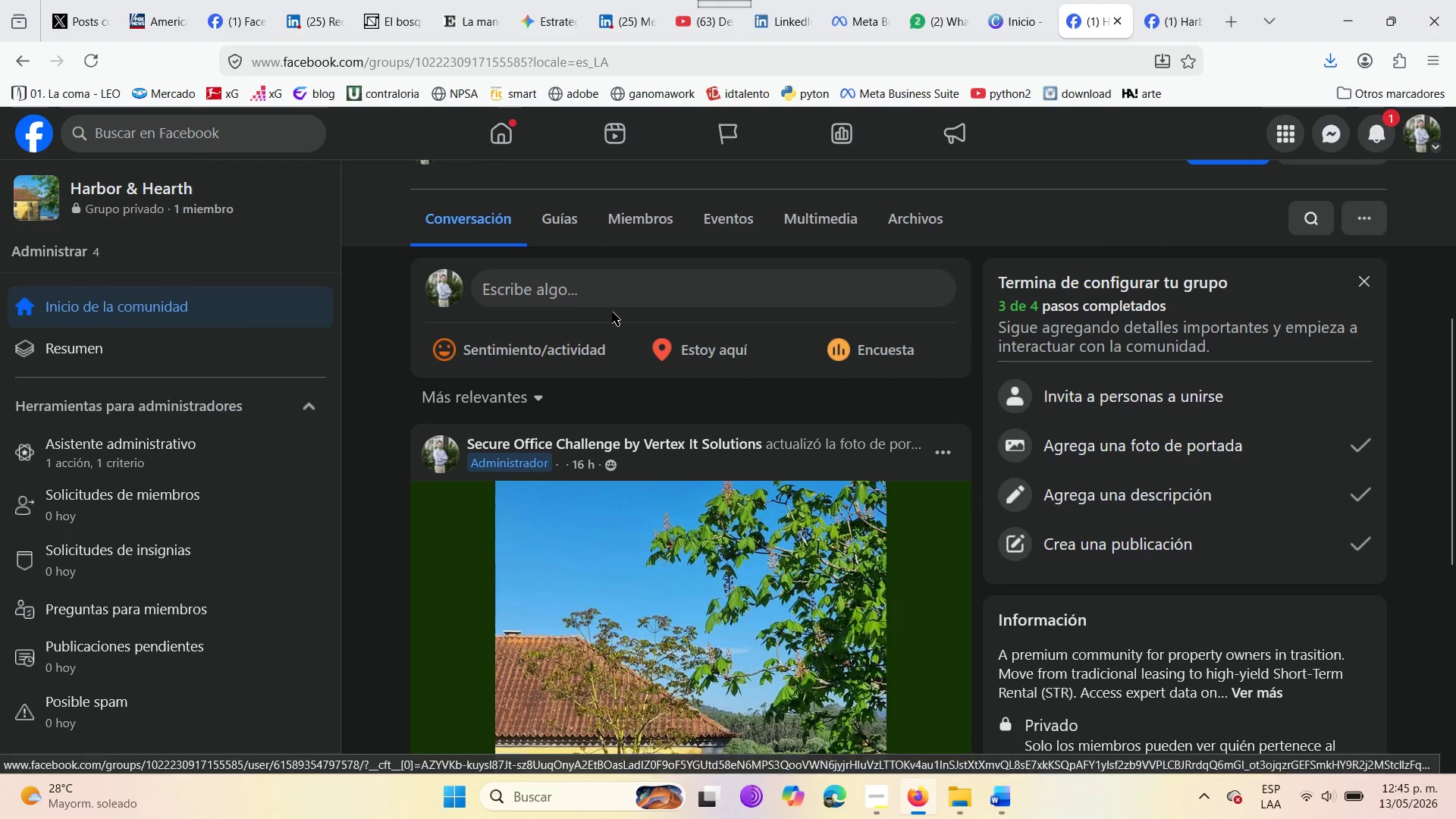 
left_click([612, 282])
 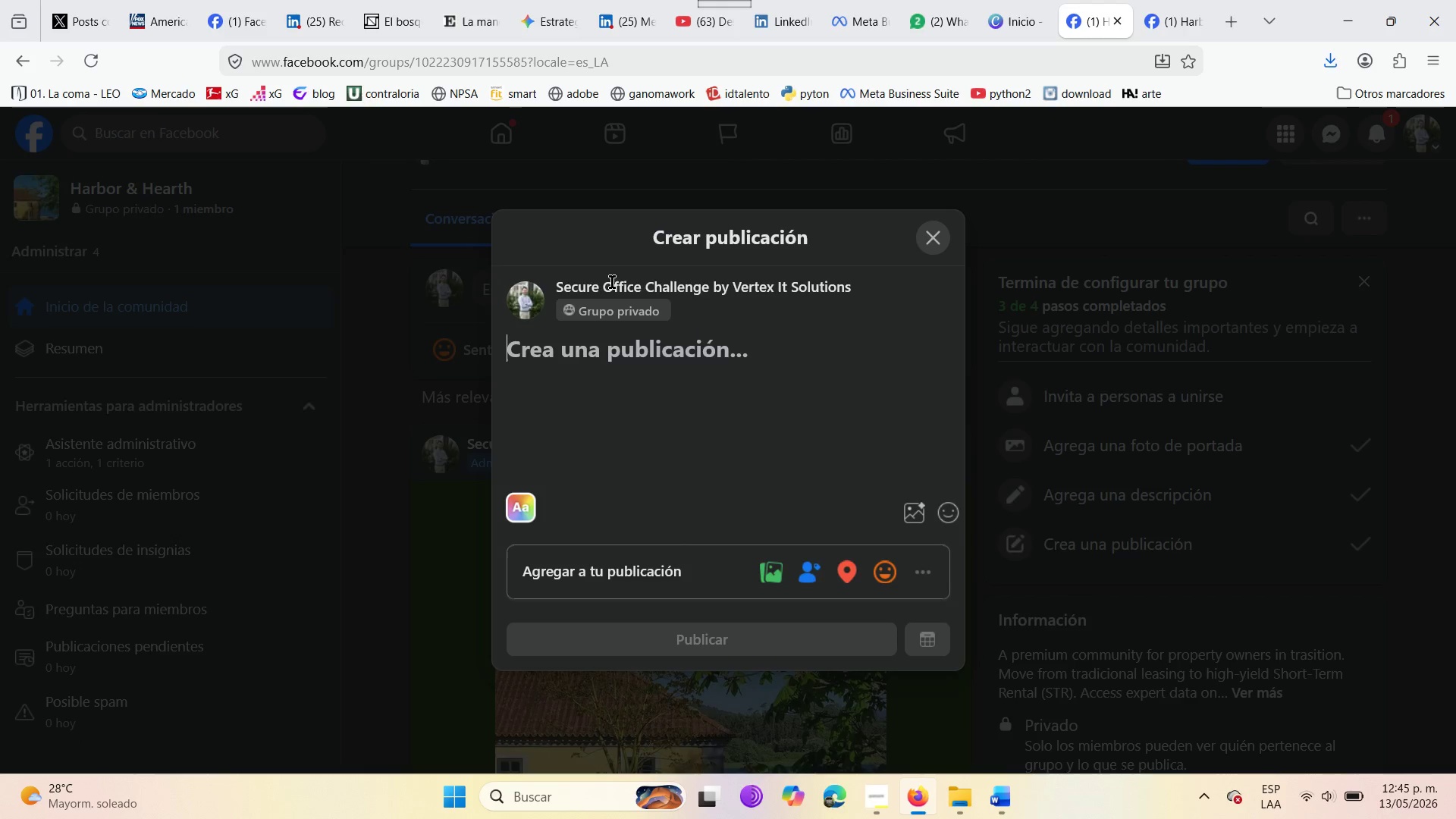 
wait(25.17)
 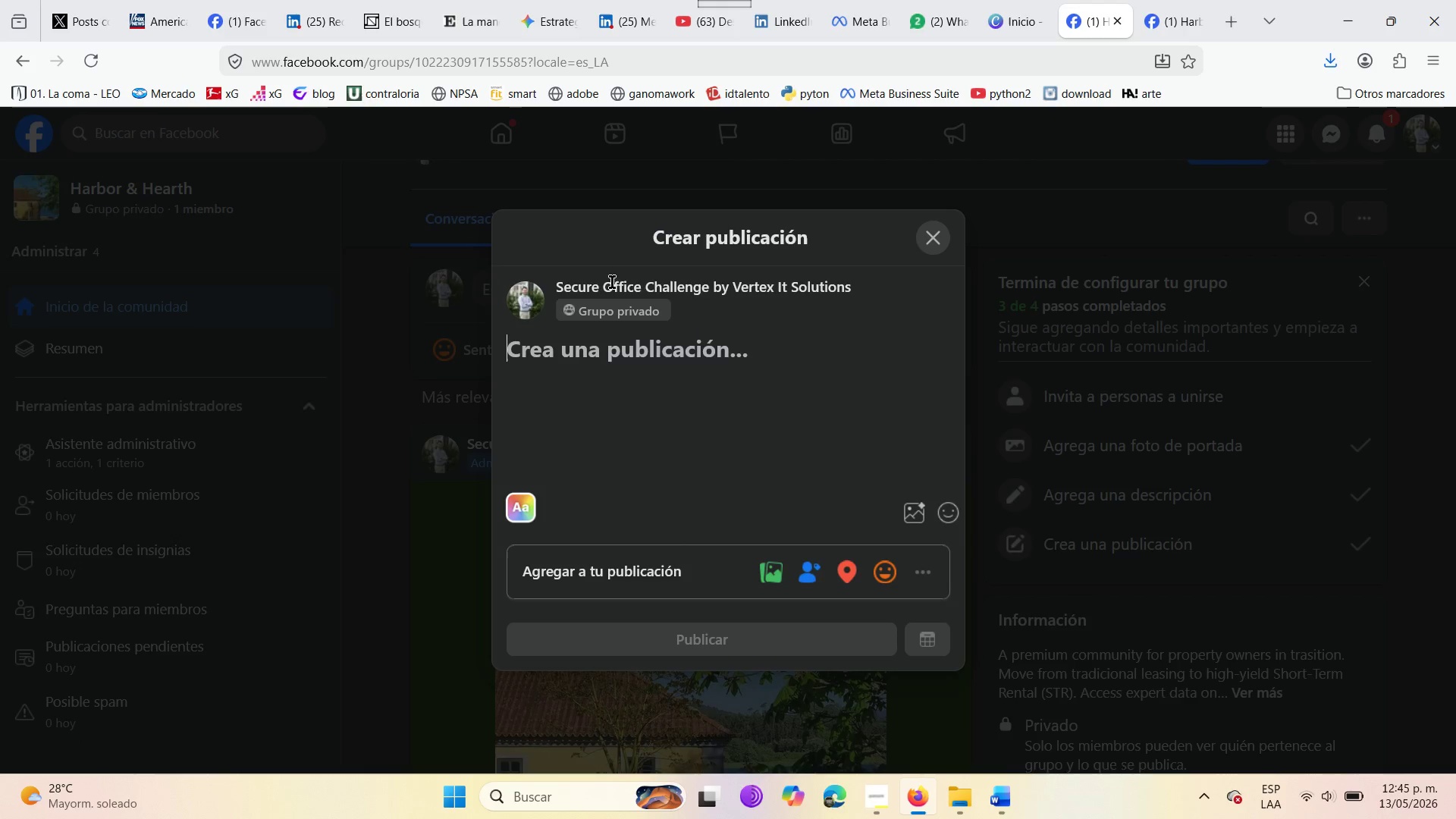 
type(Why )
 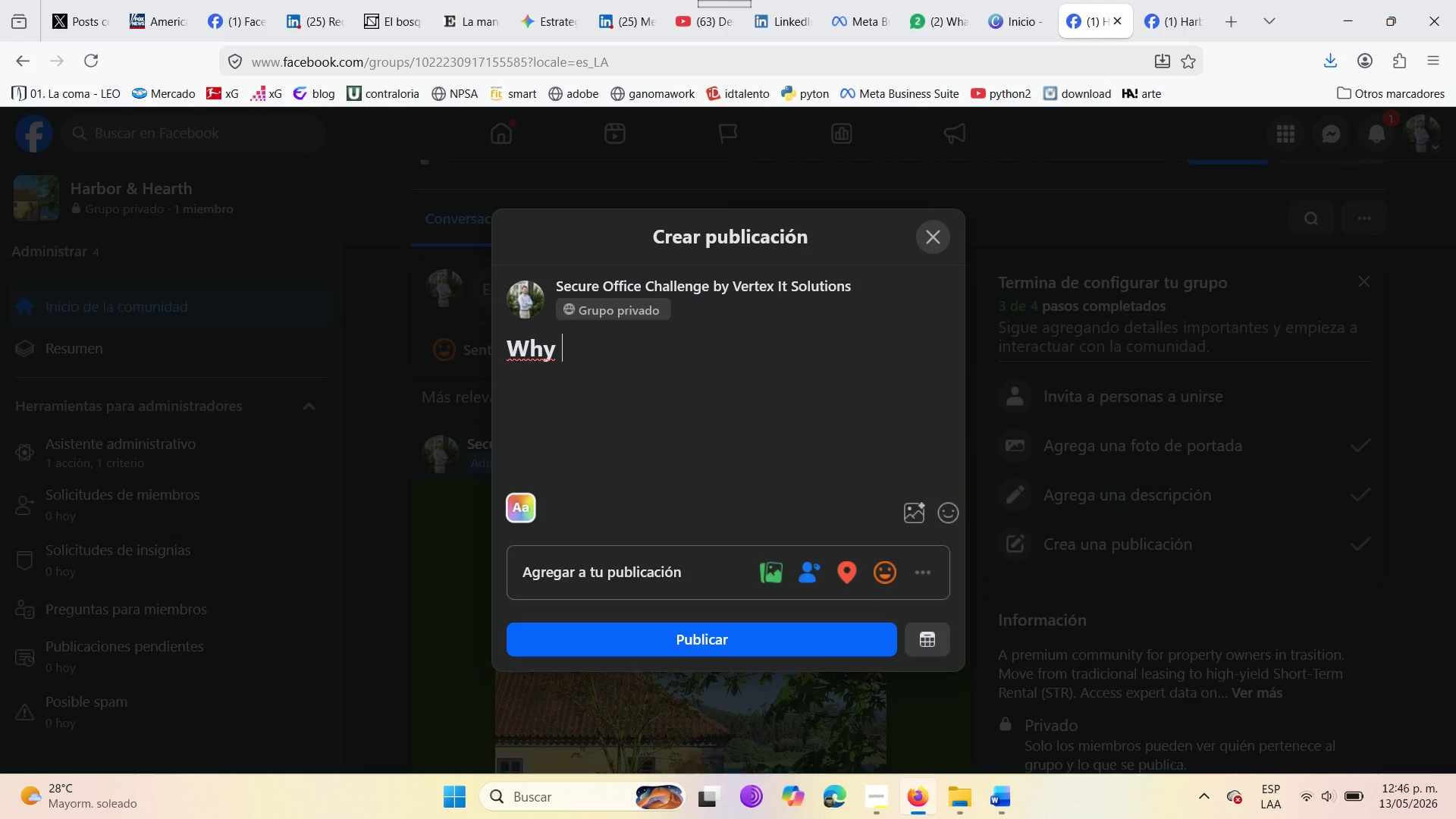 
type(@Cleaning ^ Turnovers )
key(Backspace)
type(@ is your Secret Weapoj )
key(Backspace)
key(Backspace)
type(n )
key(Backspace)
 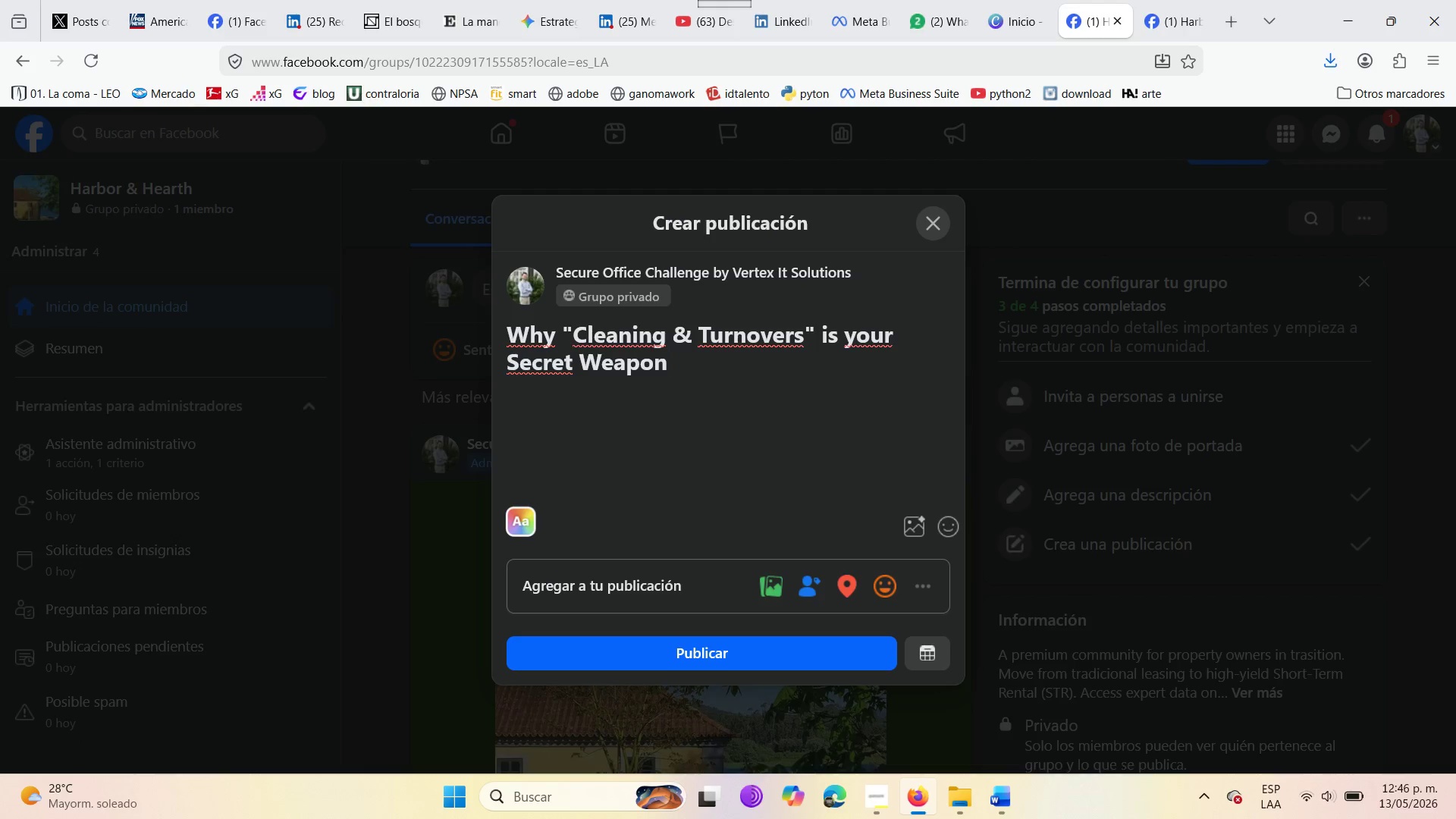 
wait(15.56)
 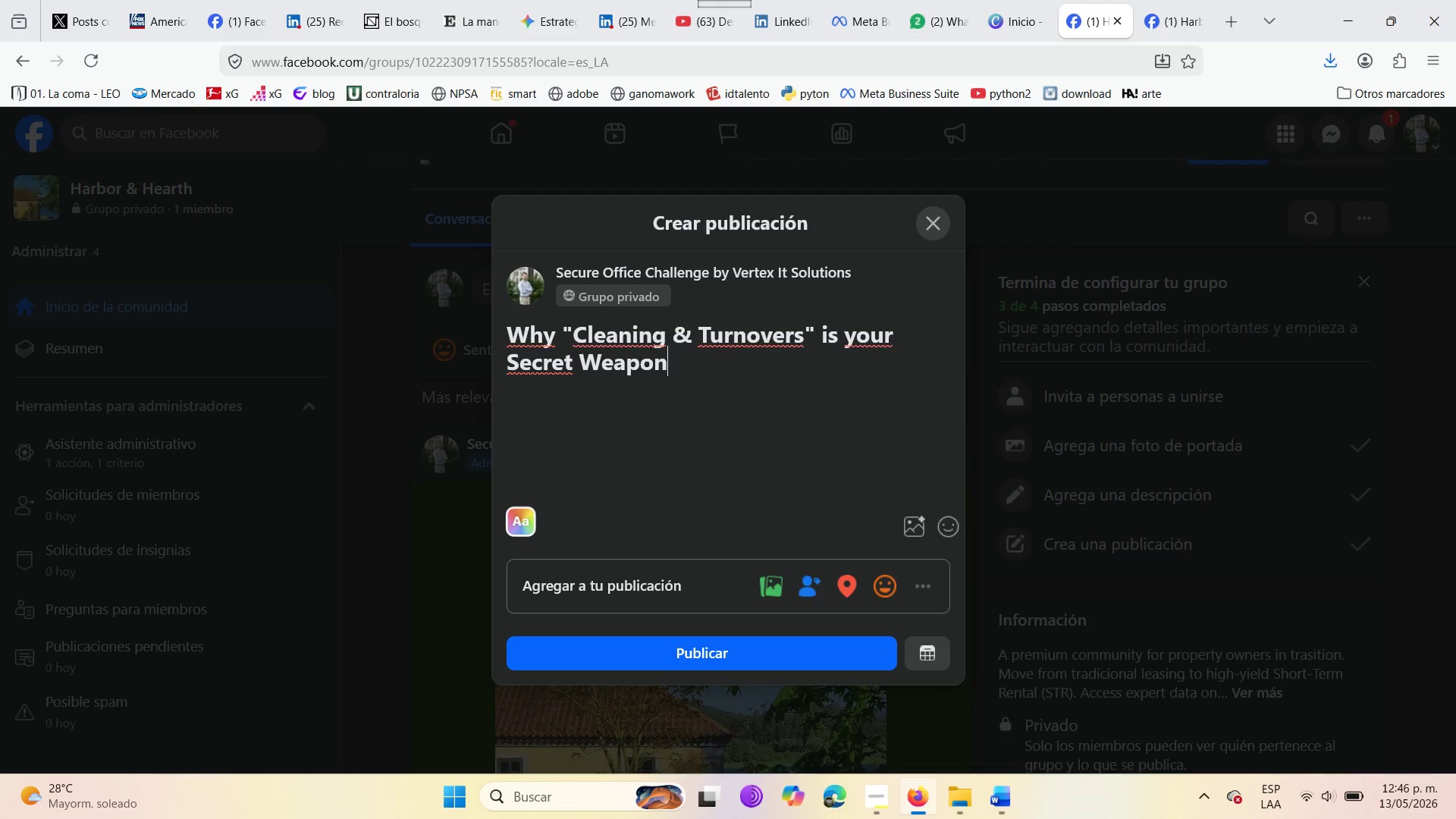 
key(Period)
 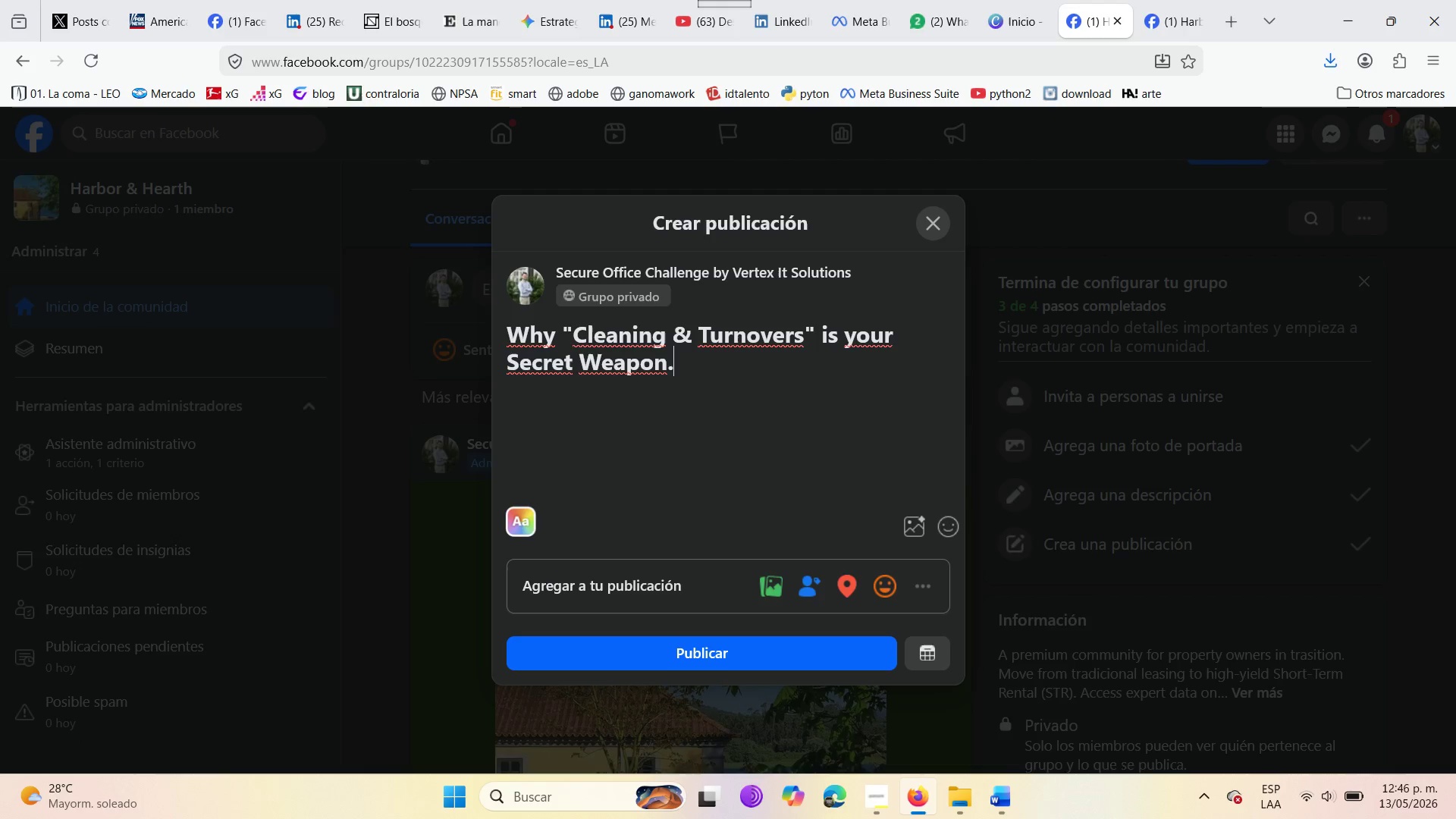 
key(Space)
 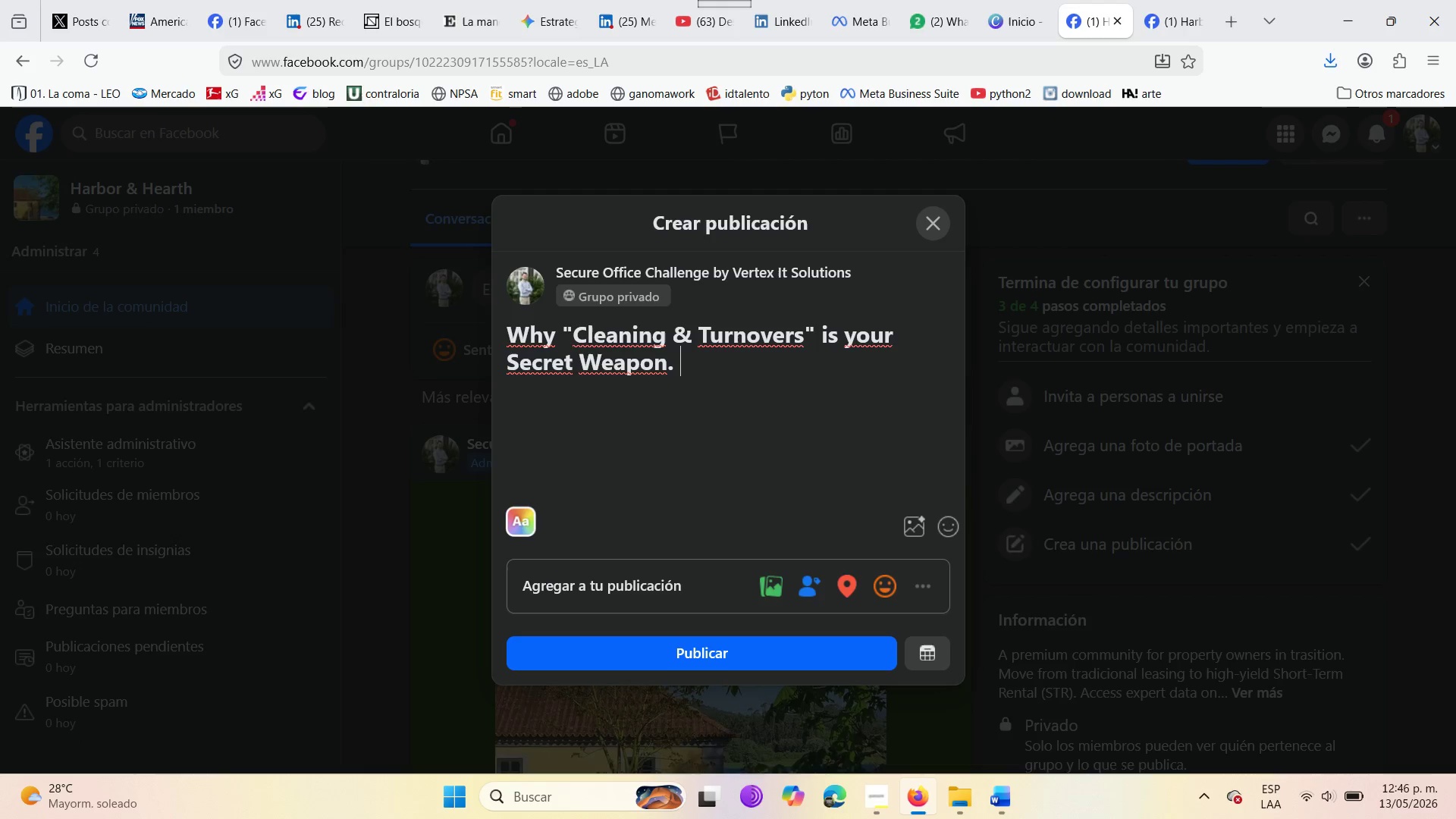 
key(Enter)
 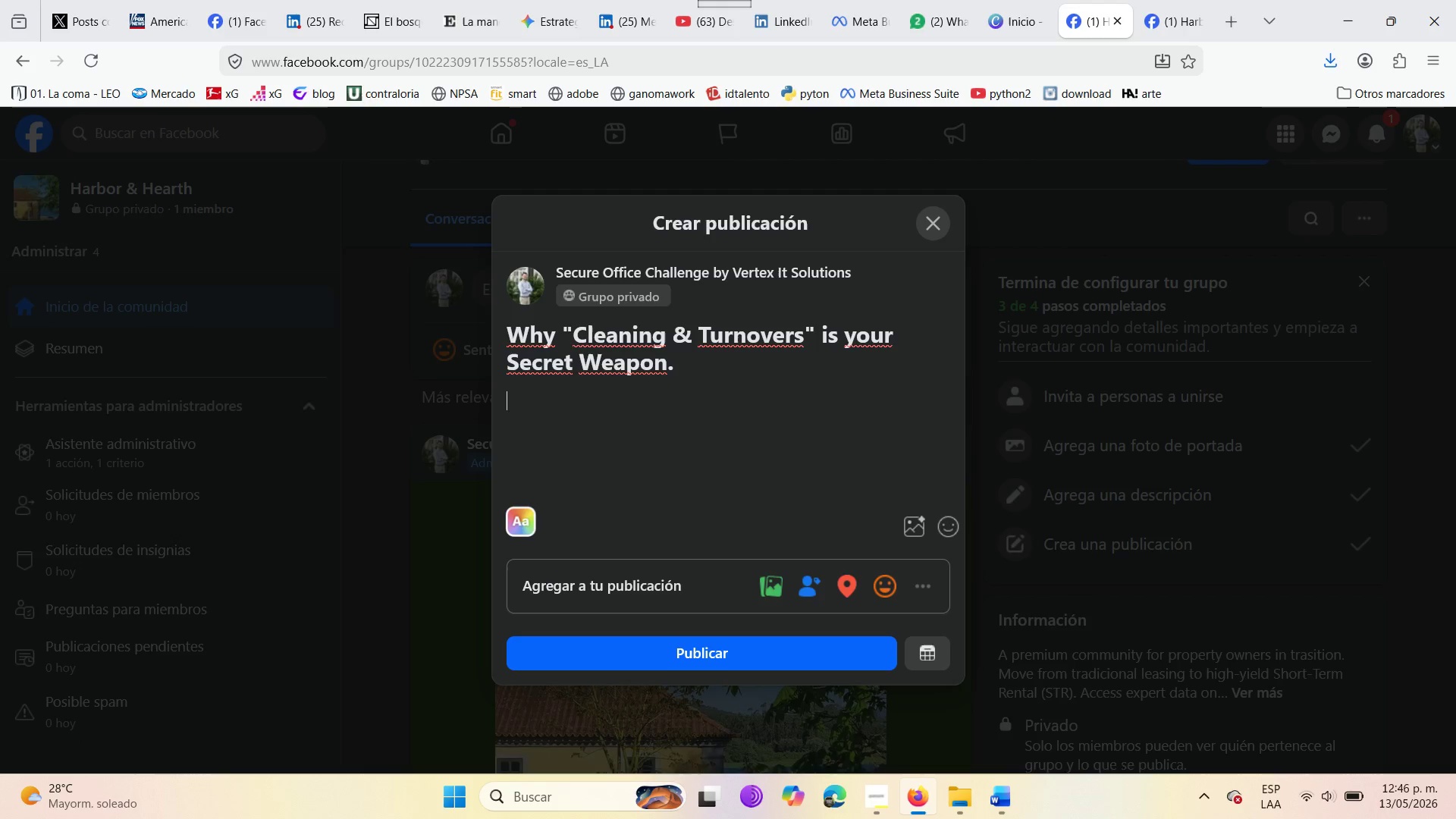 
key(Enter)
 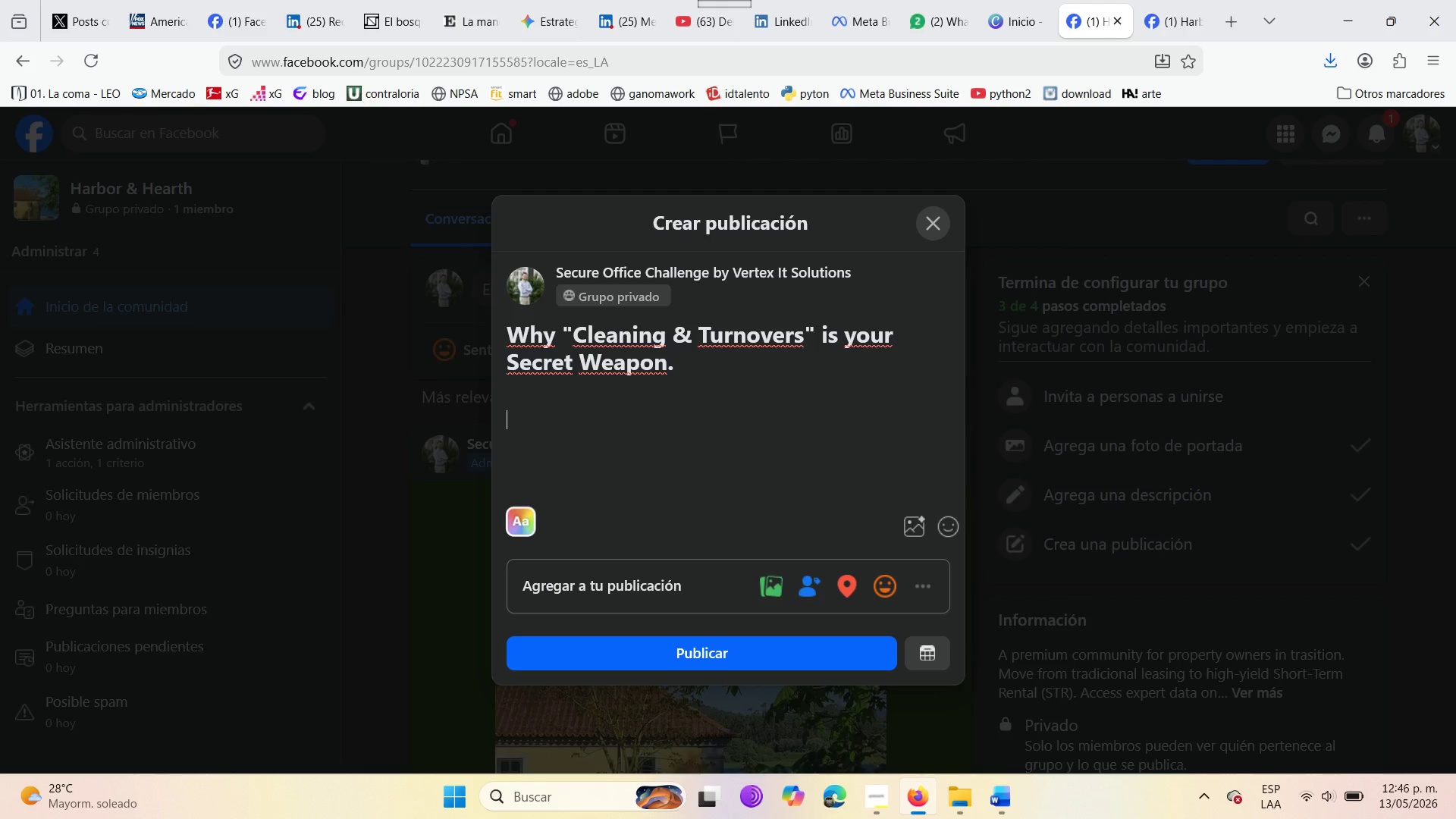 
type(In Historic Charleston )
 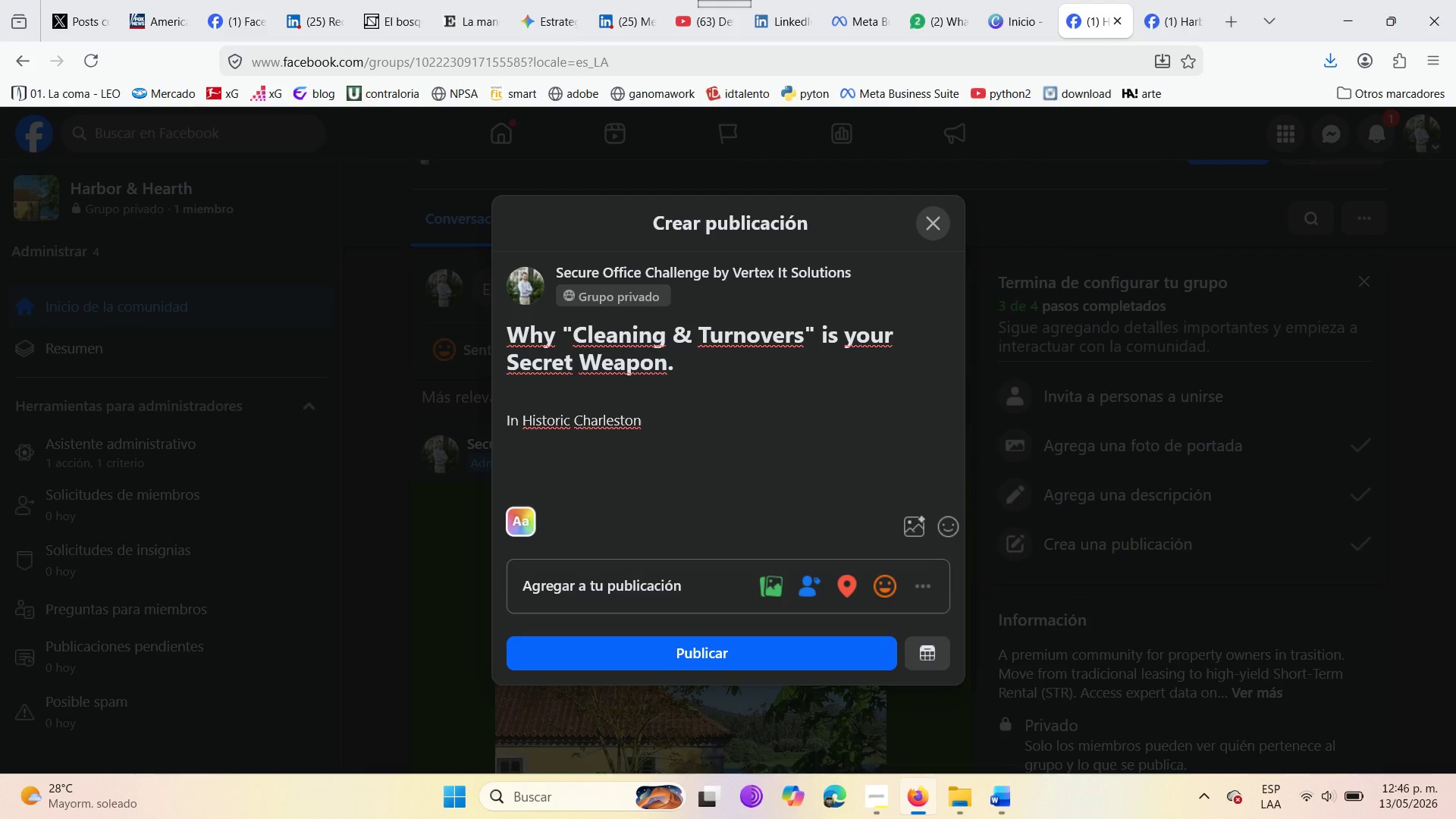 
key(Backspace)
type(, guest pay a premium for spot)
 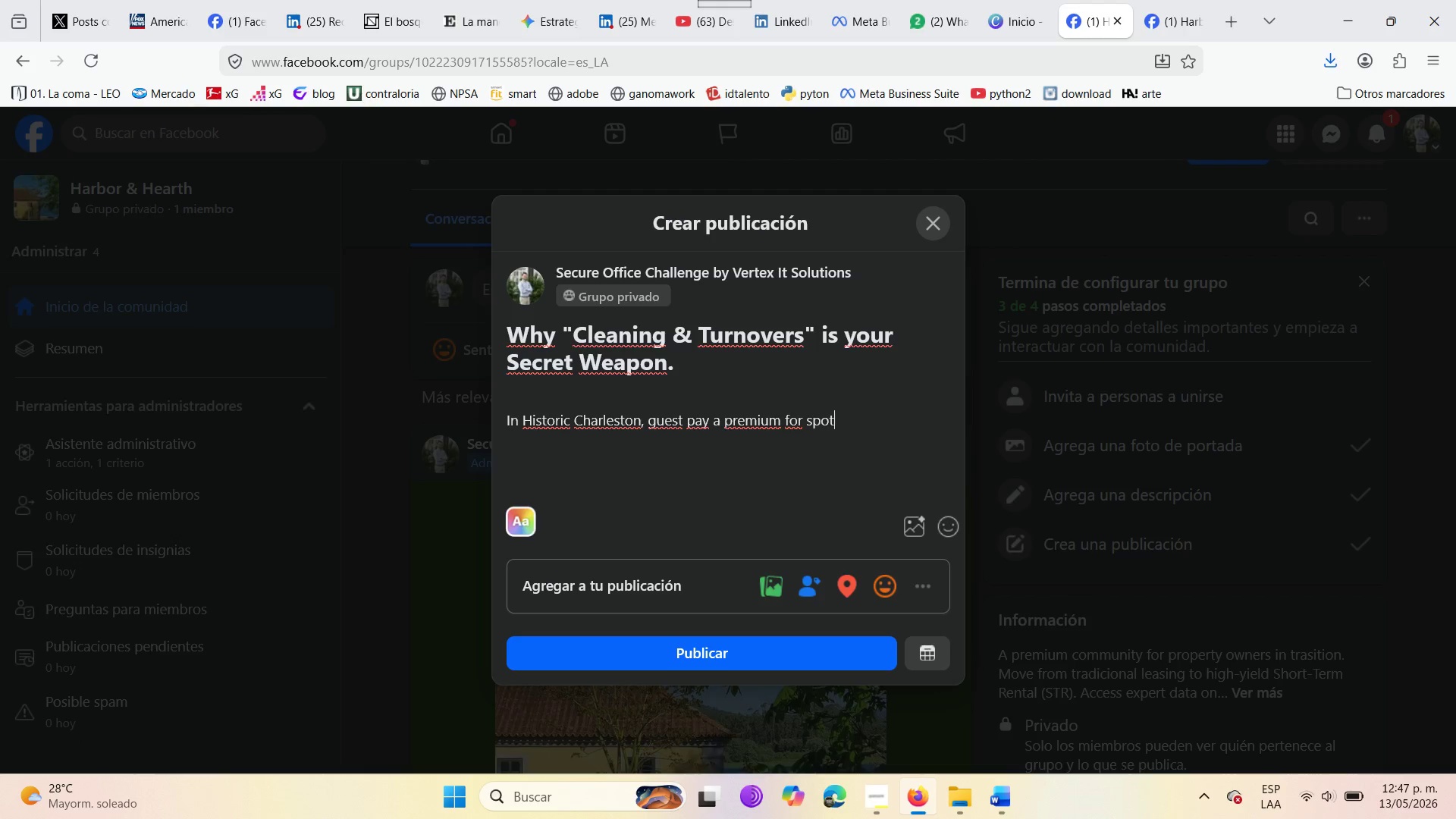 
type(less properties )
key(Backspace)
type(. )
 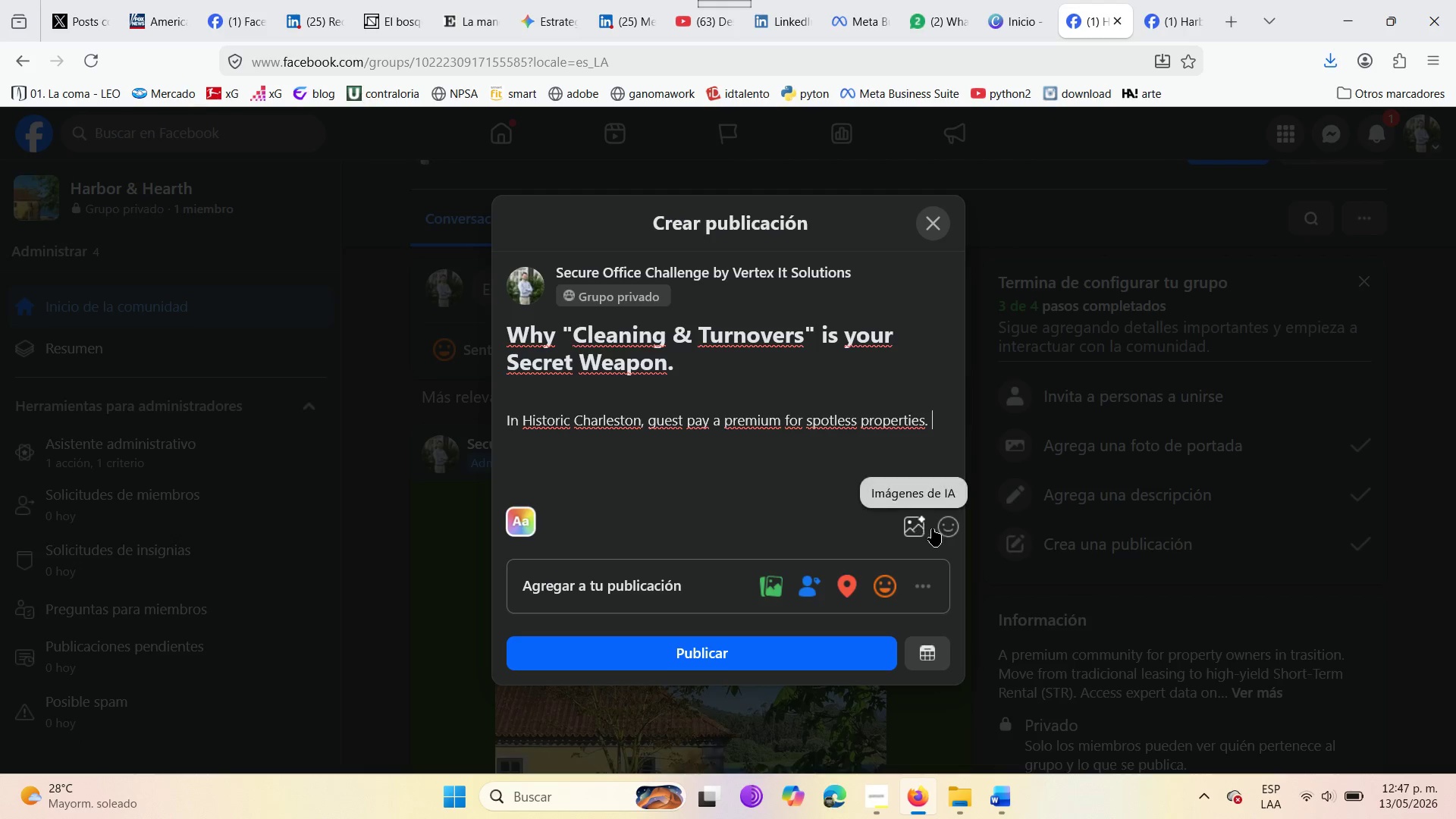 
left_click([951, 532])
 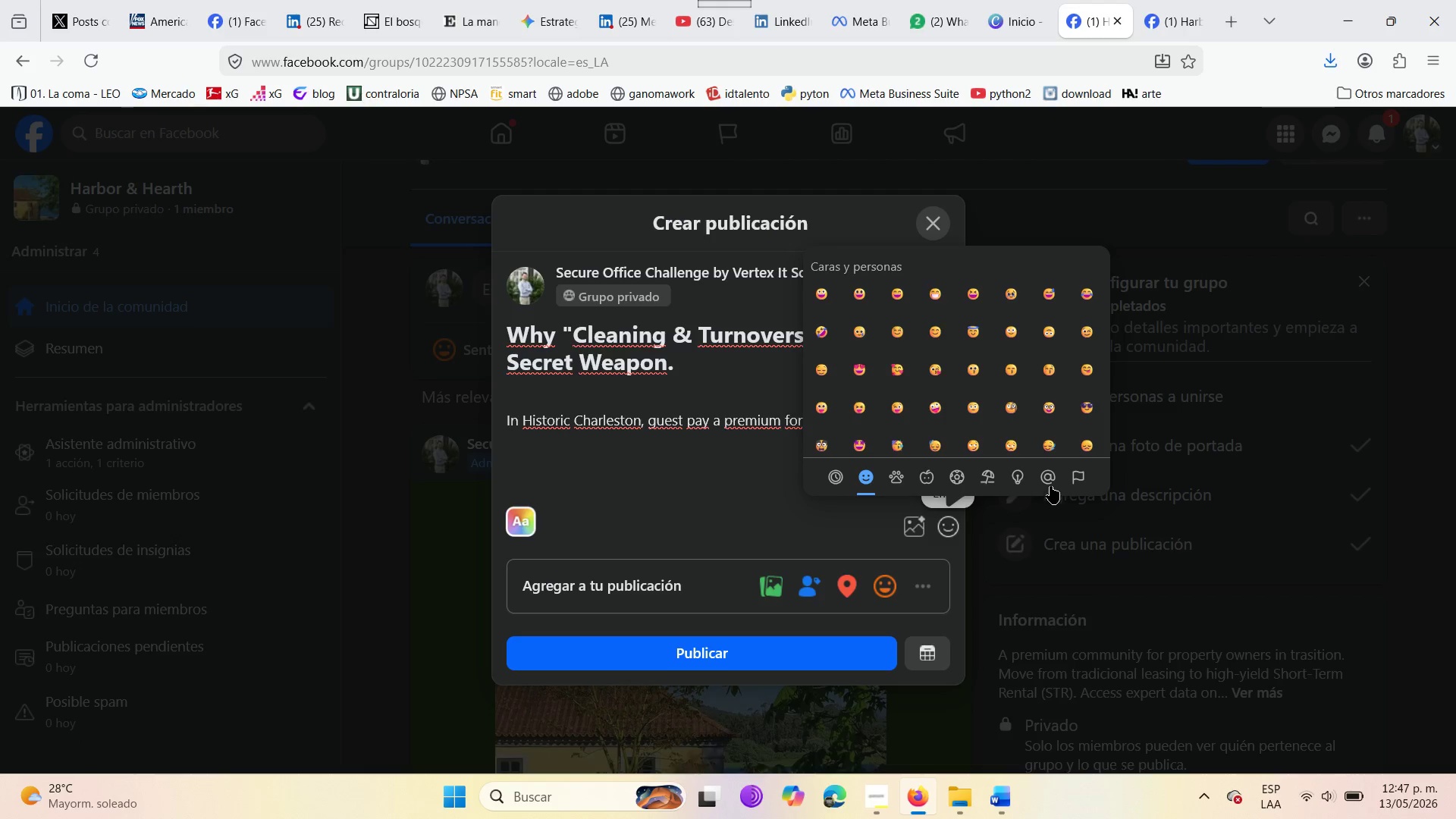 
scroll: coordinate [987, 377], scroll_direction: down, amount: 19.0
 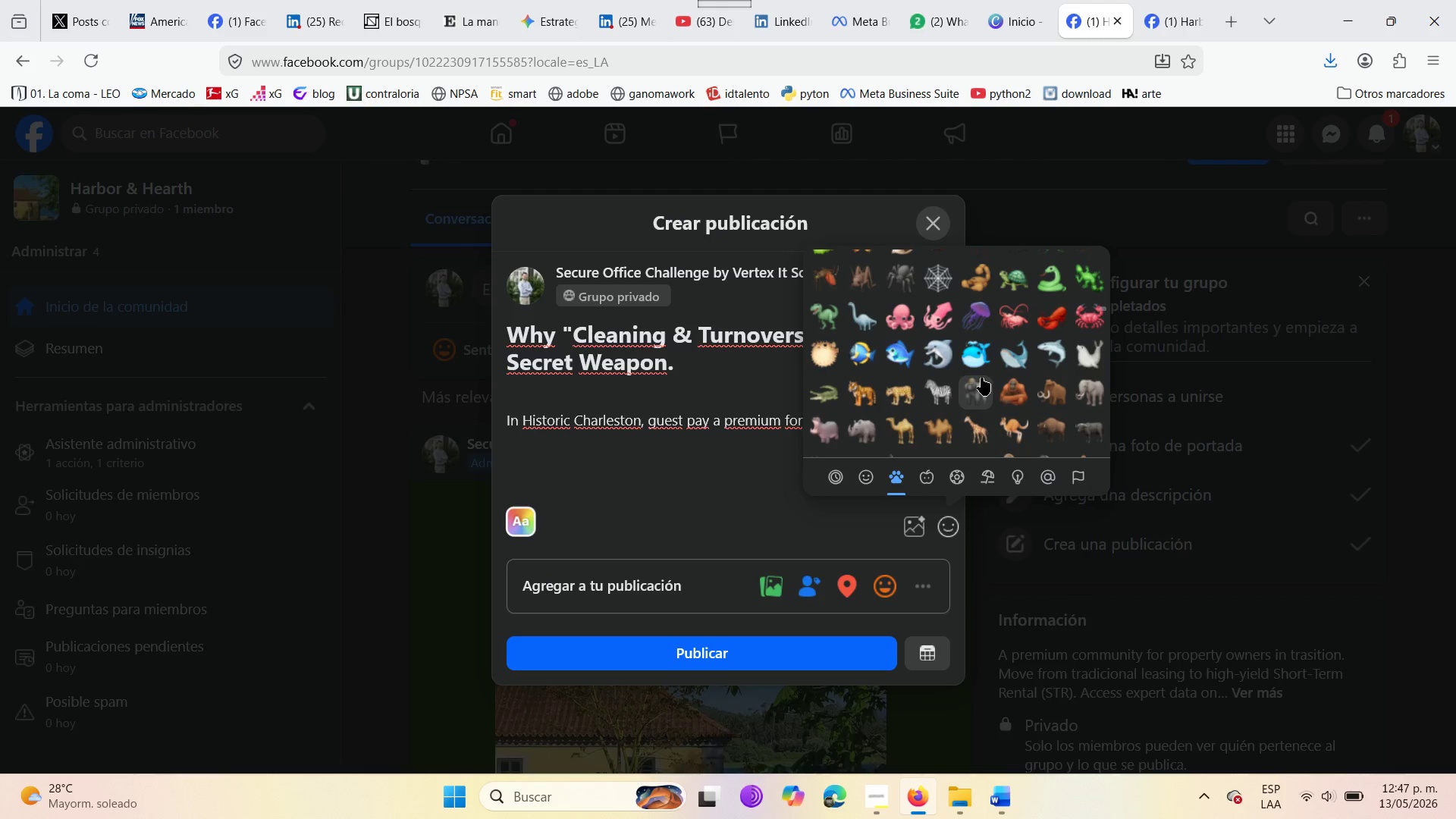 
scroll: coordinate [973, 400], scroll_direction: down, amount: 4.0
 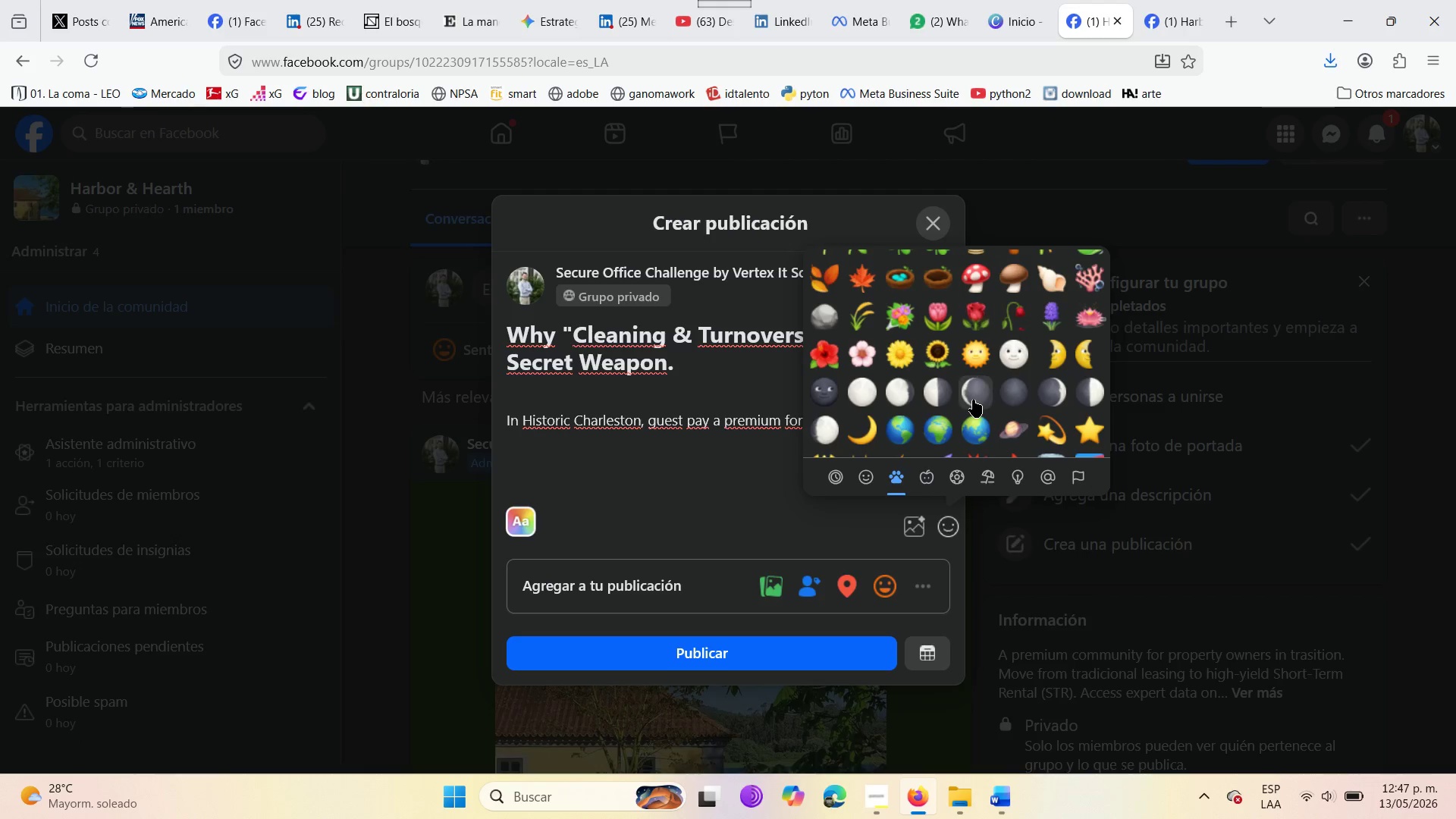 
scroll: coordinate [973, 400], scroll_direction: up, amount: 1.0
 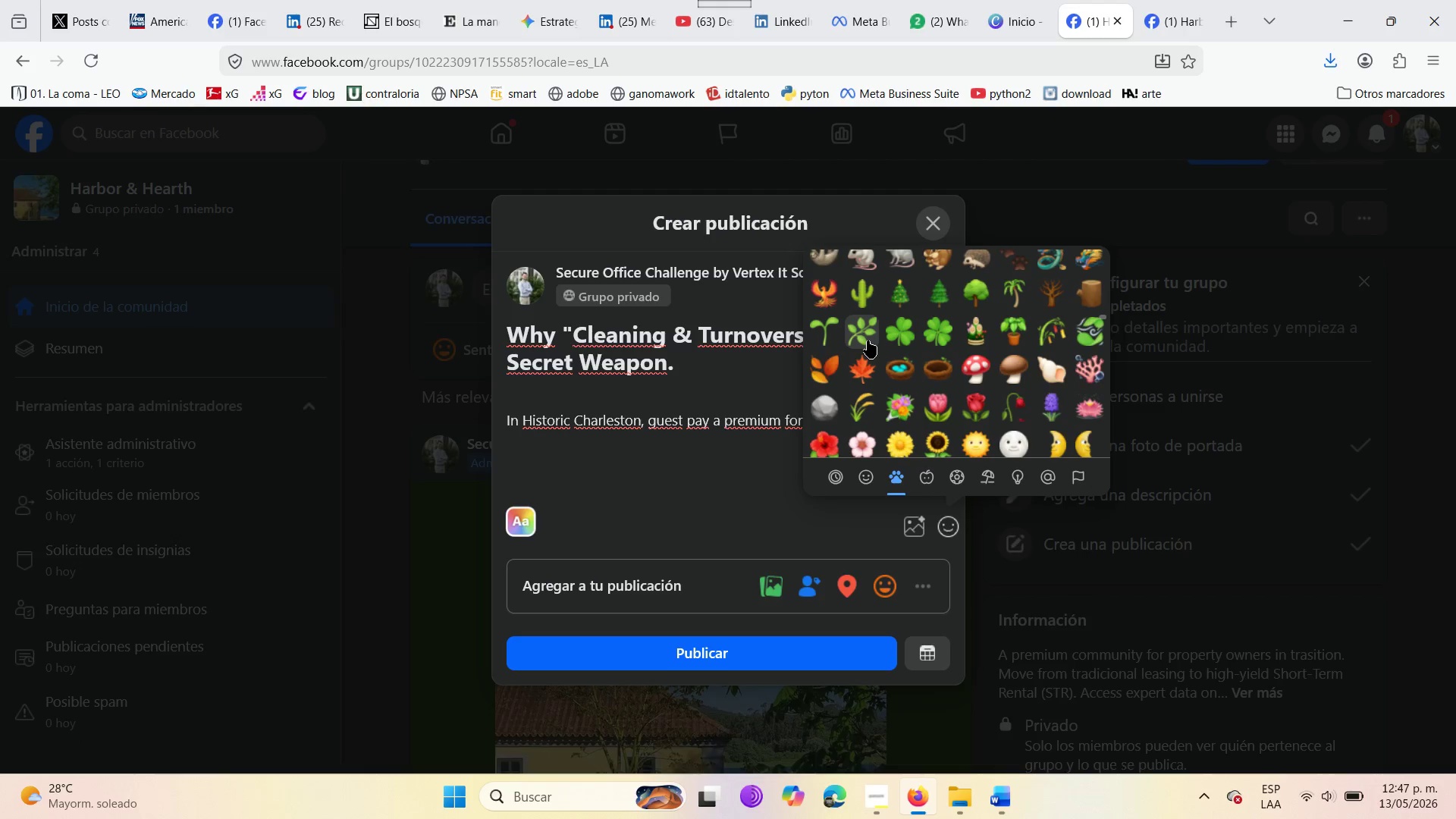 
scroll: coordinate [871, 340], scroll_direction: down, amount: 1.0
 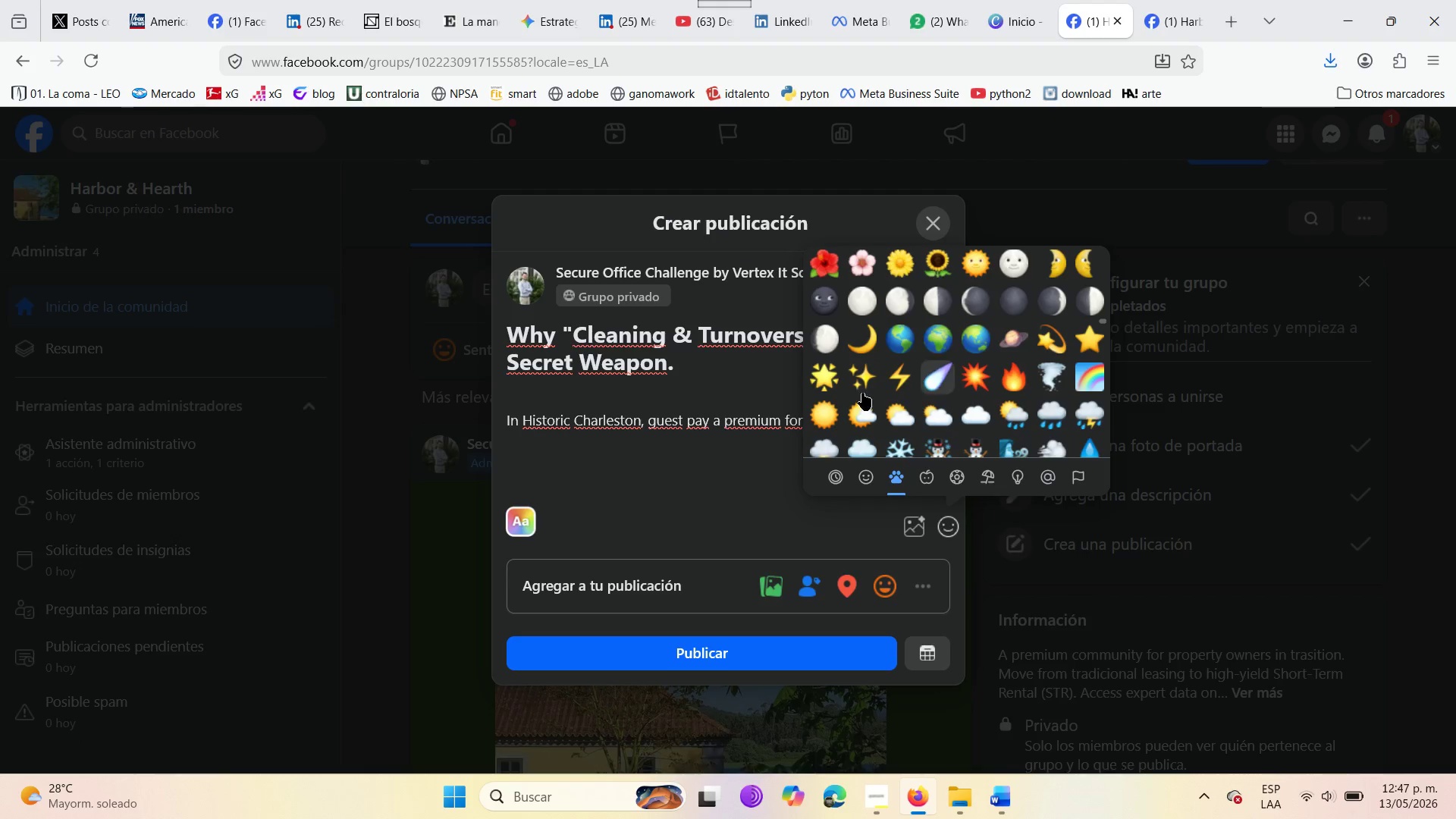 
left_click([861, 378])
 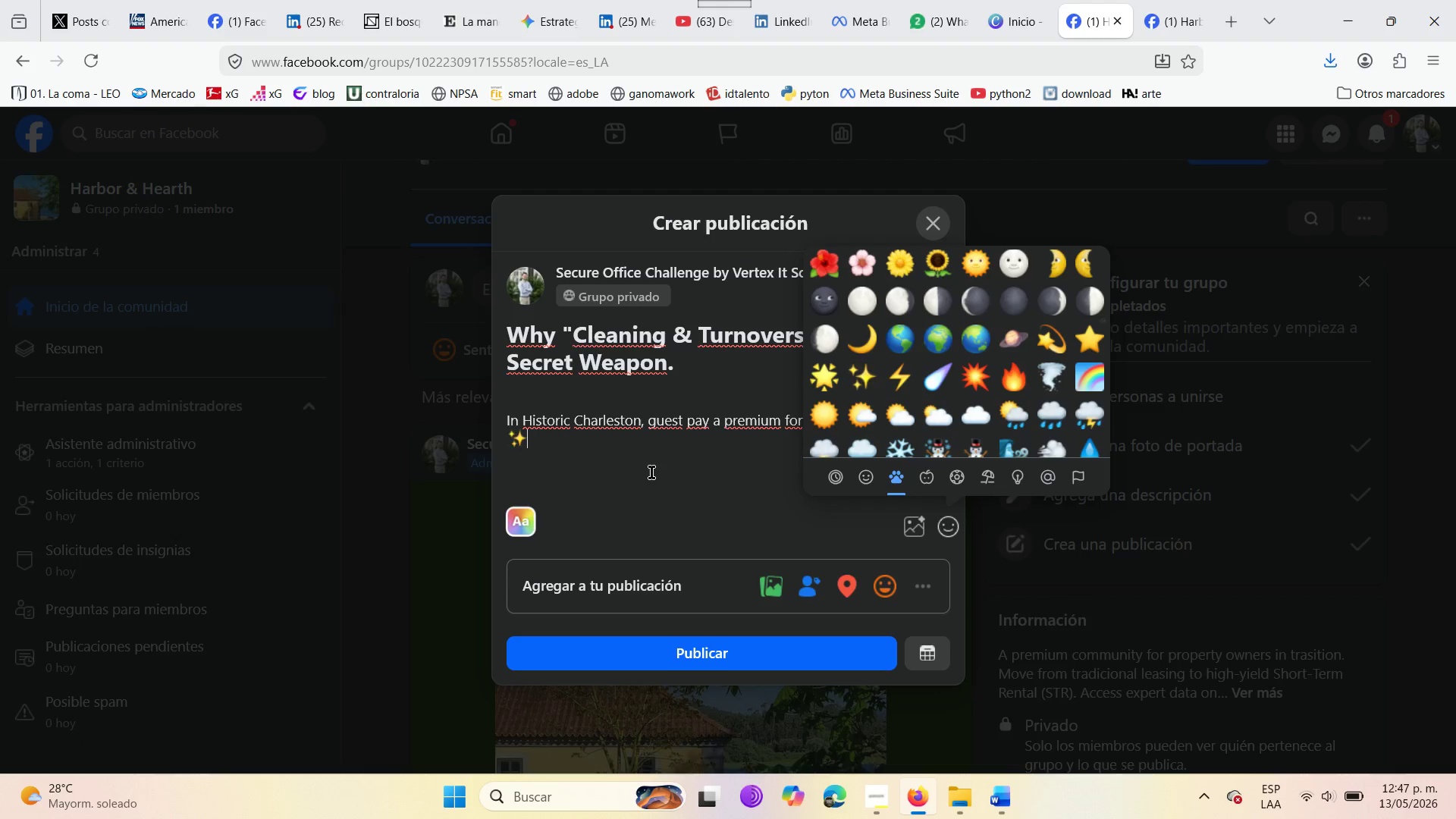 
left_click([664, 462])
 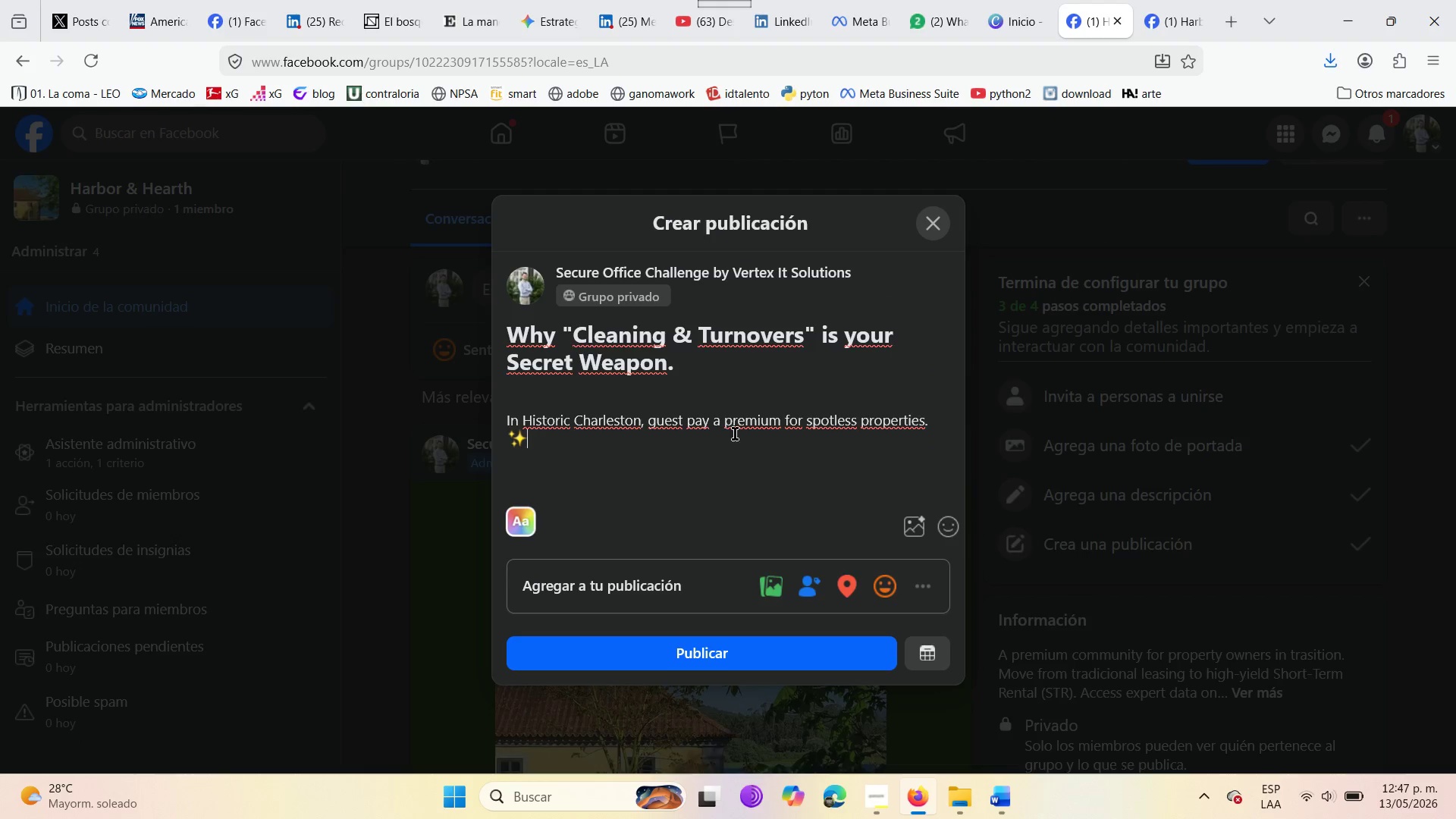 
left_click([961, 423])
 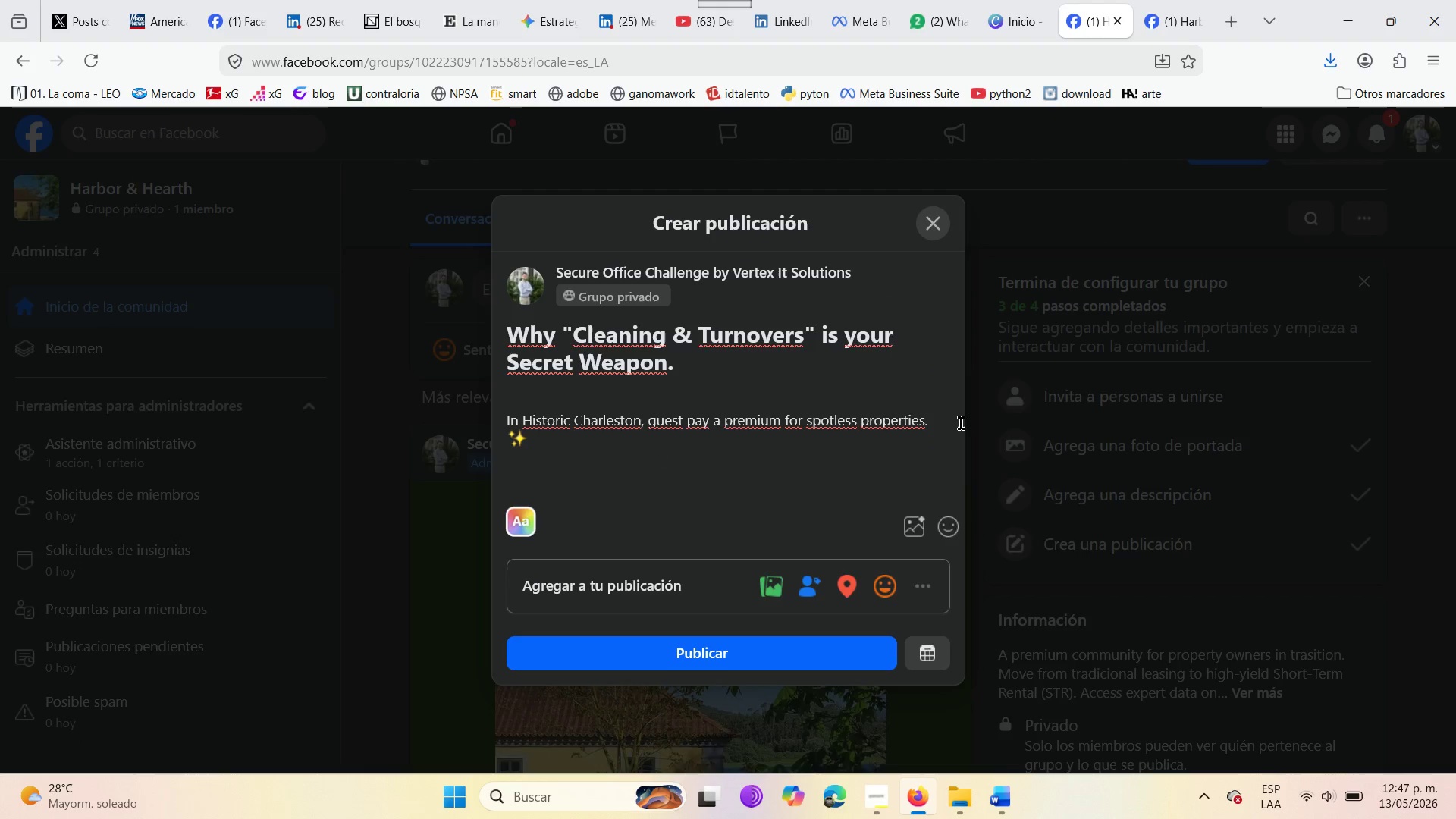 
key(Backspace)
 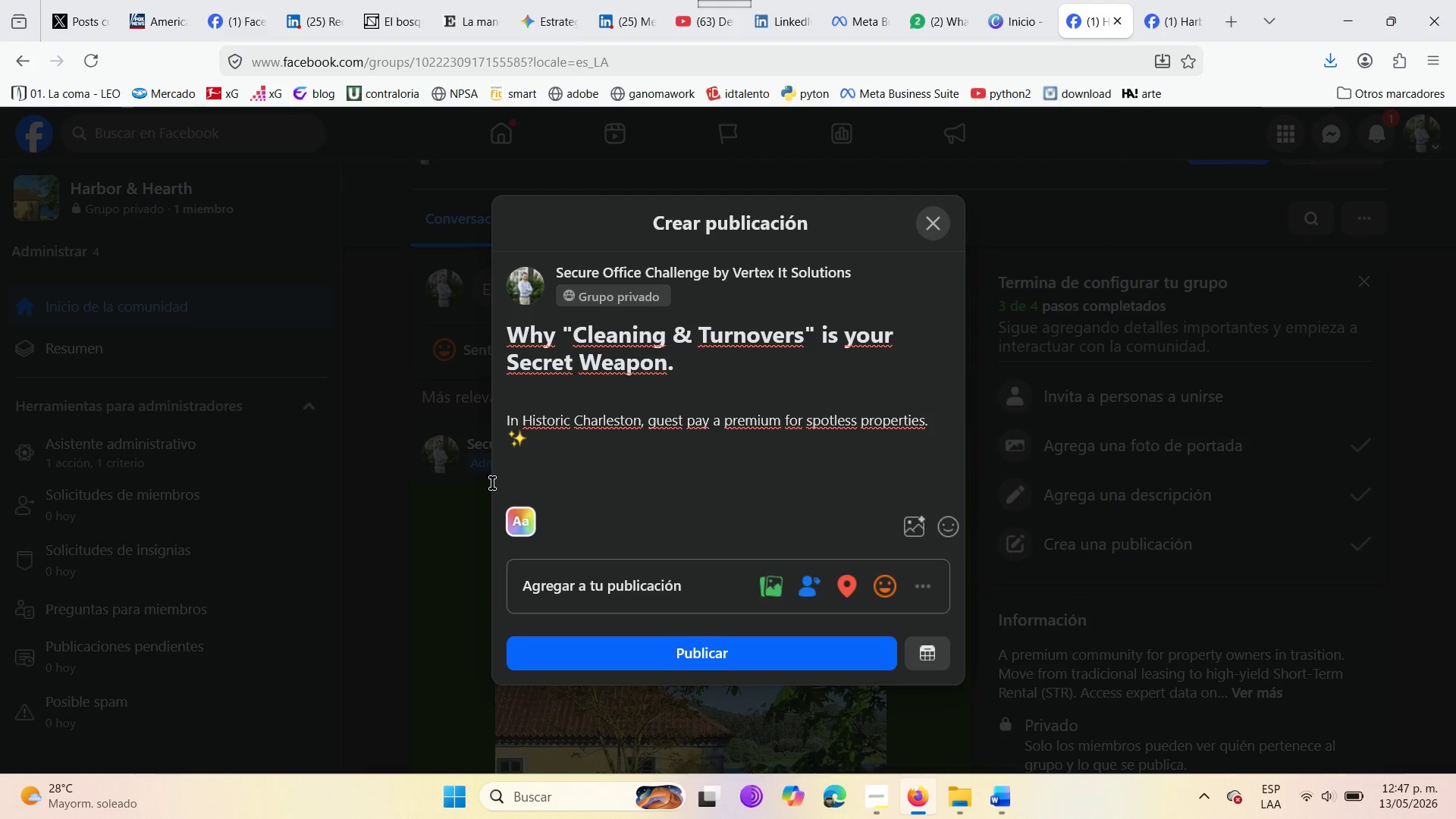 
left_click([540, 441])
 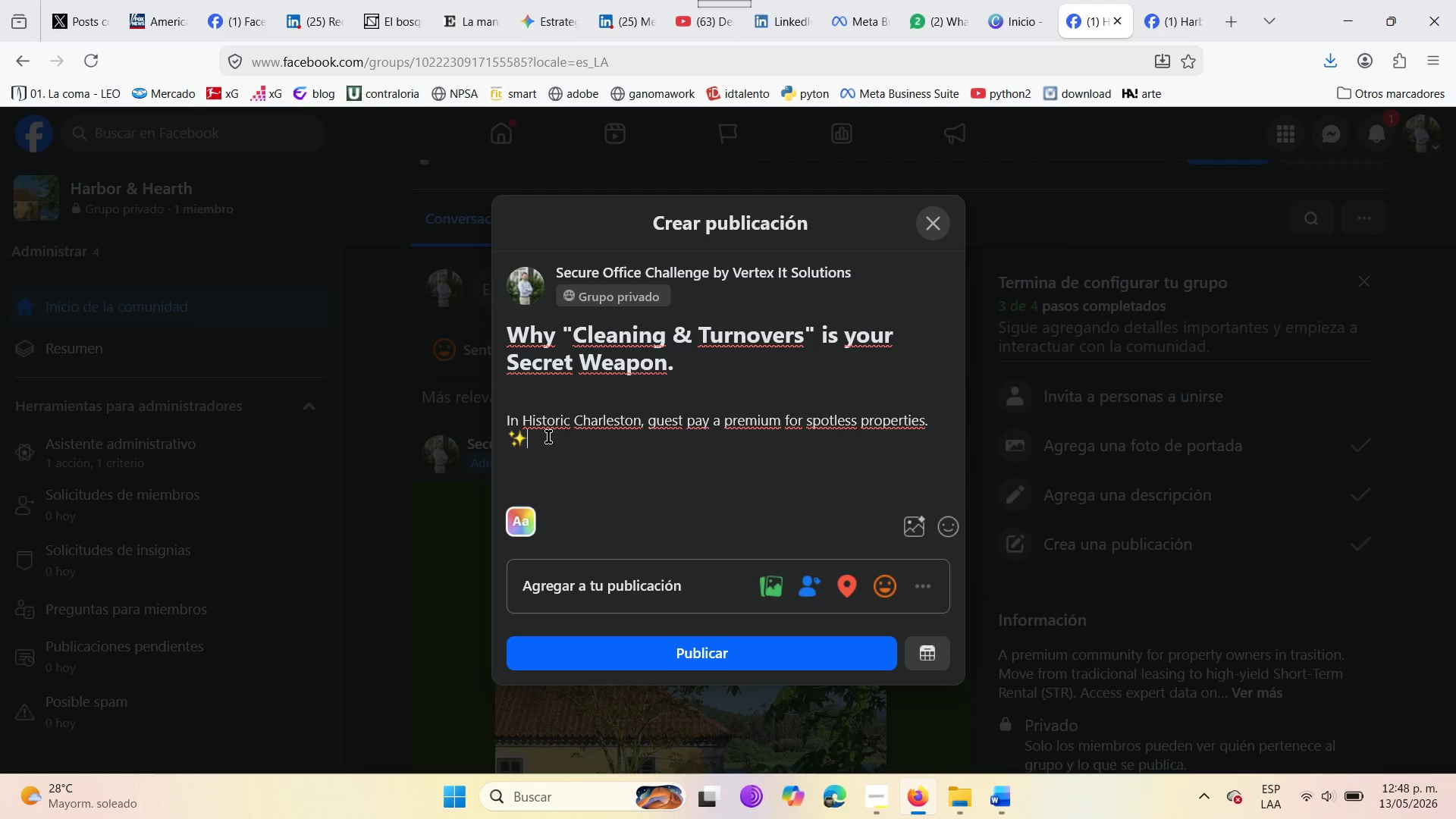 
key(Enter)
 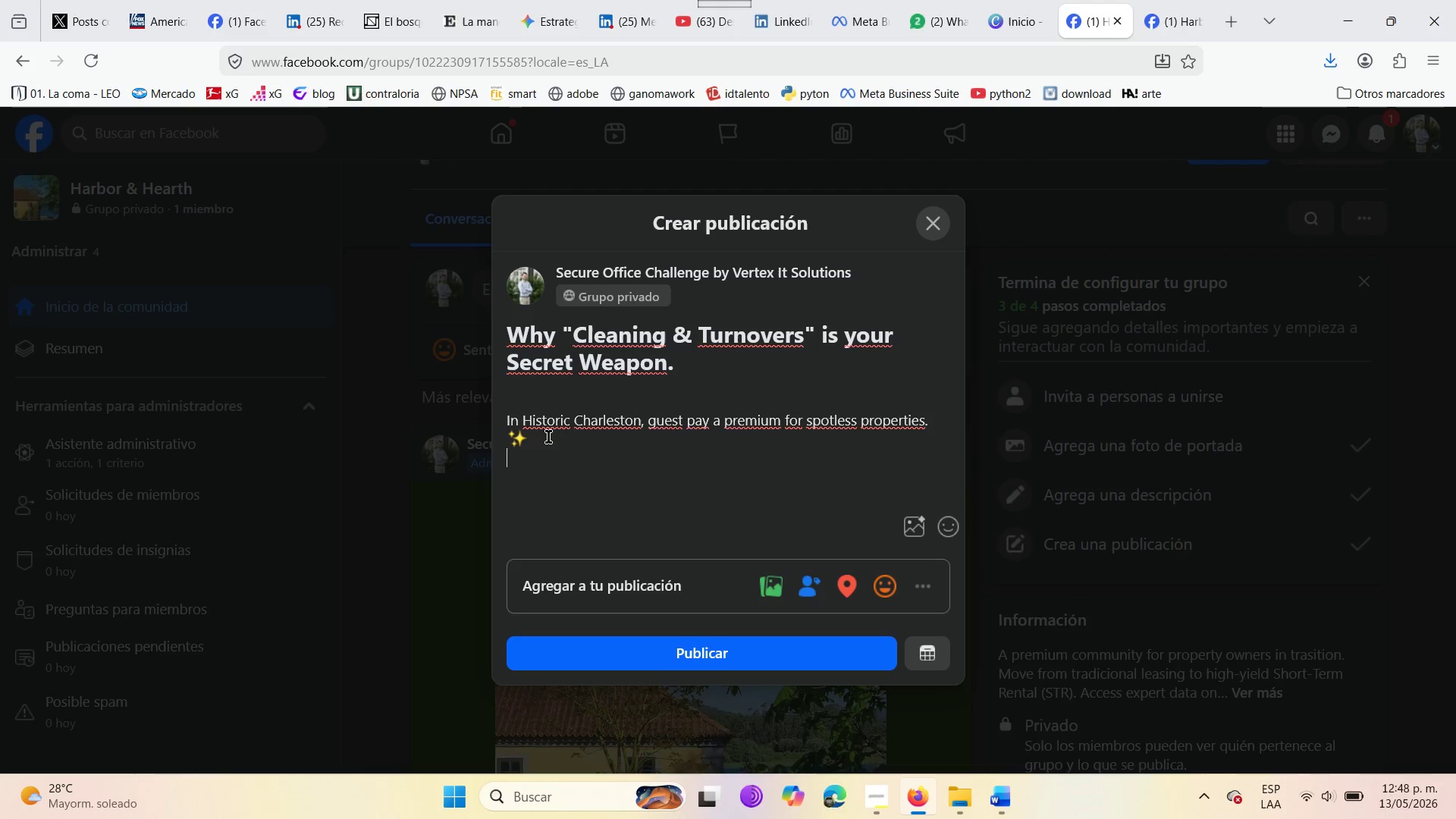 
key(Enter)
 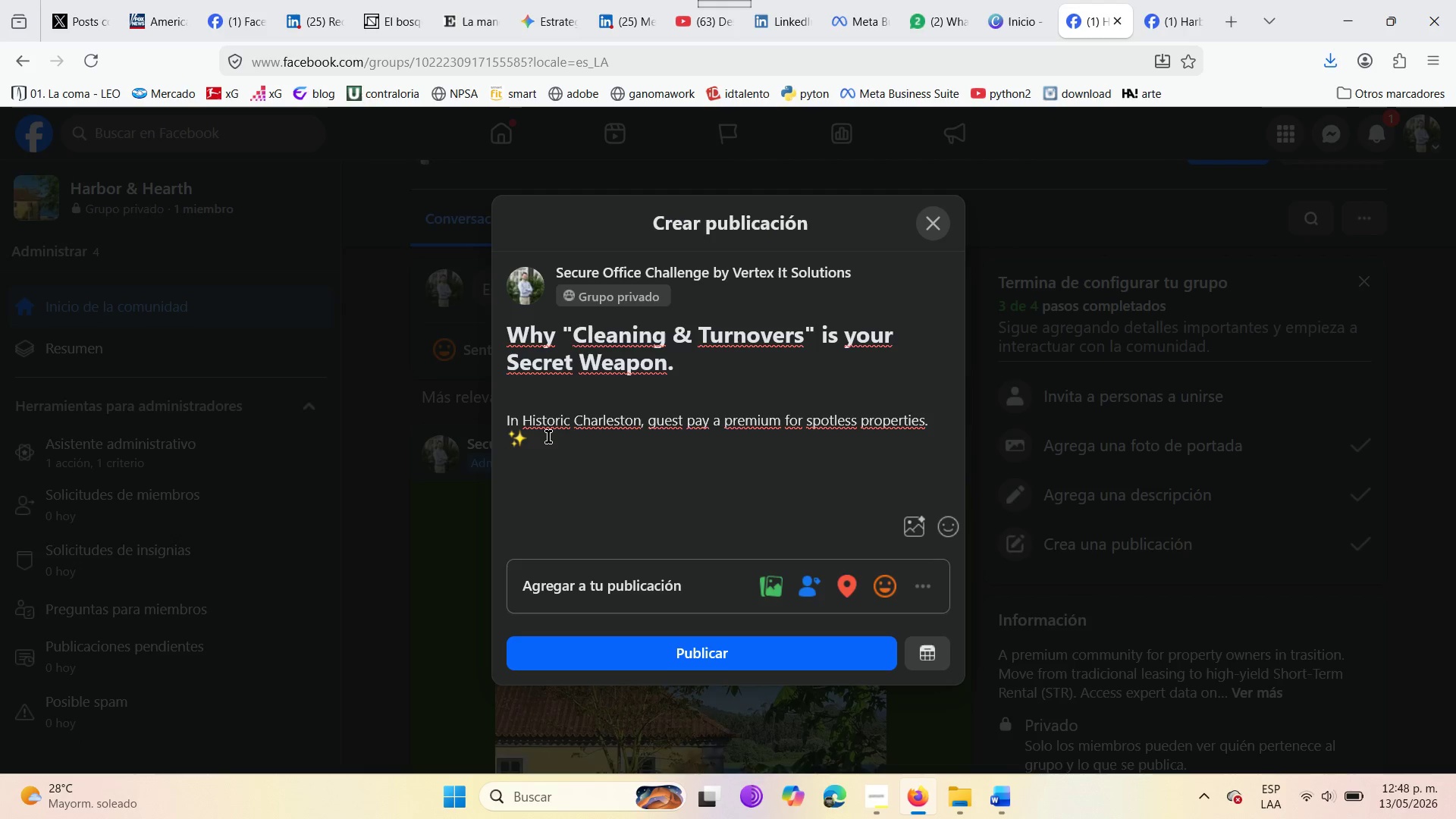 
type(It[s not av)
key(Backspace)
type(bout a clean floro)
key(Backspace)
key(Backspace)
type(or )
key(Backspace)
type(< its)
key(Backspace)
type([s abour )
key(Backspace)
key(Backspace)
type(t )
 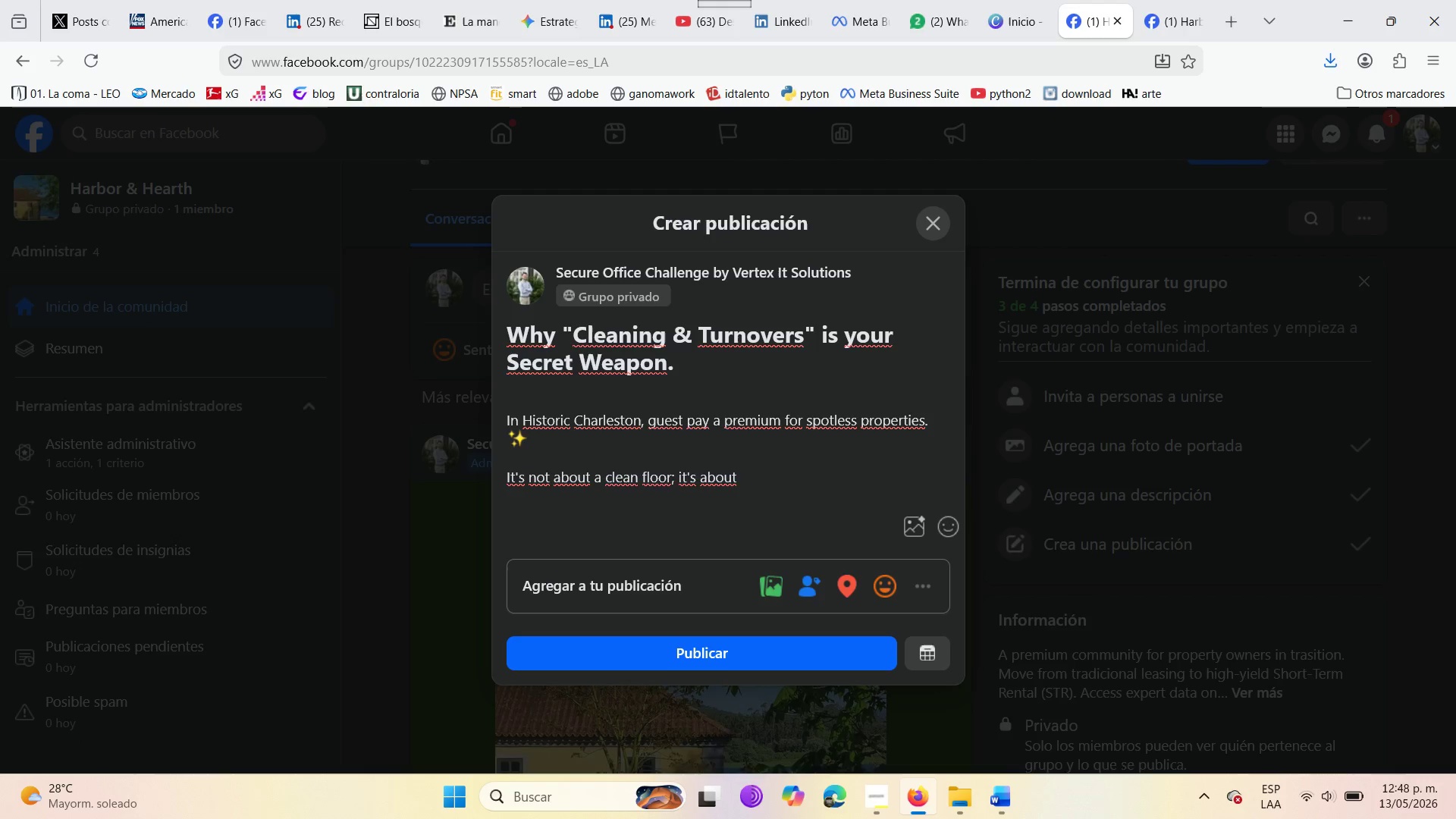 
type(Platform SEO )
key(Backspace)
type(,)
key(Backspace)
key(Backspace)
type(.)
key(Backspace)
type(O )
key(Backspace)
type(. aIR )
key(Backspace)
key(Backspace)
key(Backspace)
key(Backspace)
type(Airbnb[s algorith )
key(Backspace)
type(m prioritize host with consistent )
 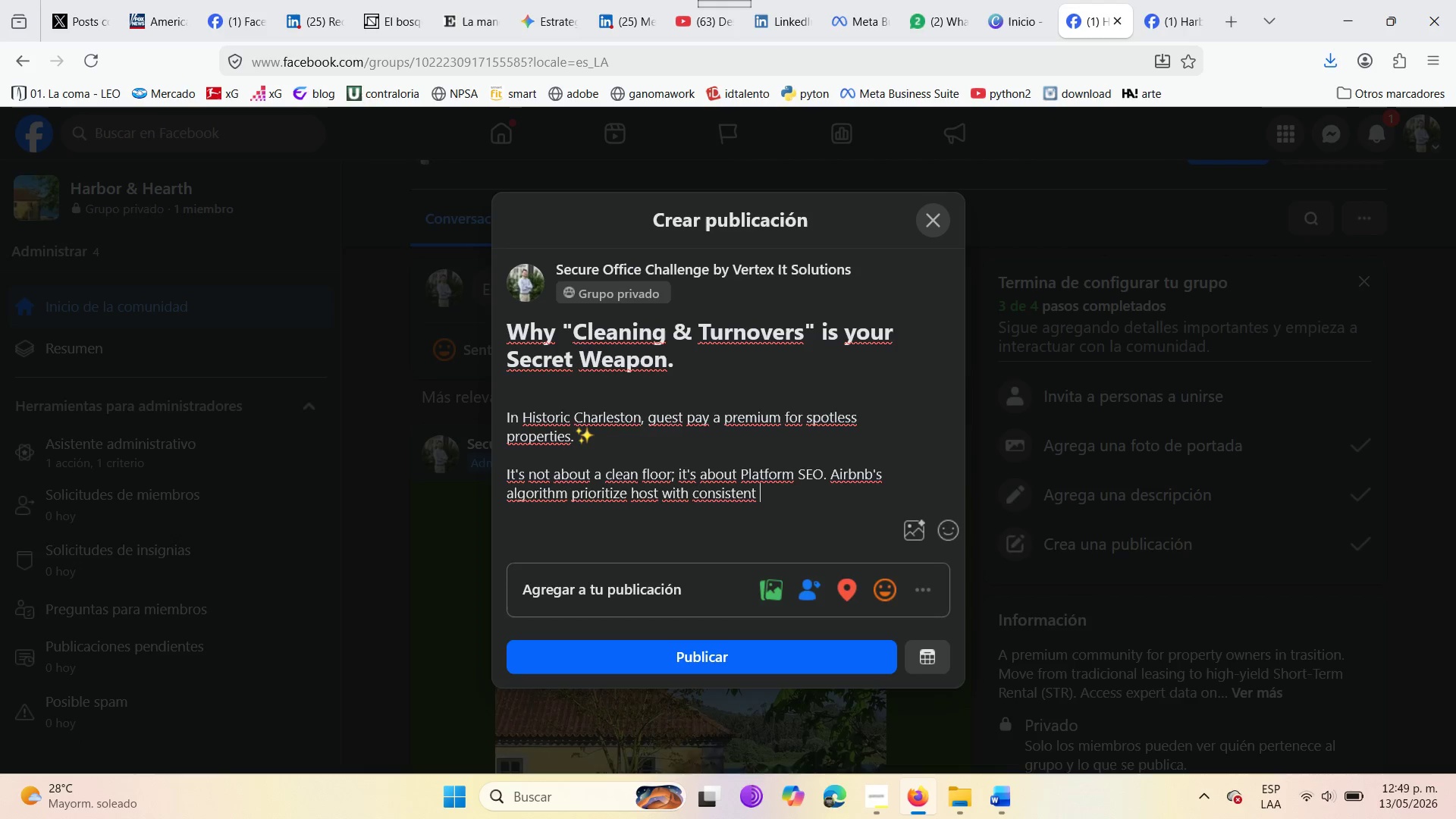 
wait(12.97)
 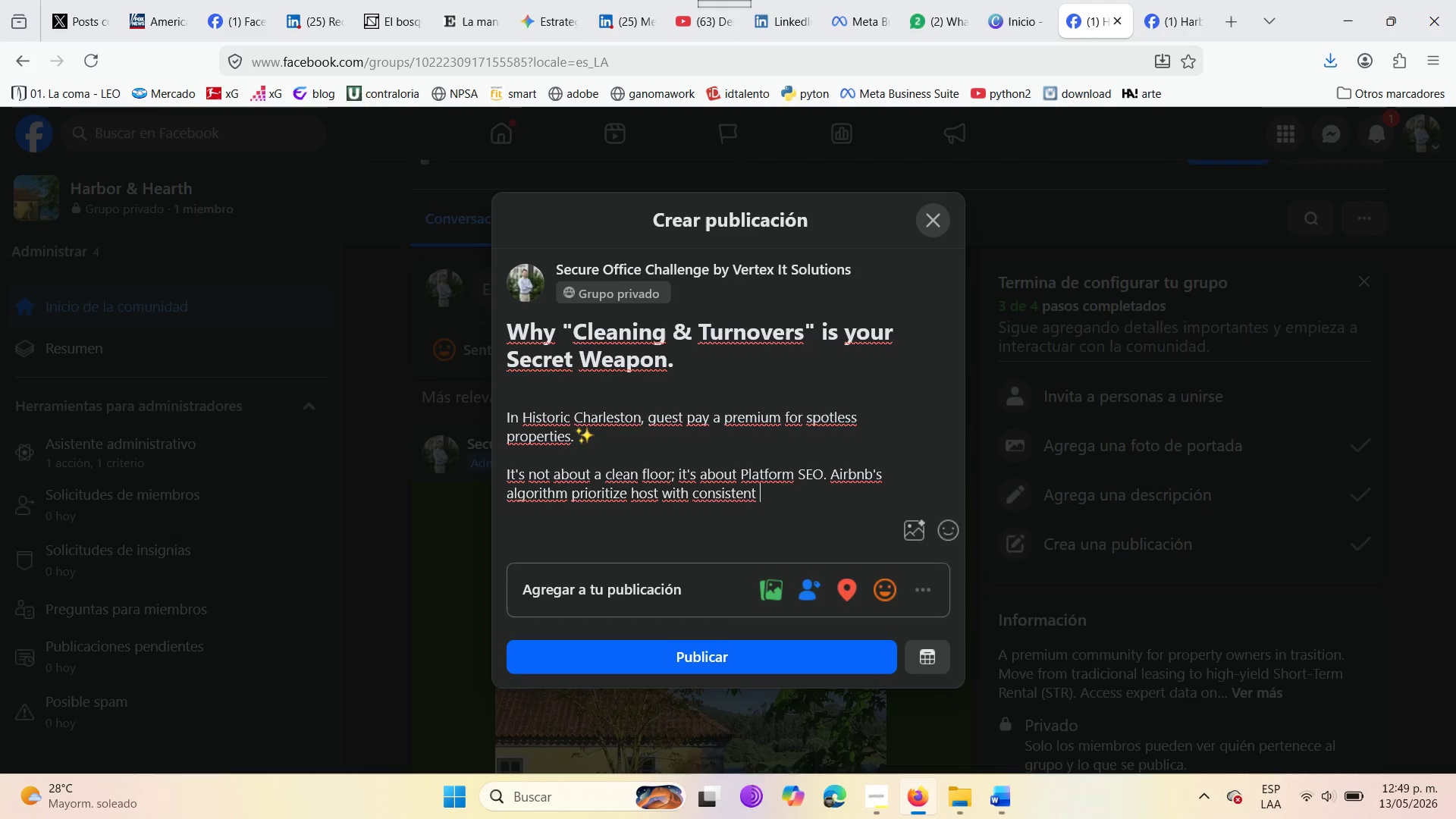 
type(5-star)
 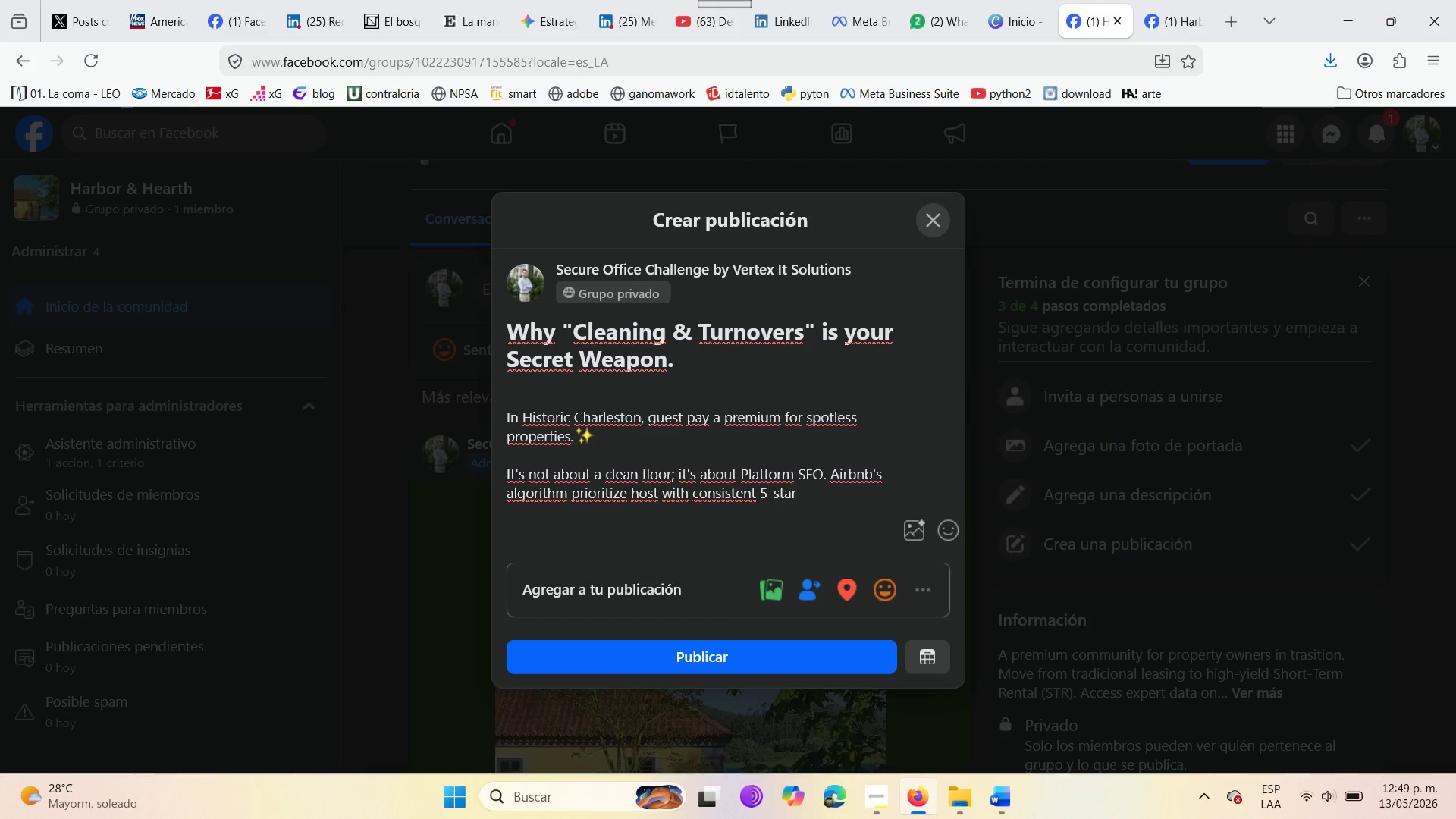 
wait(5.06)
 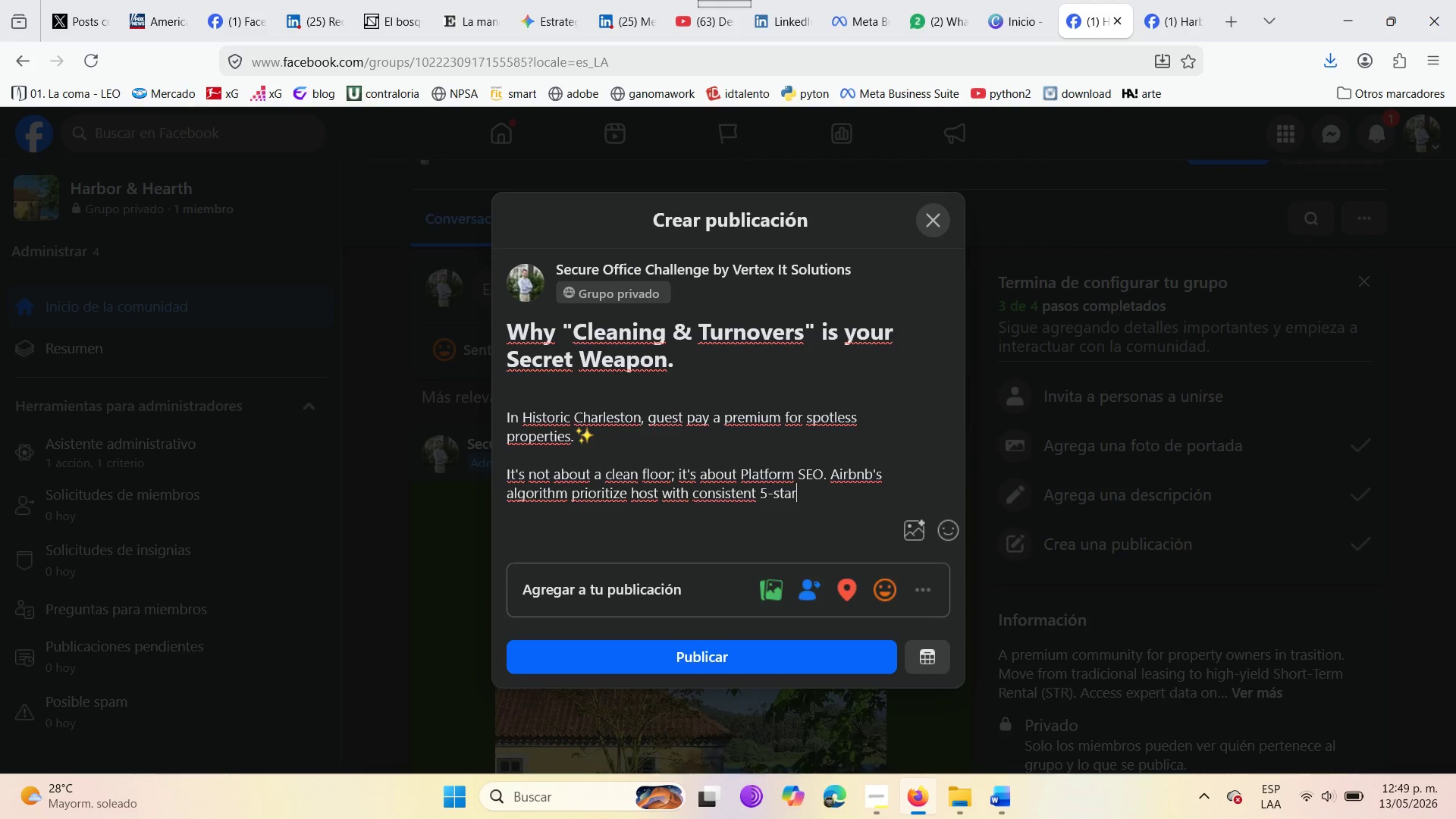 
type( cleanliness rating )
key(Backspace)
type(s. )
 